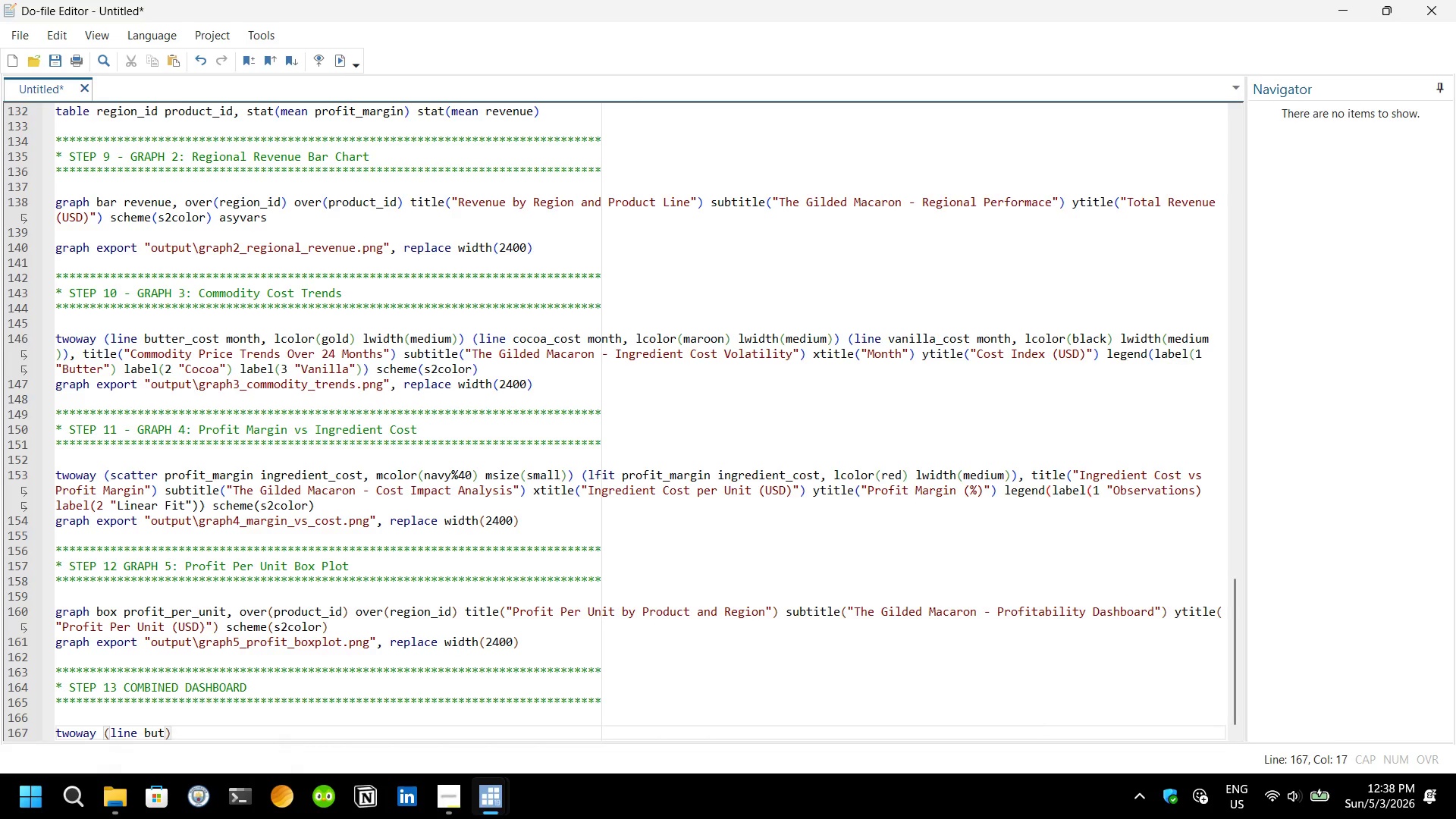 
key(Enter)
 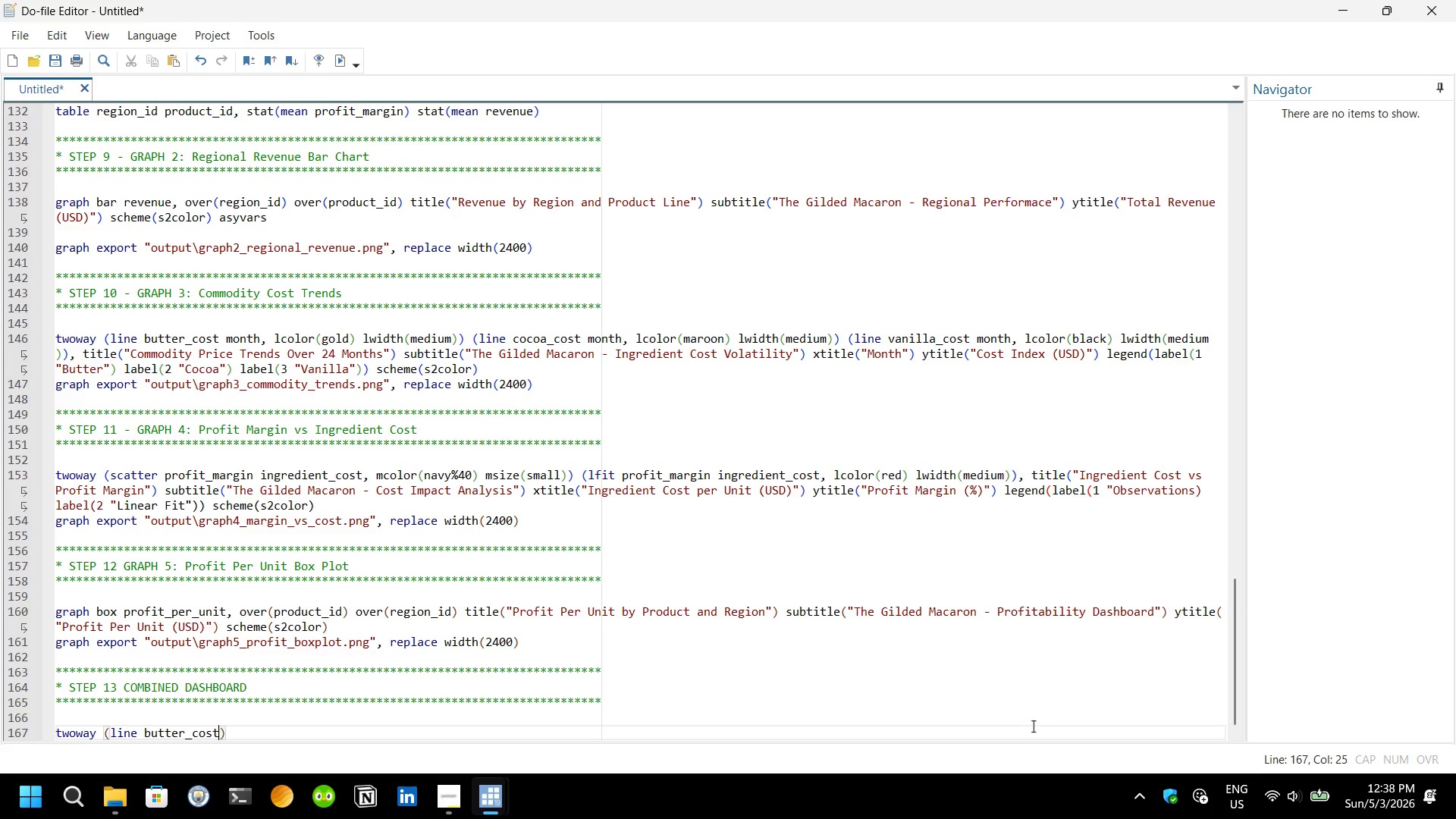 
type( month, lco)
 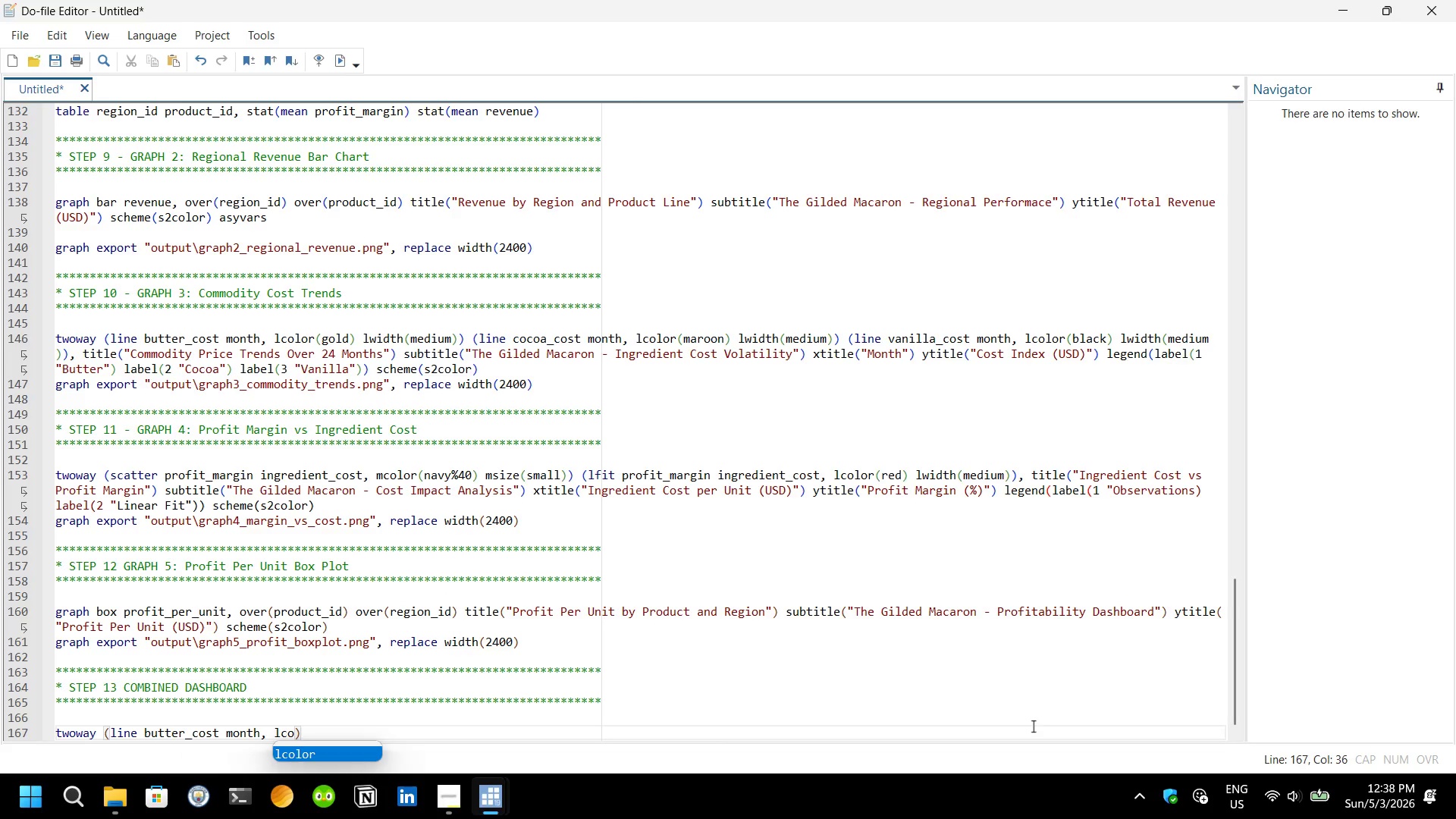 
key(Enter)
 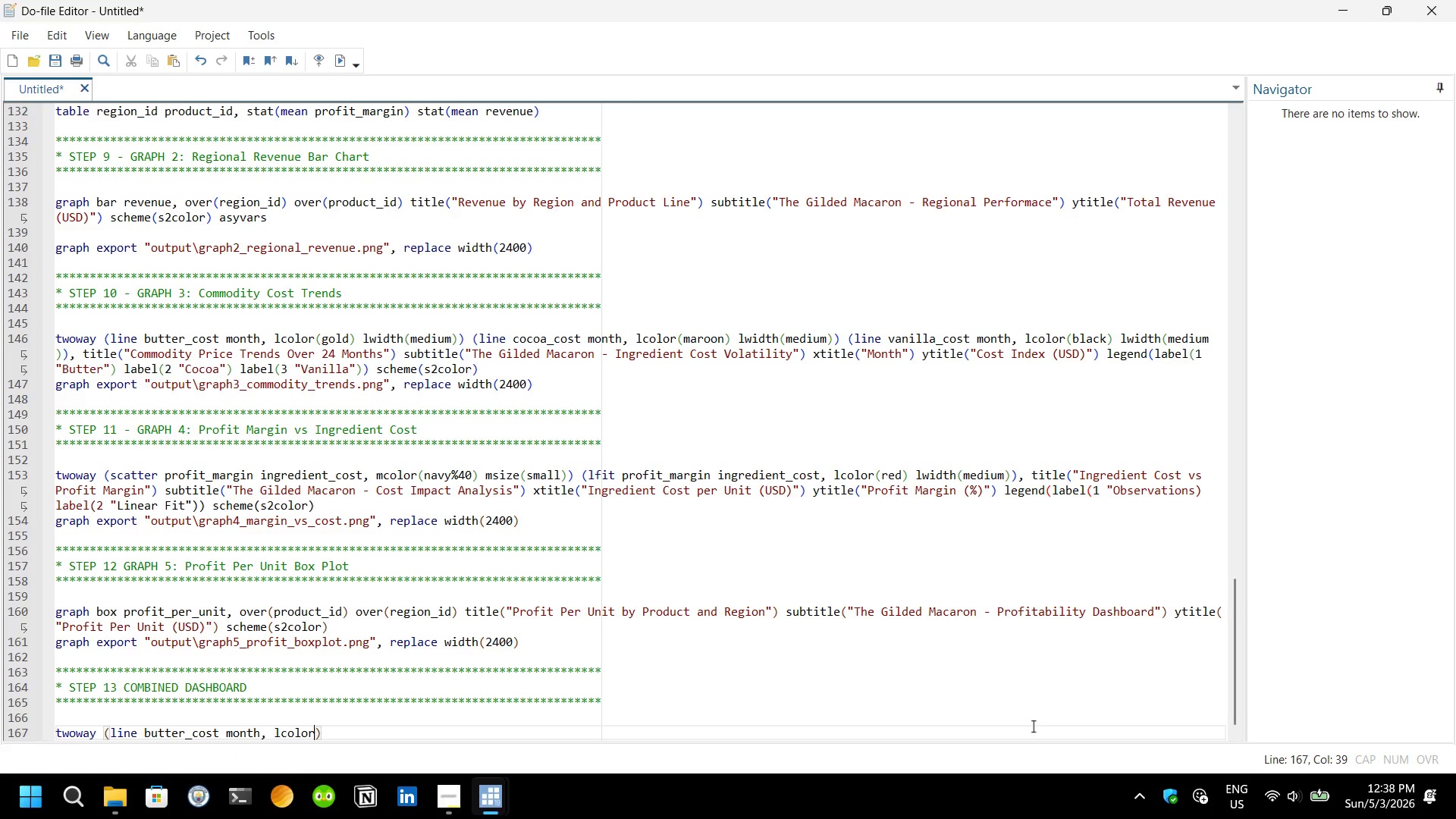 
type((gold)
 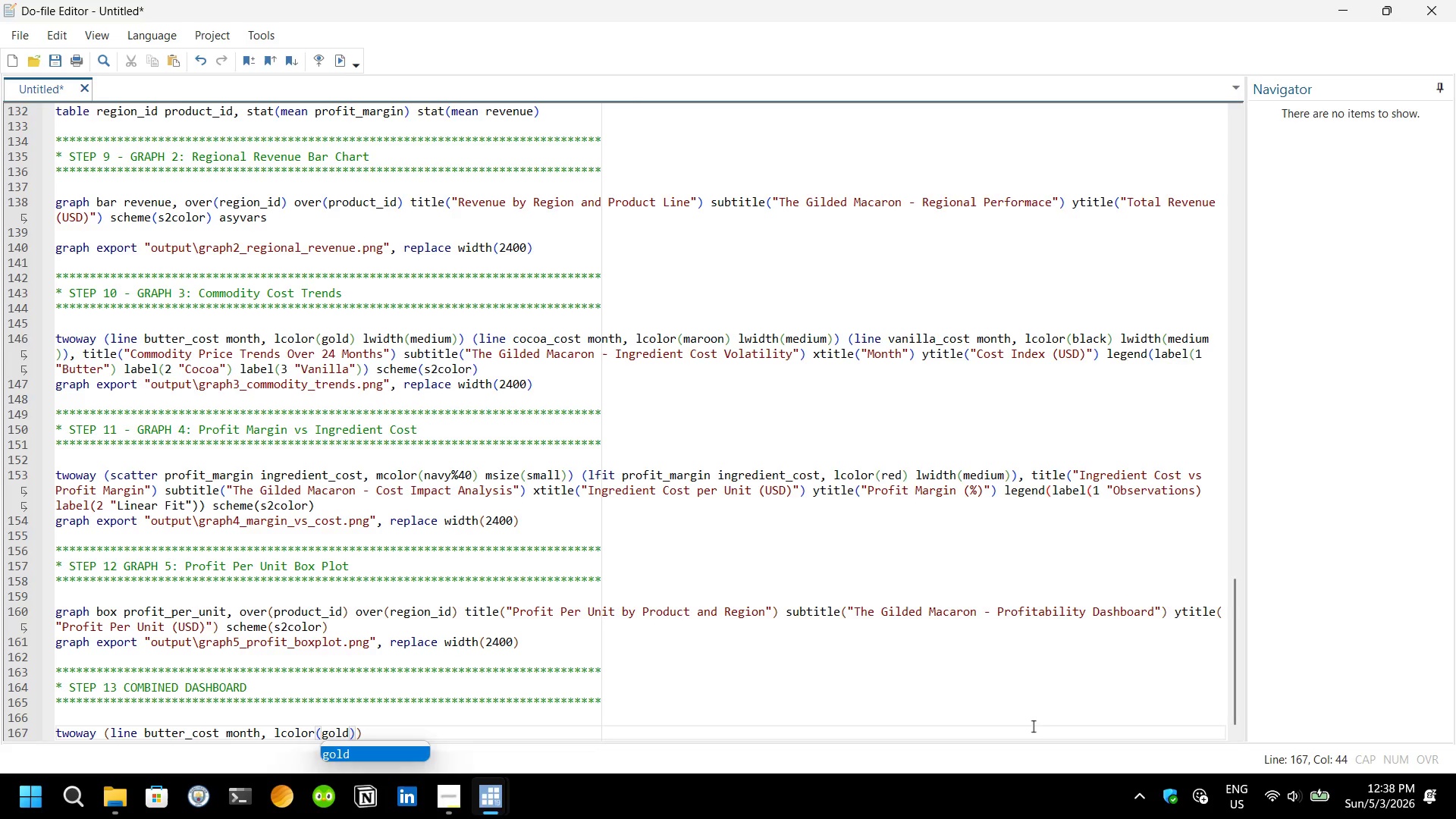 
key(ArrowRight)
 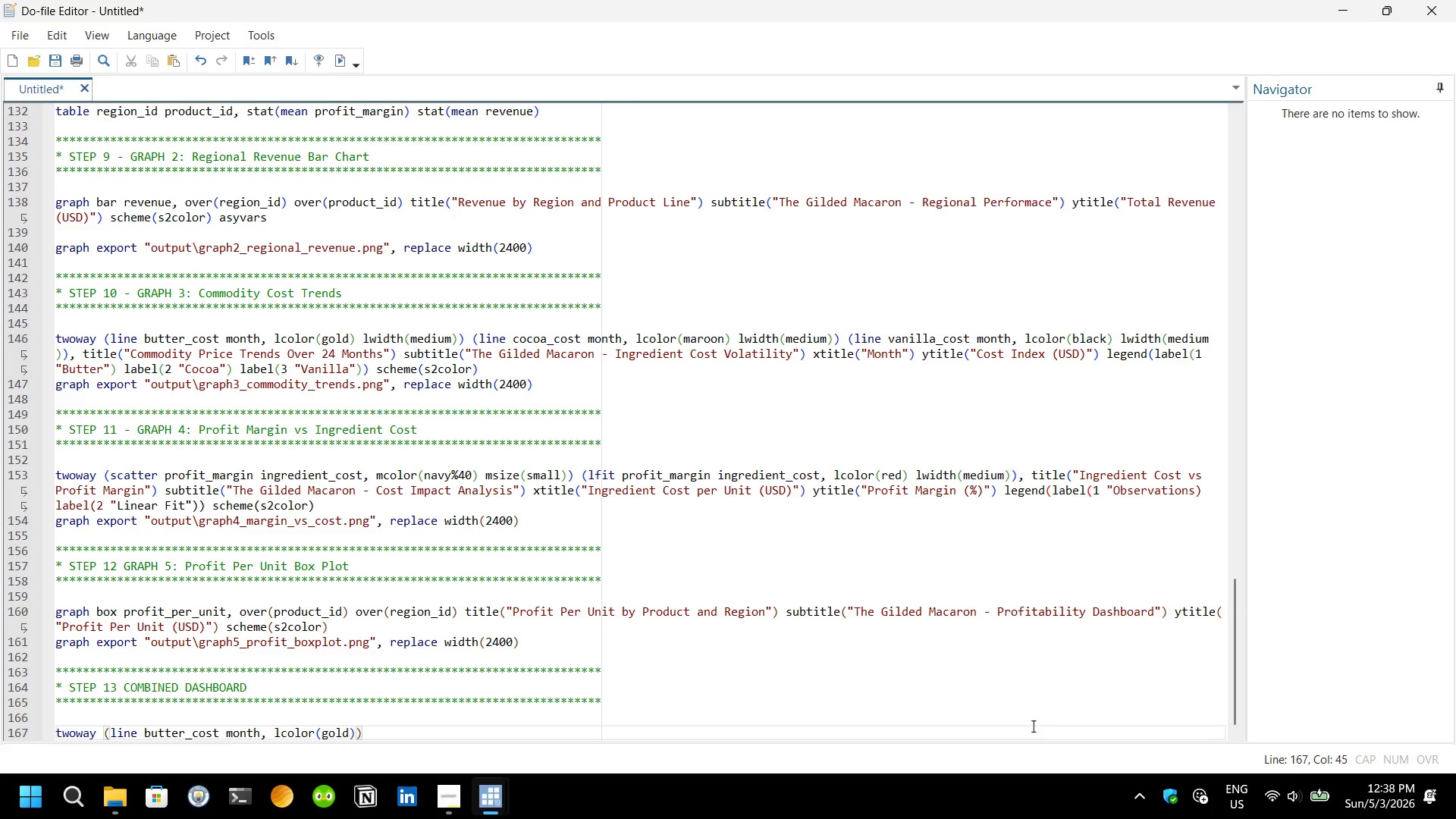 
type( lwid)
 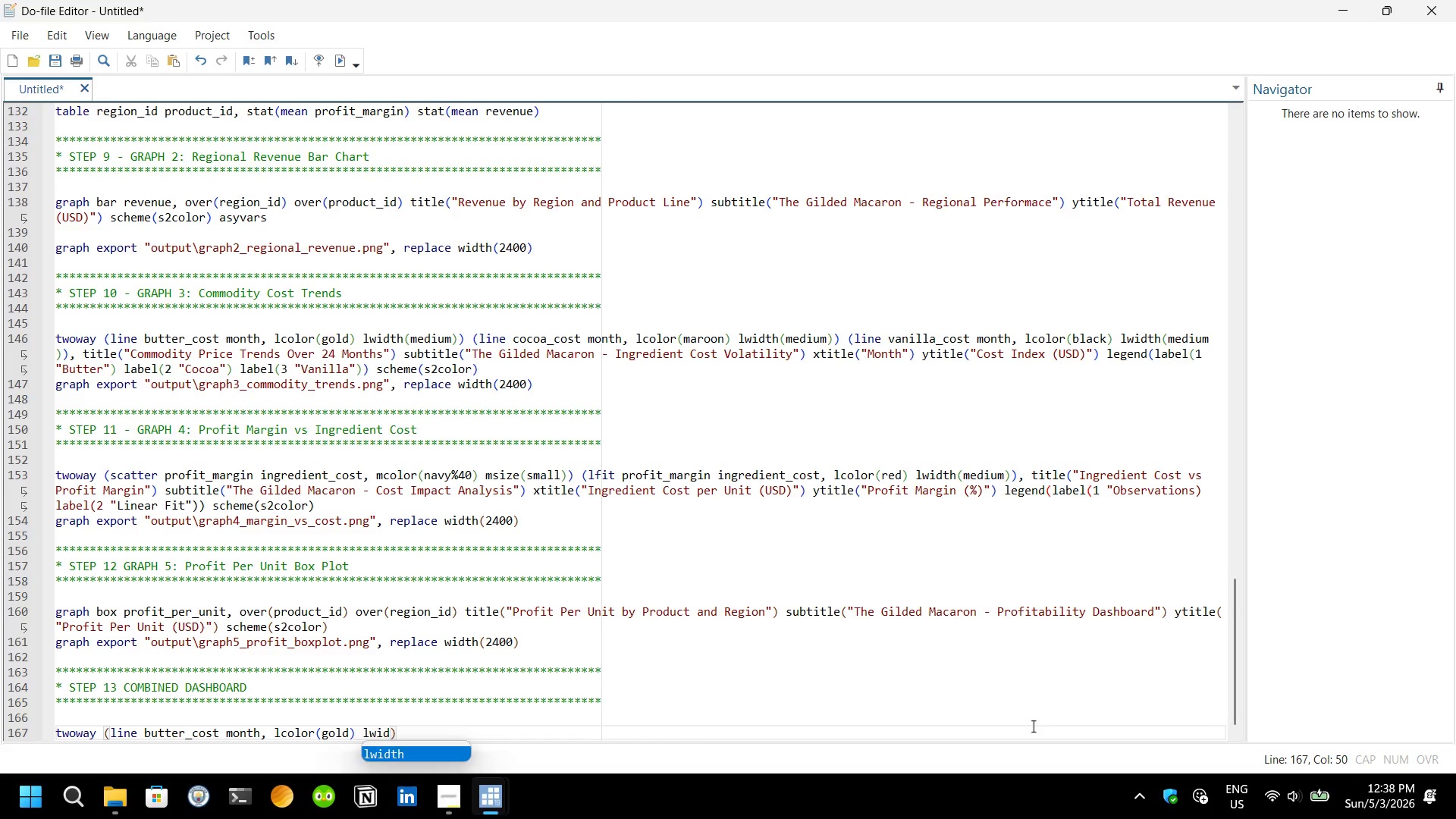 
key(Enter)
 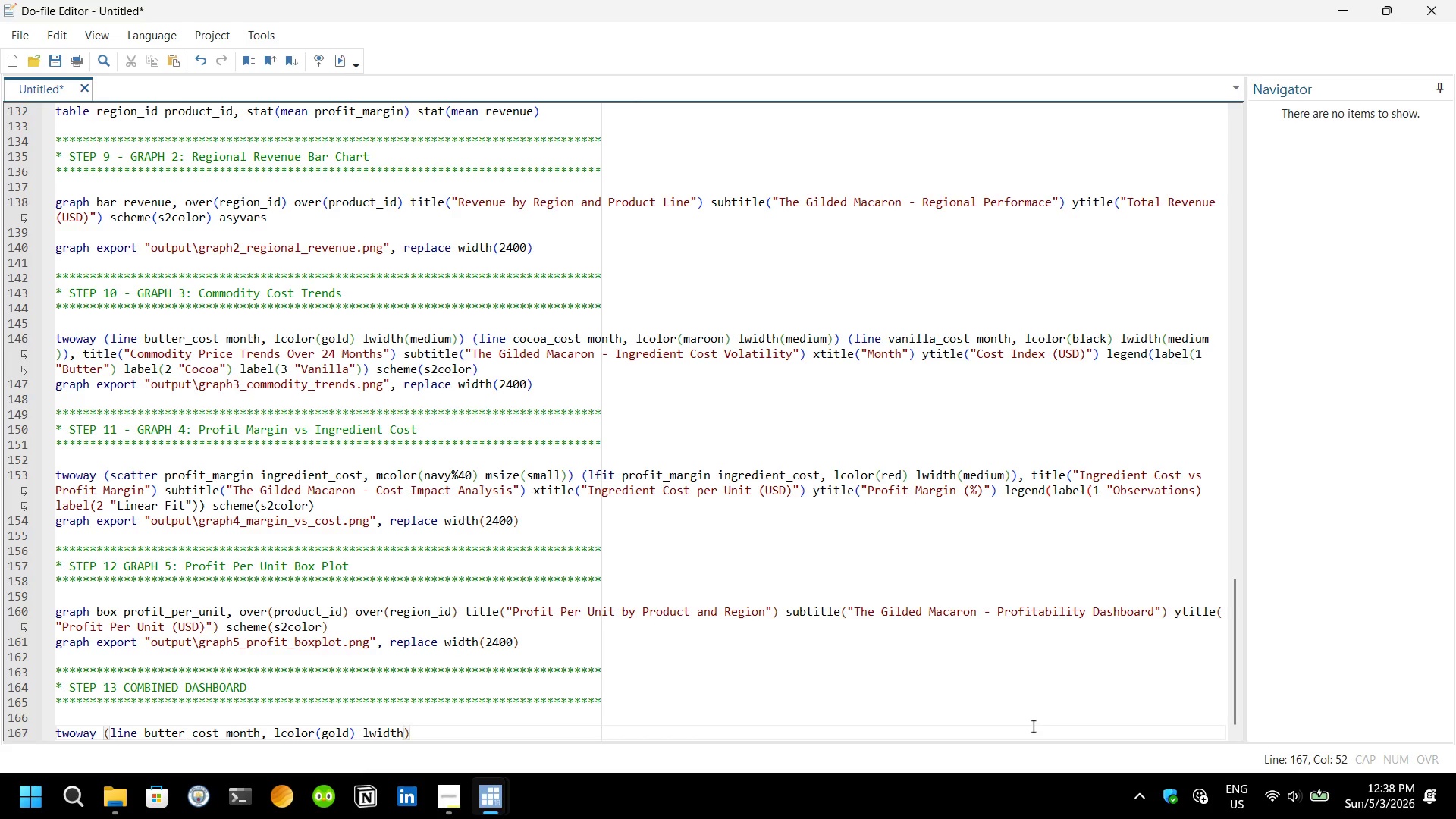 
type((med)
 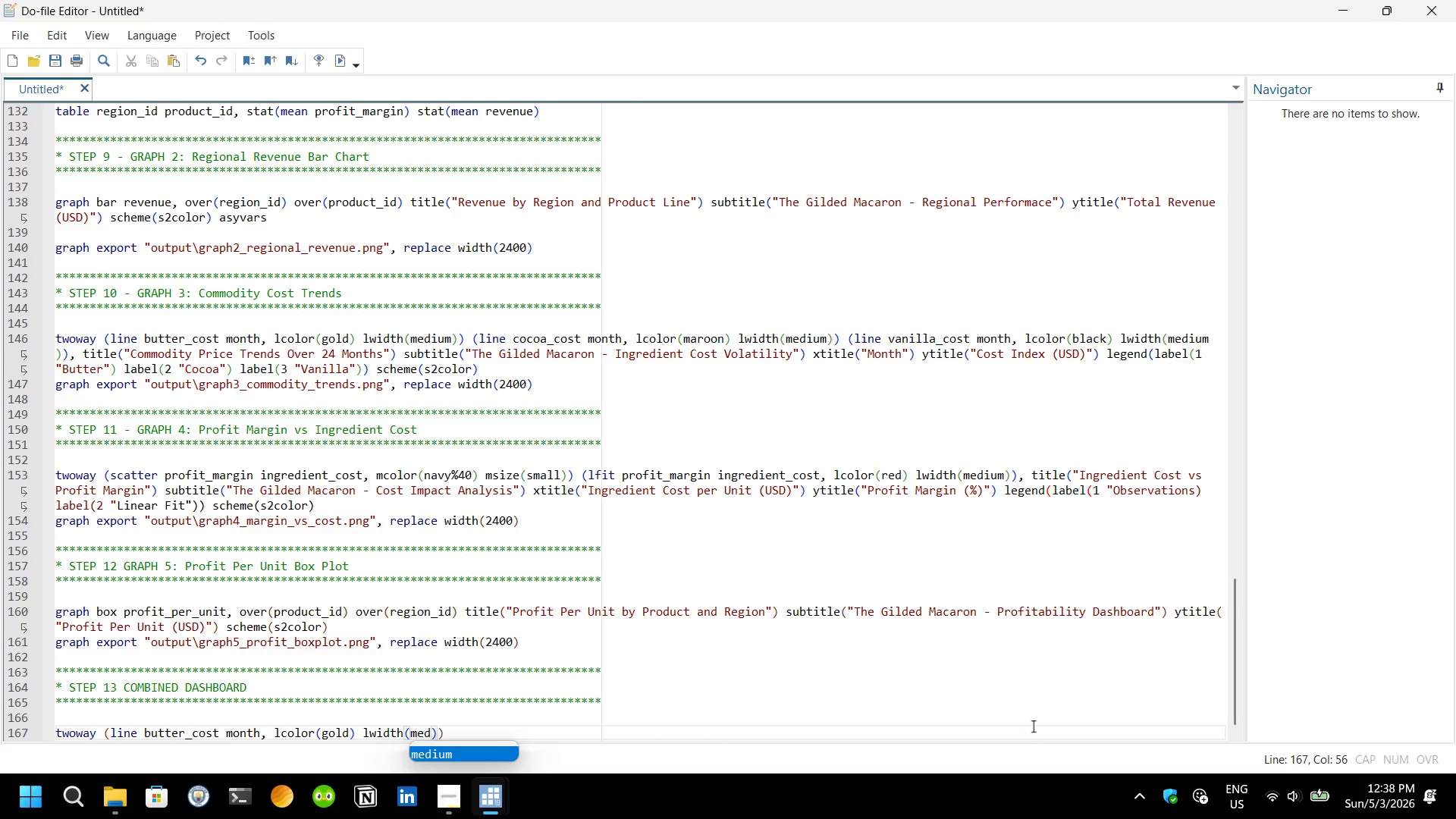 
key(Enter)
 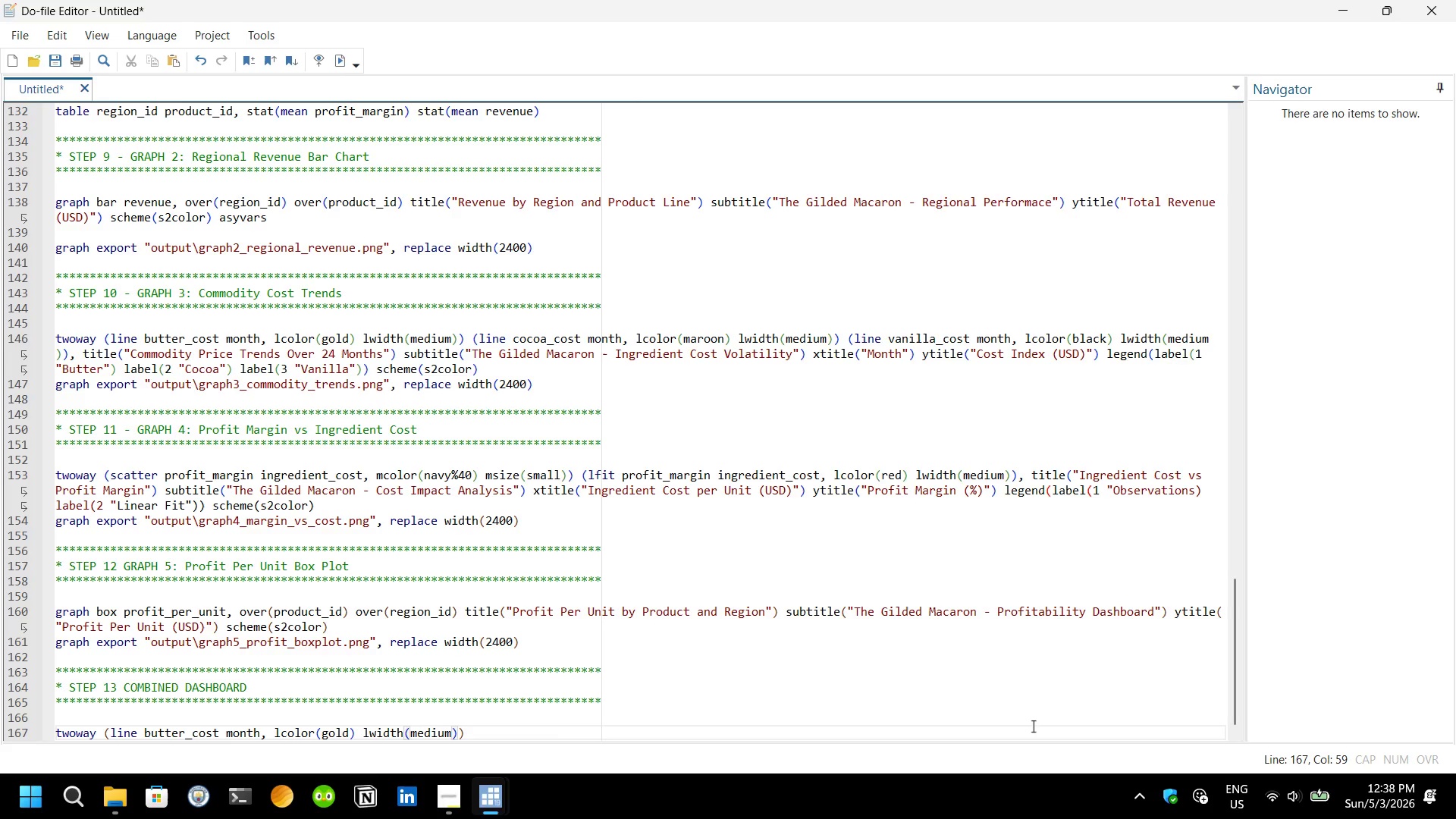 
key(ArrowRight)
 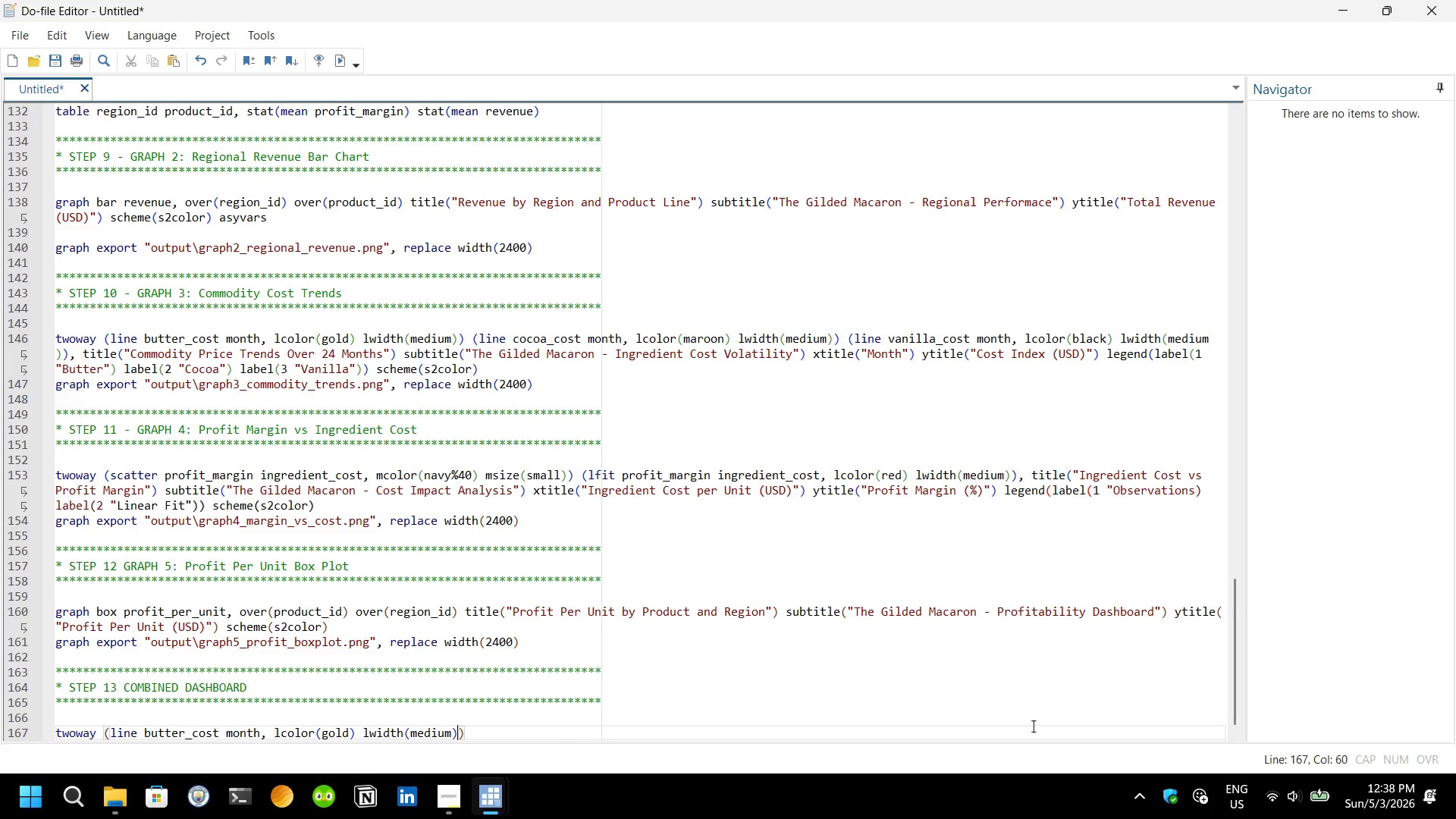 
key(ArrowRight)
 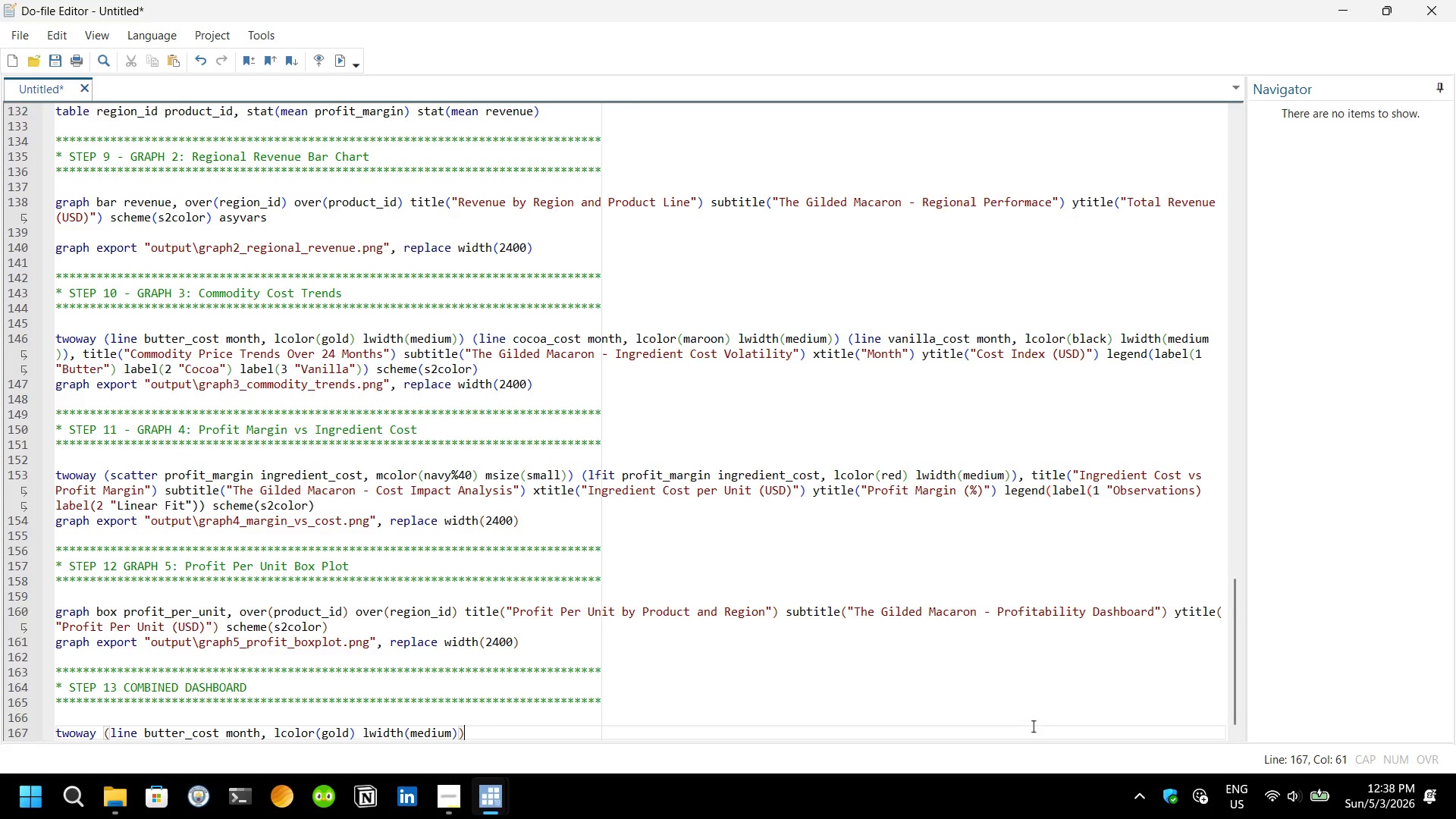 
type( (line co)
 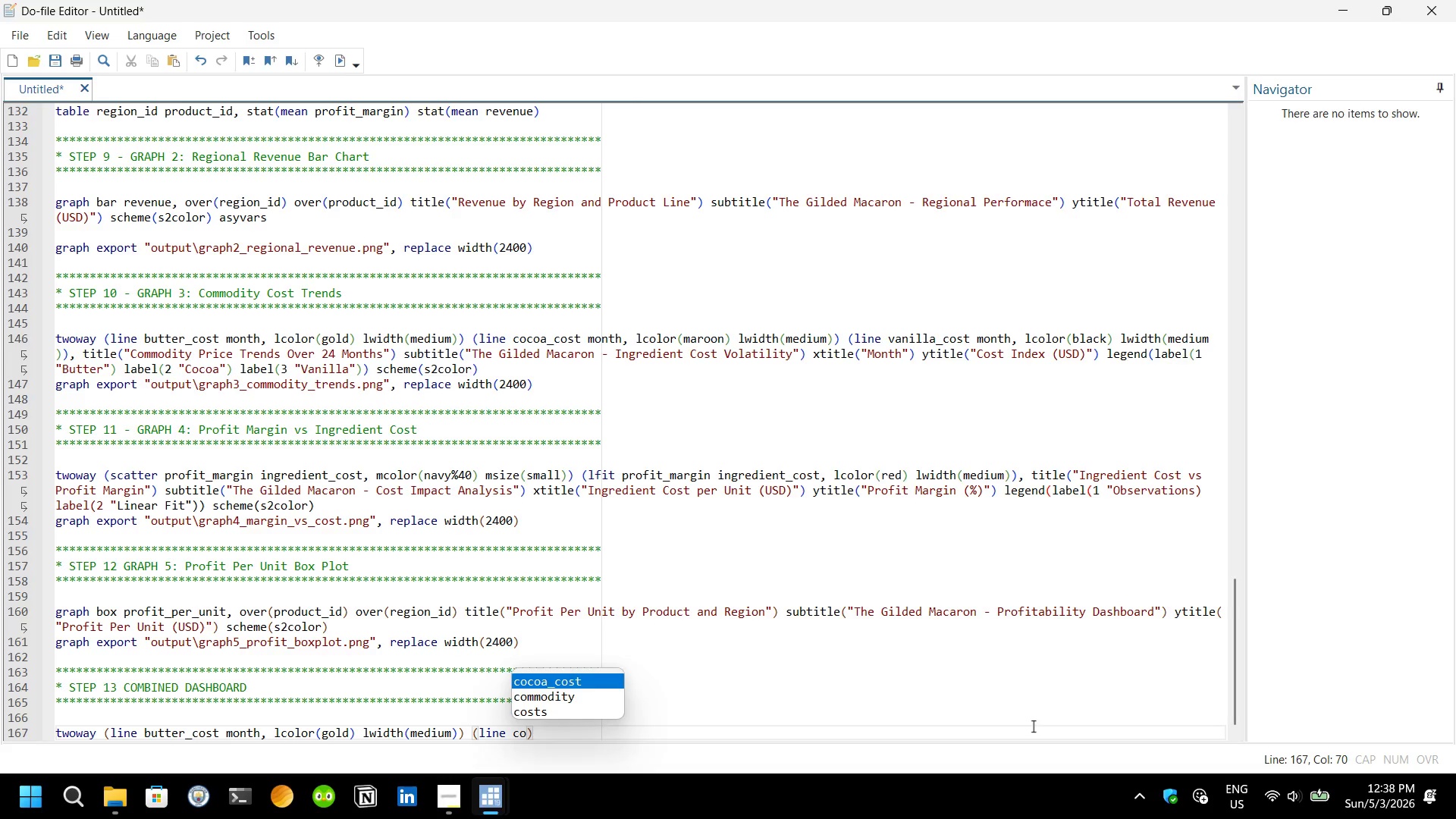 
key(Enter)
 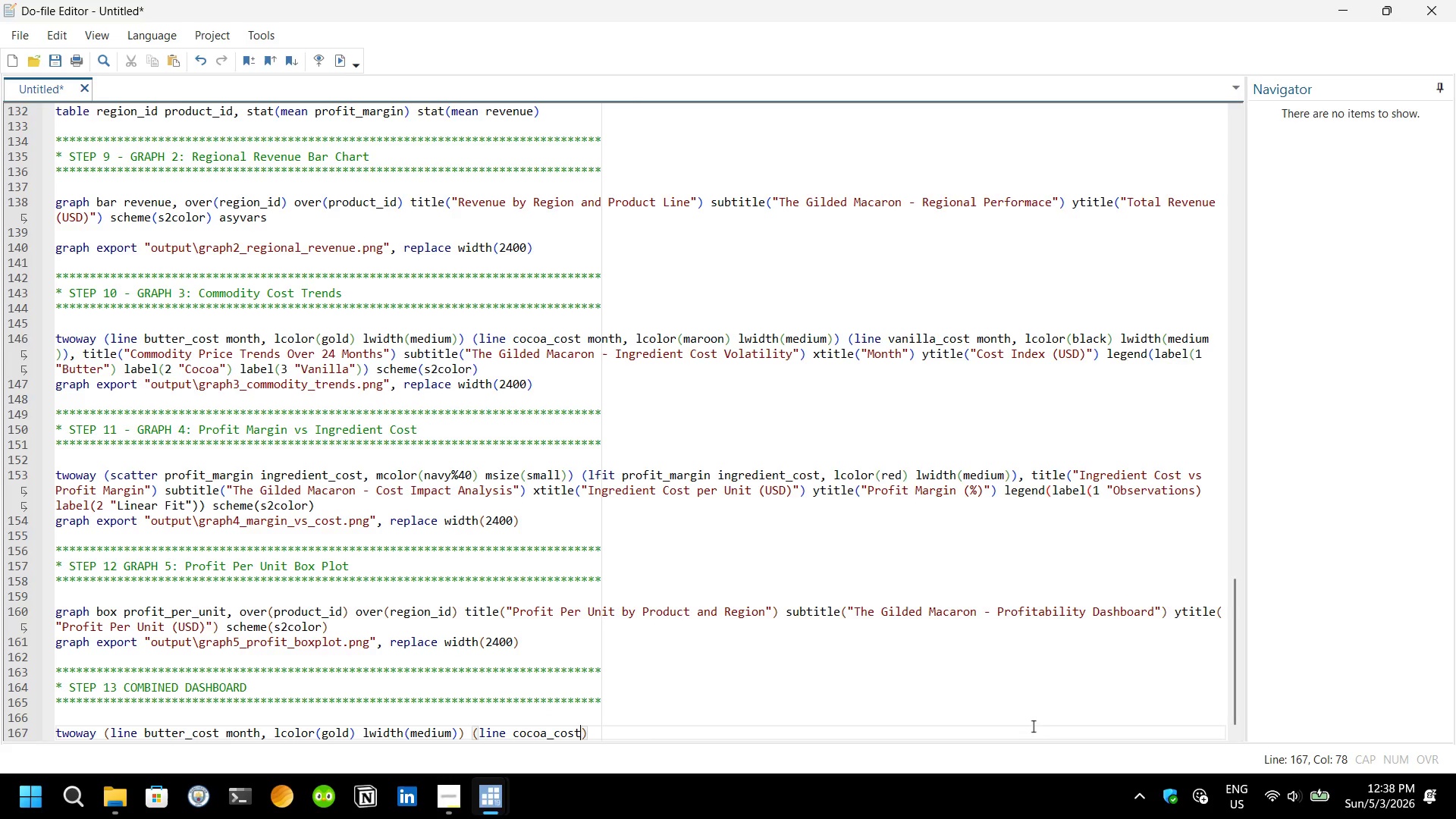 
type( month, l)
 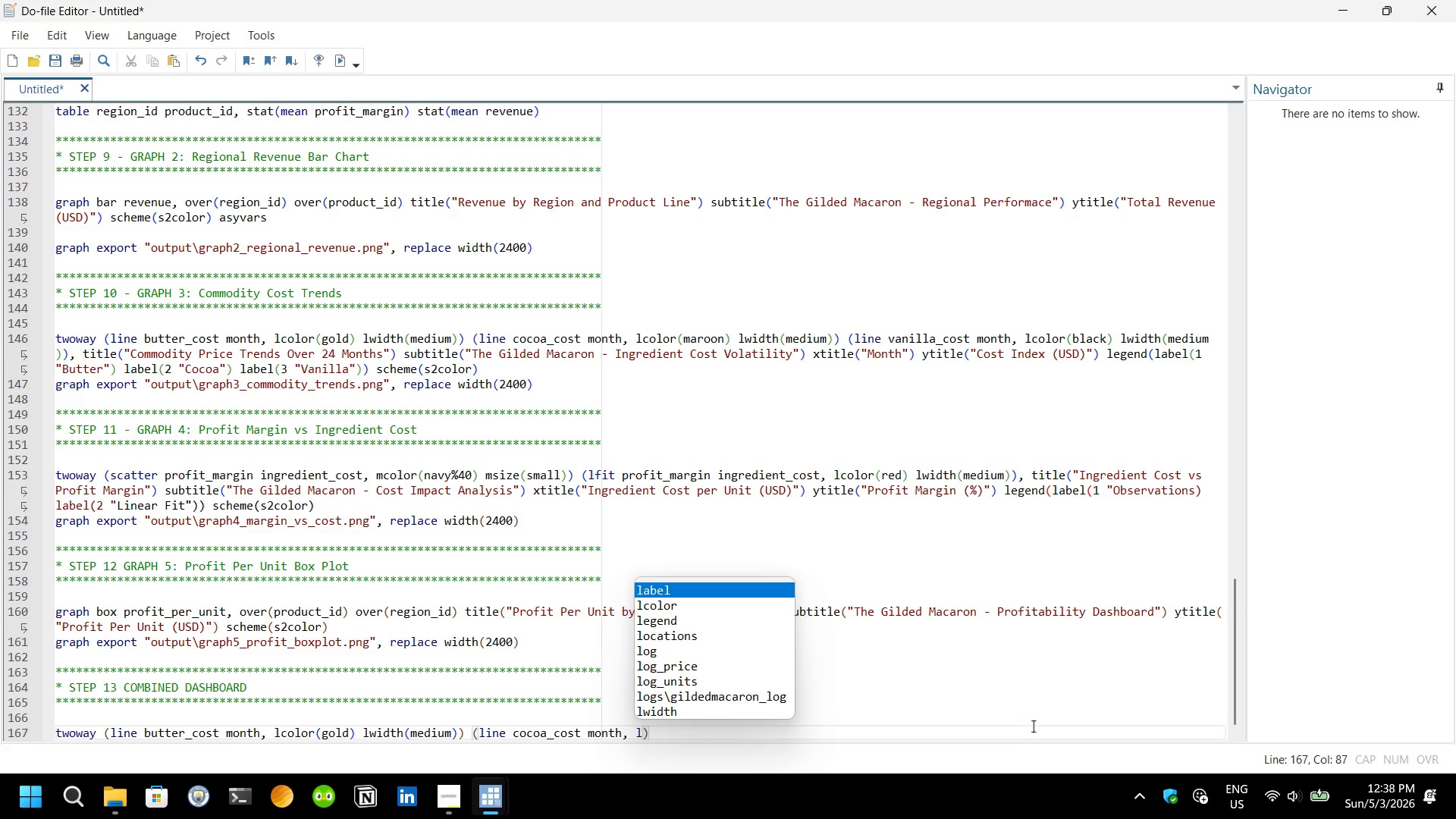 
key(ArrowDown)
 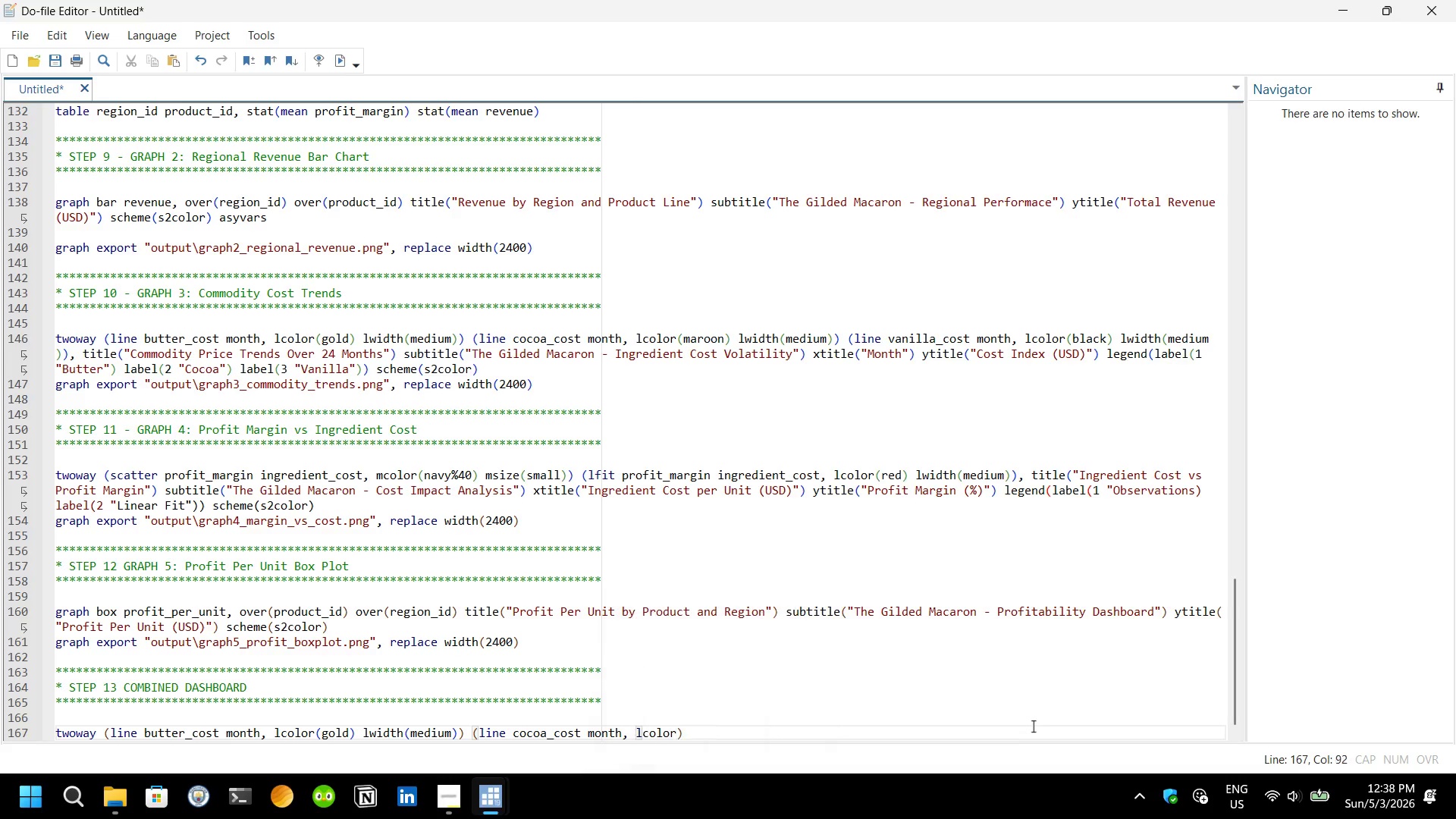 
key(Enter)
 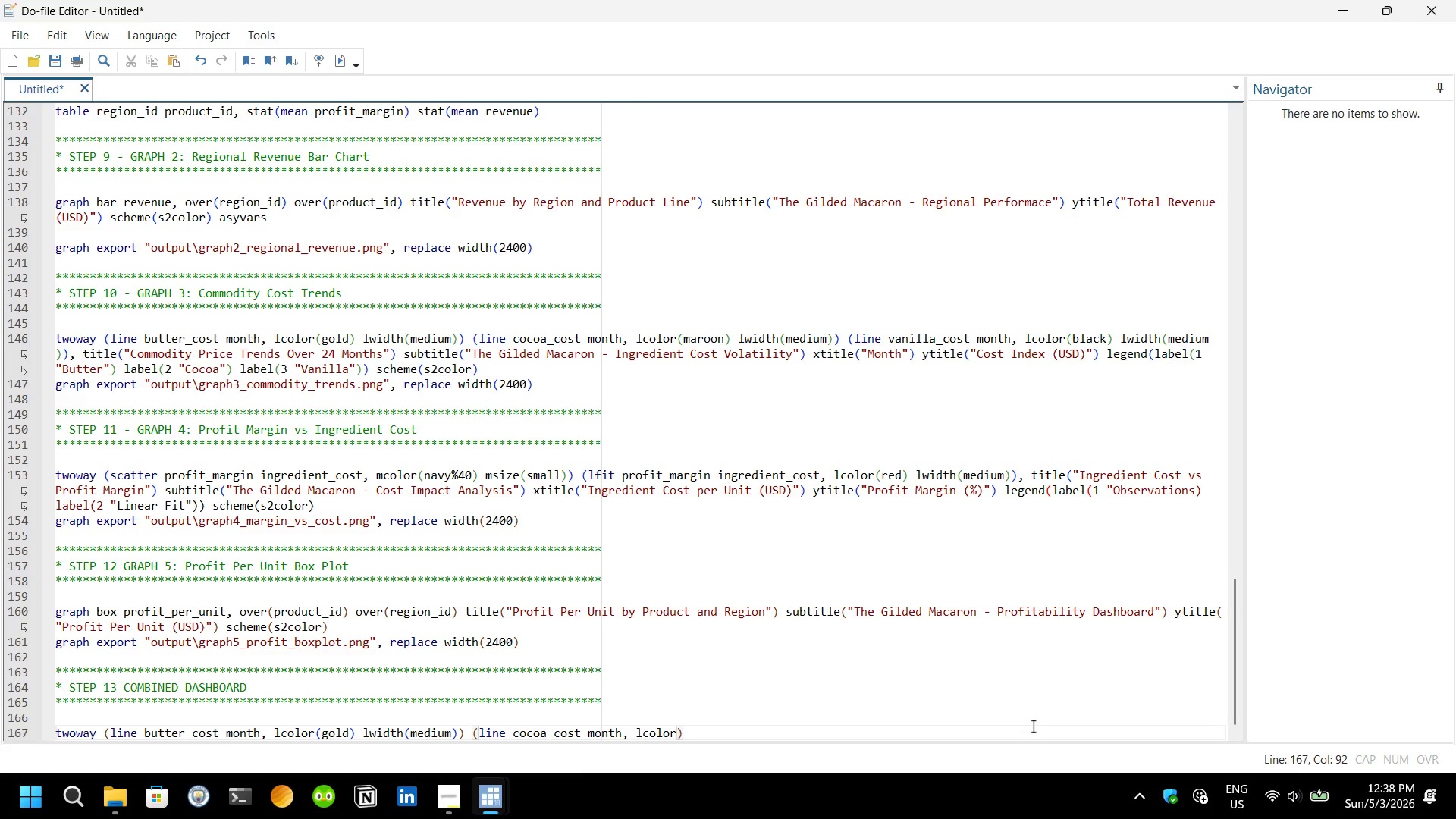 
type((marr)
key(Backspace)
type(oon)
 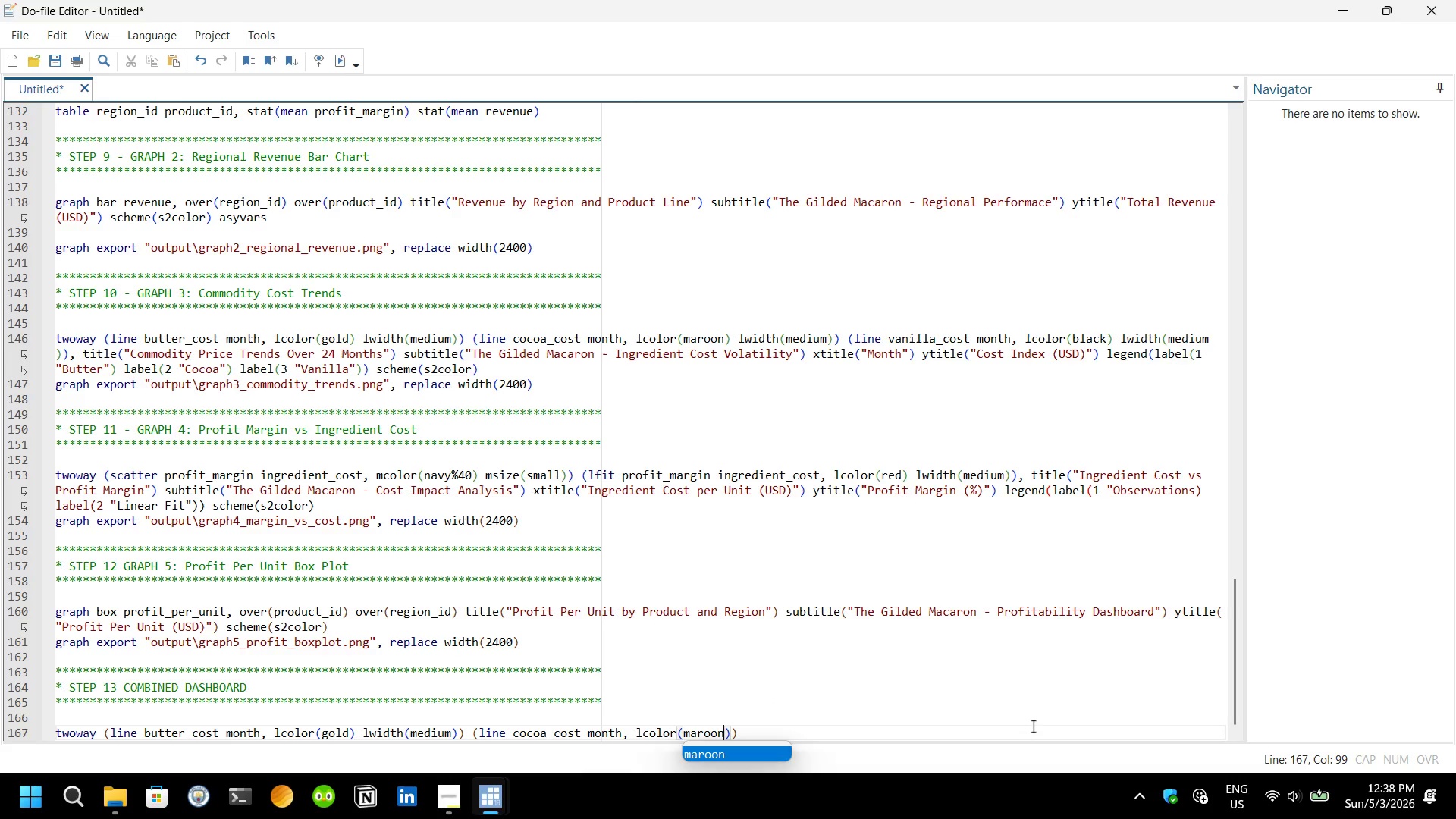 
key(ArrowRight)
 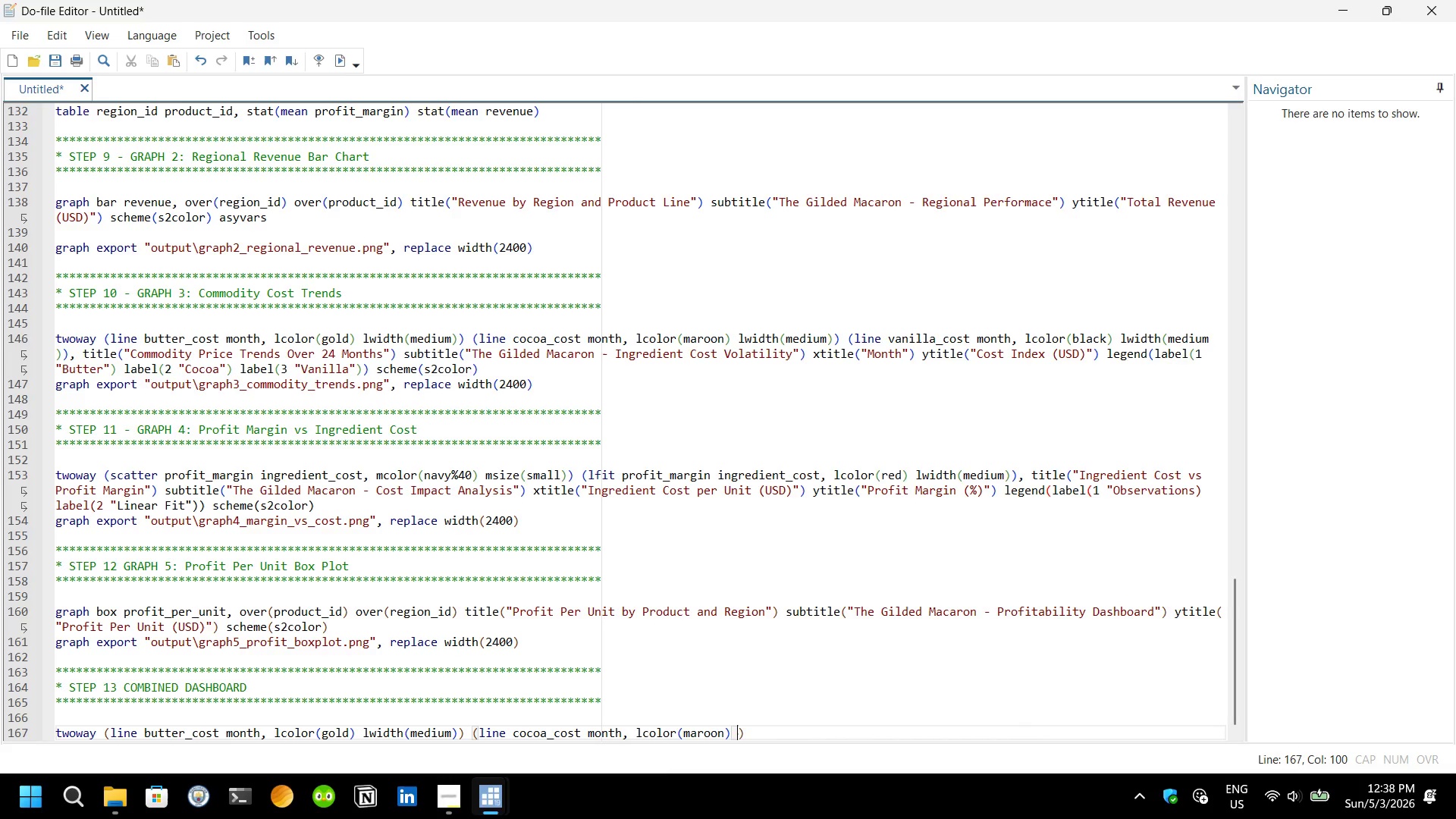 
type( lwid)
 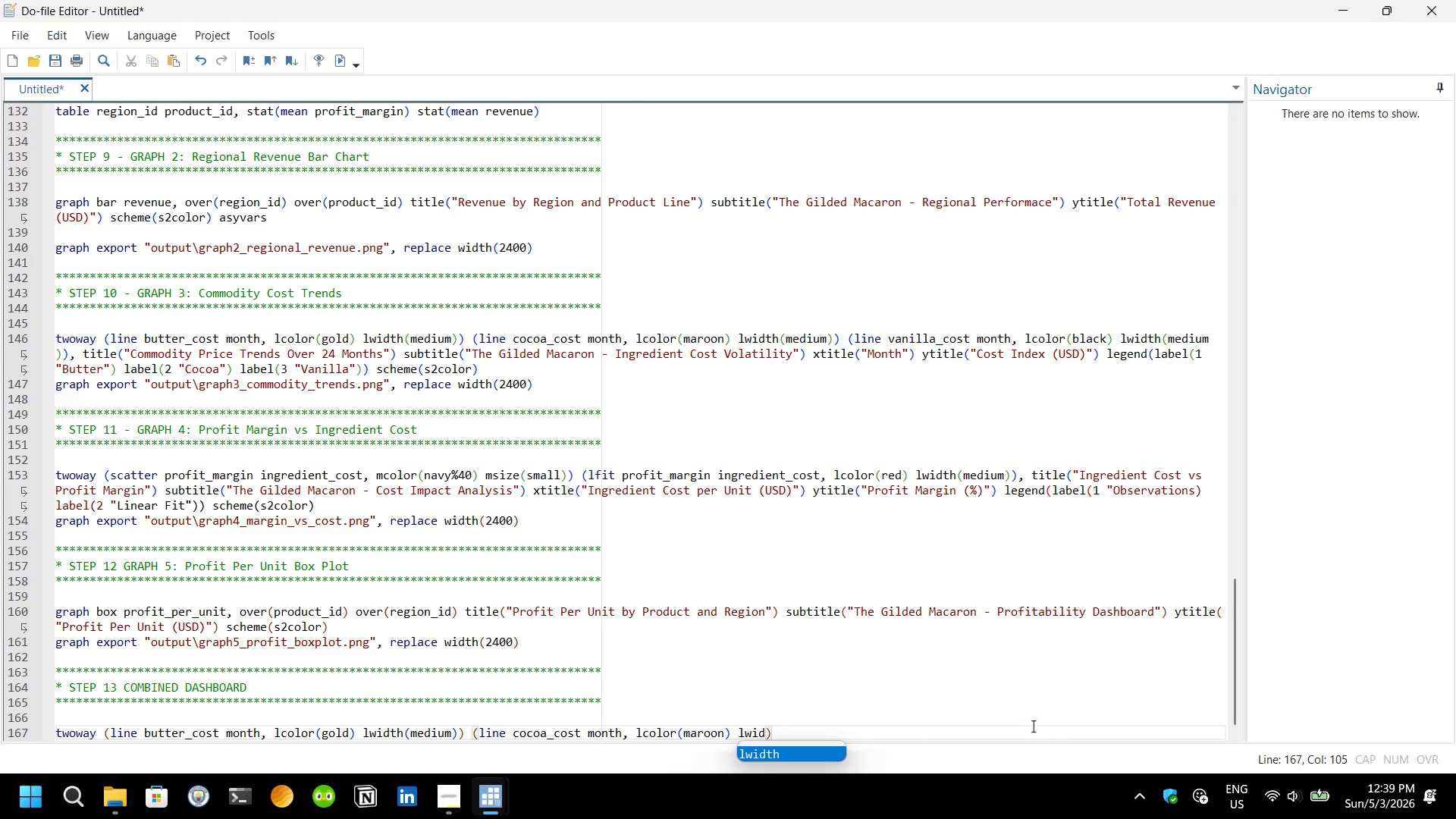 
key(Enter)
 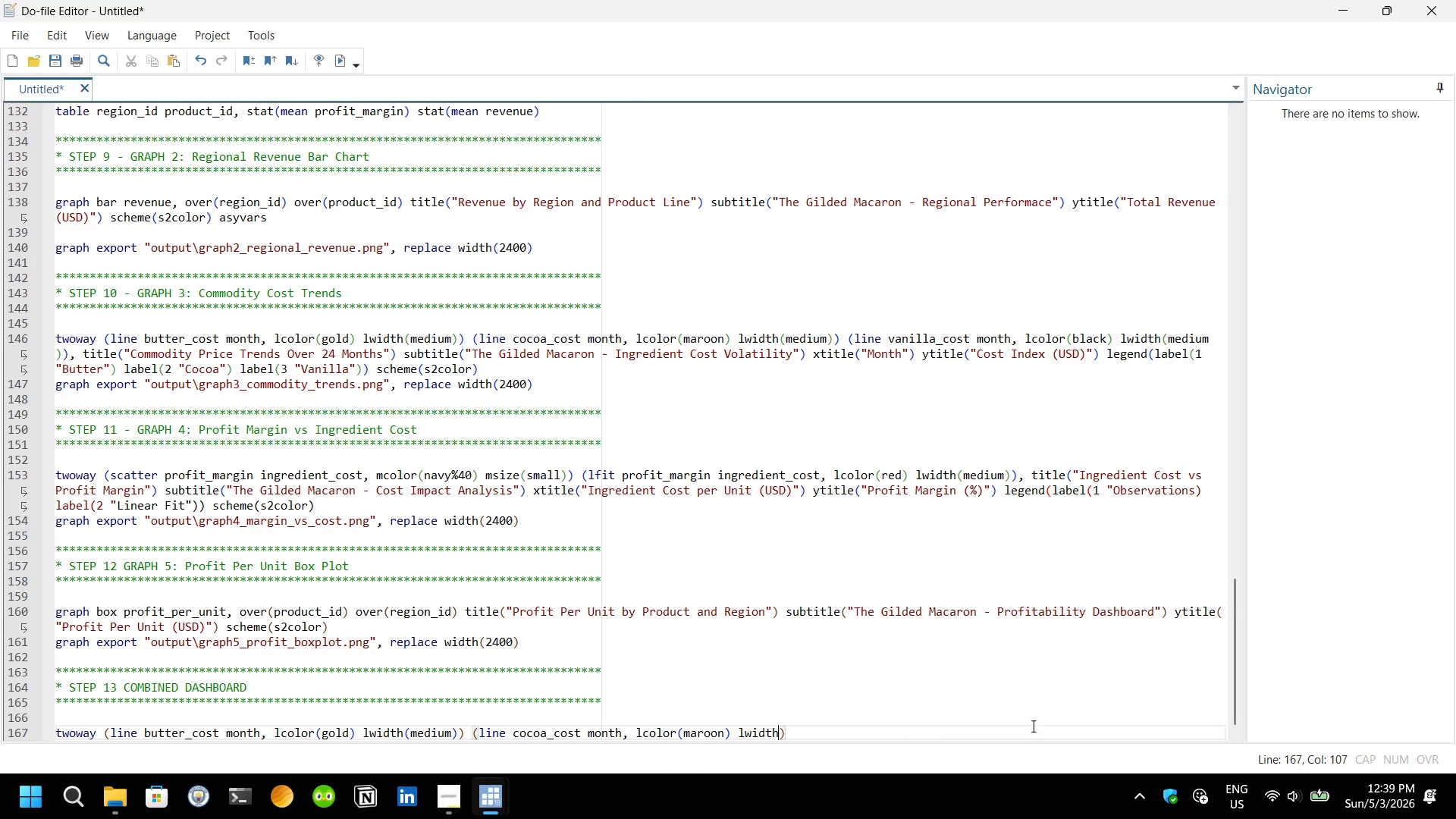 
type((med)
 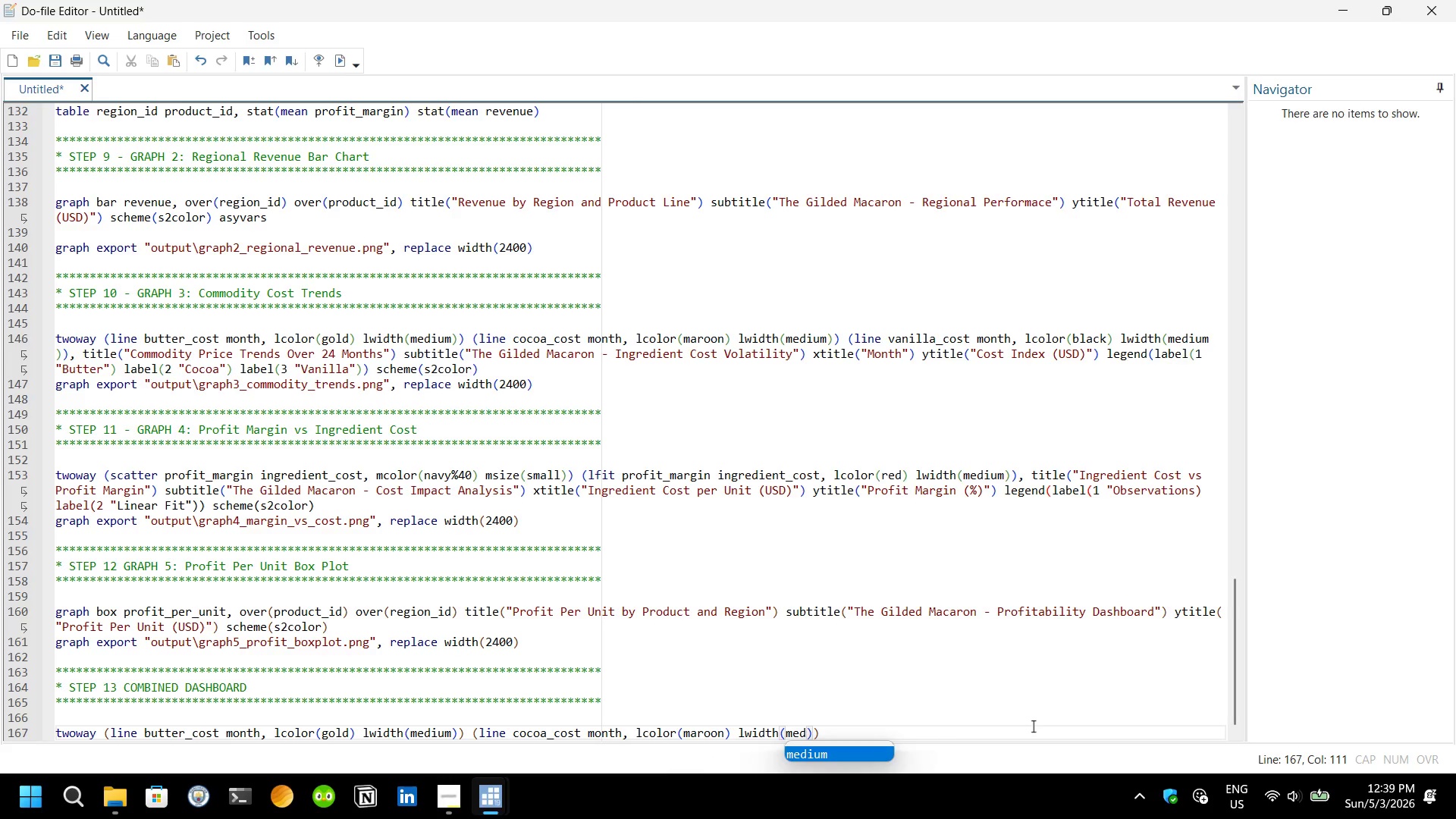 
key(Enter)
 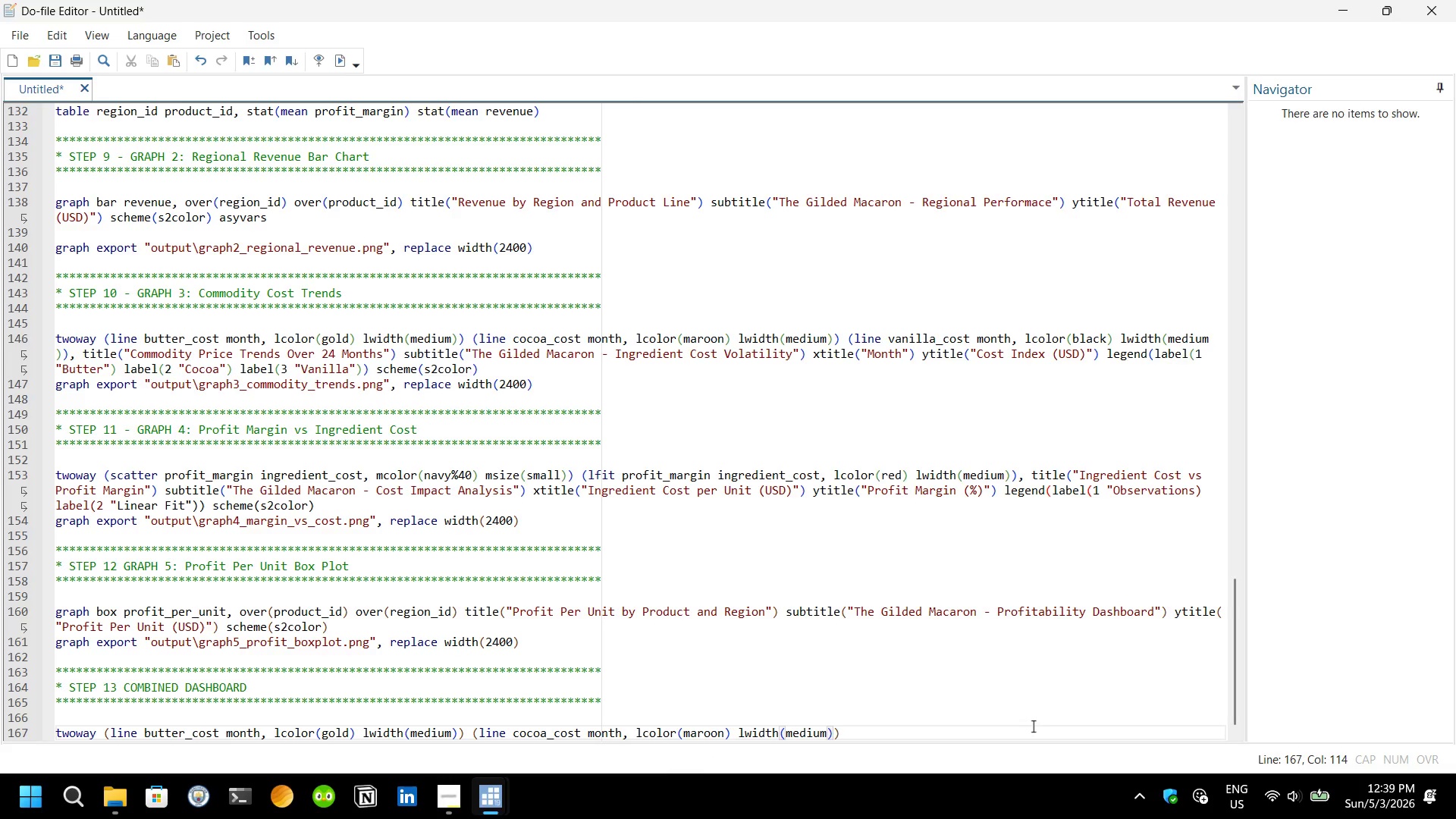 
wait(5.33)
 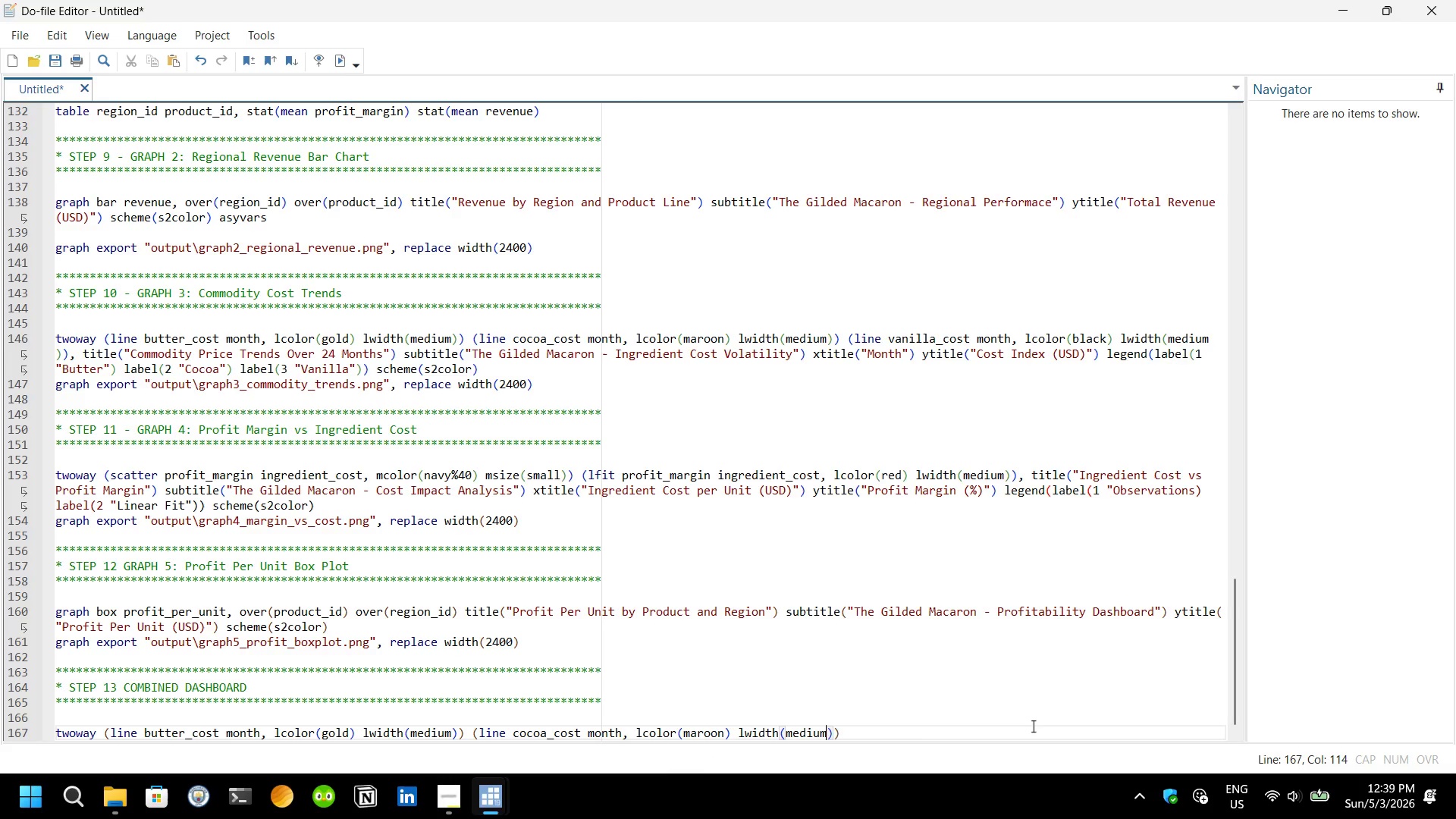 
key(ArrowRight)
 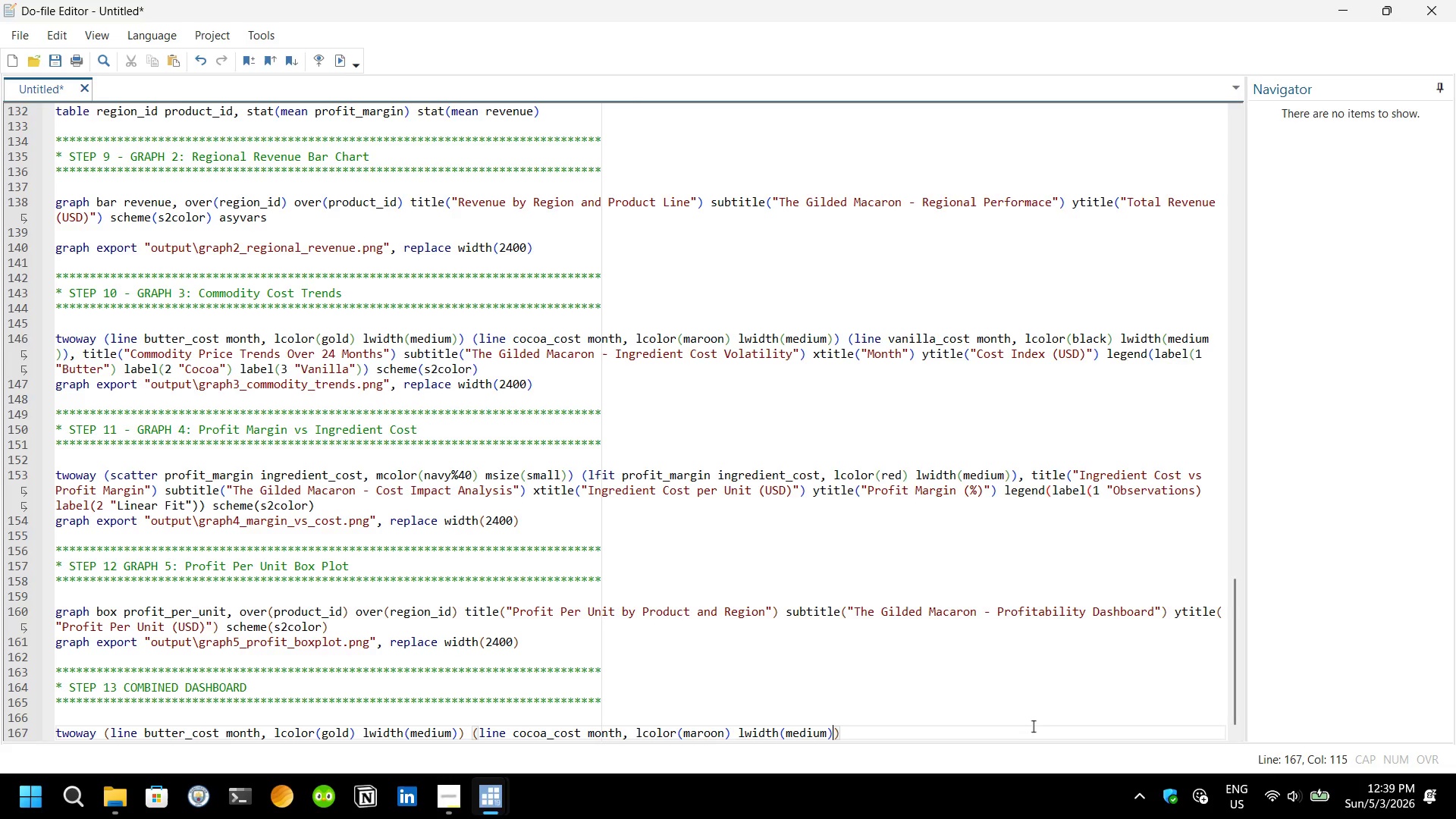 
wait(7.17)
 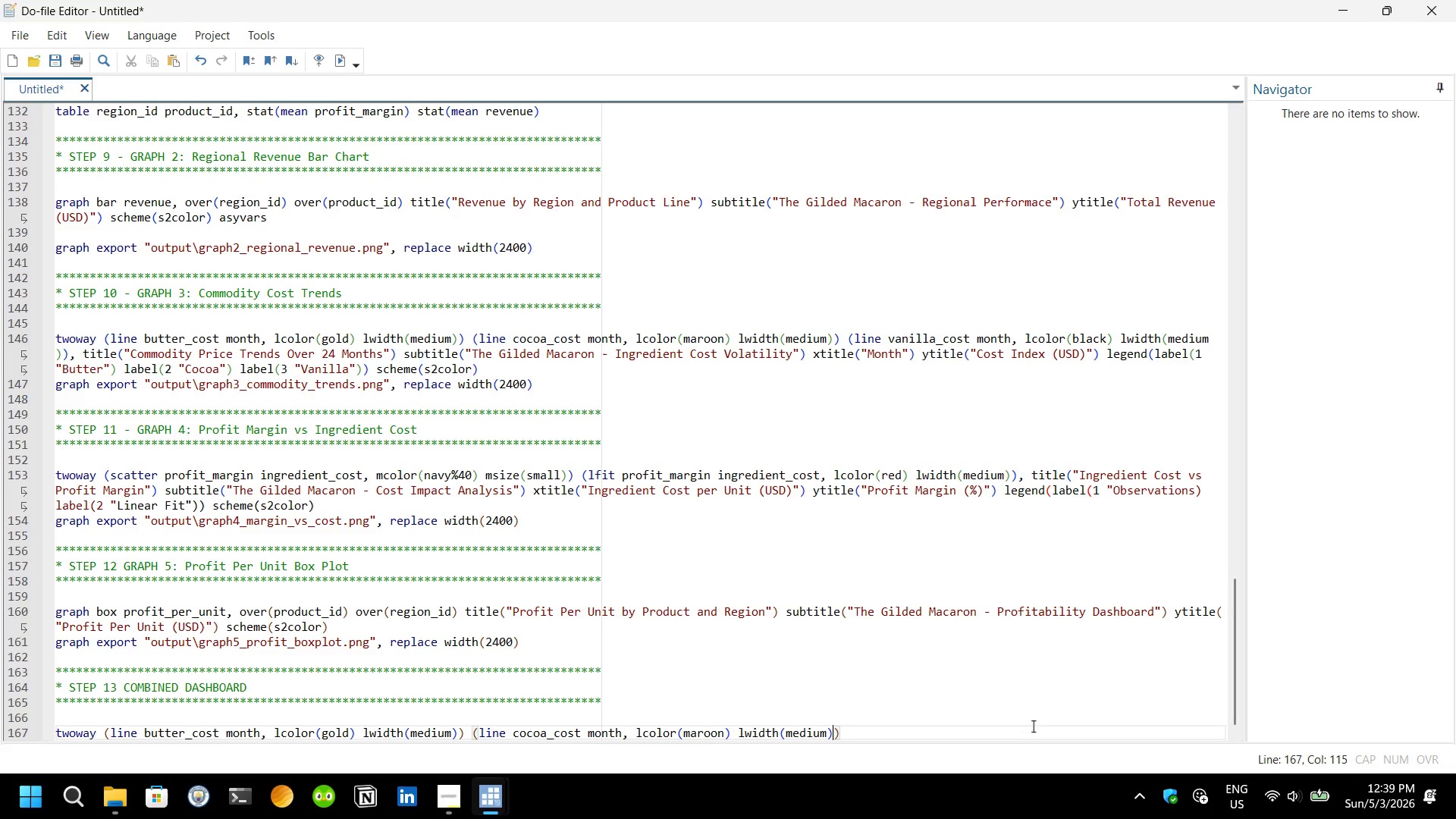 
type( (line van)
 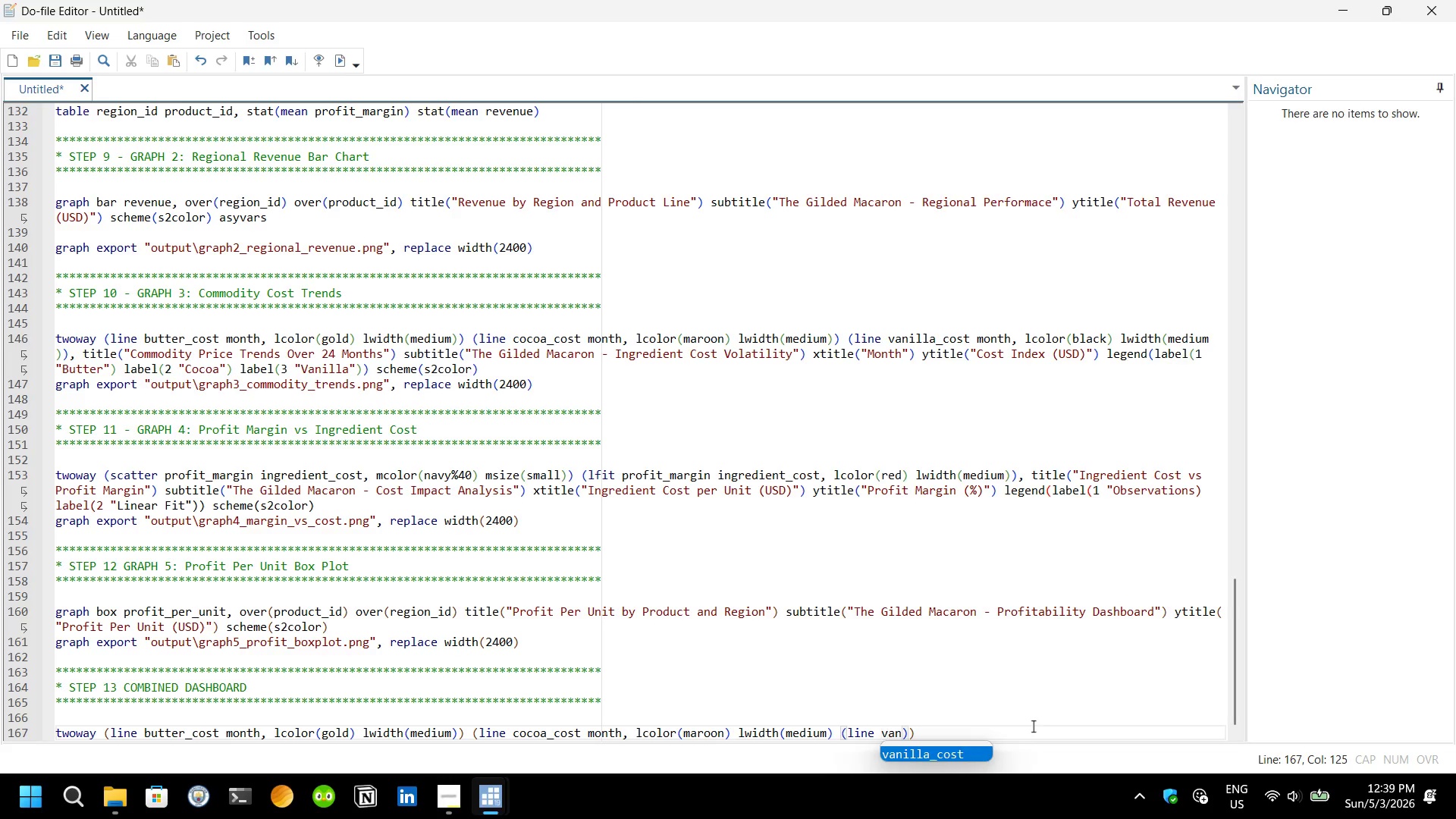 
key(Enter)
 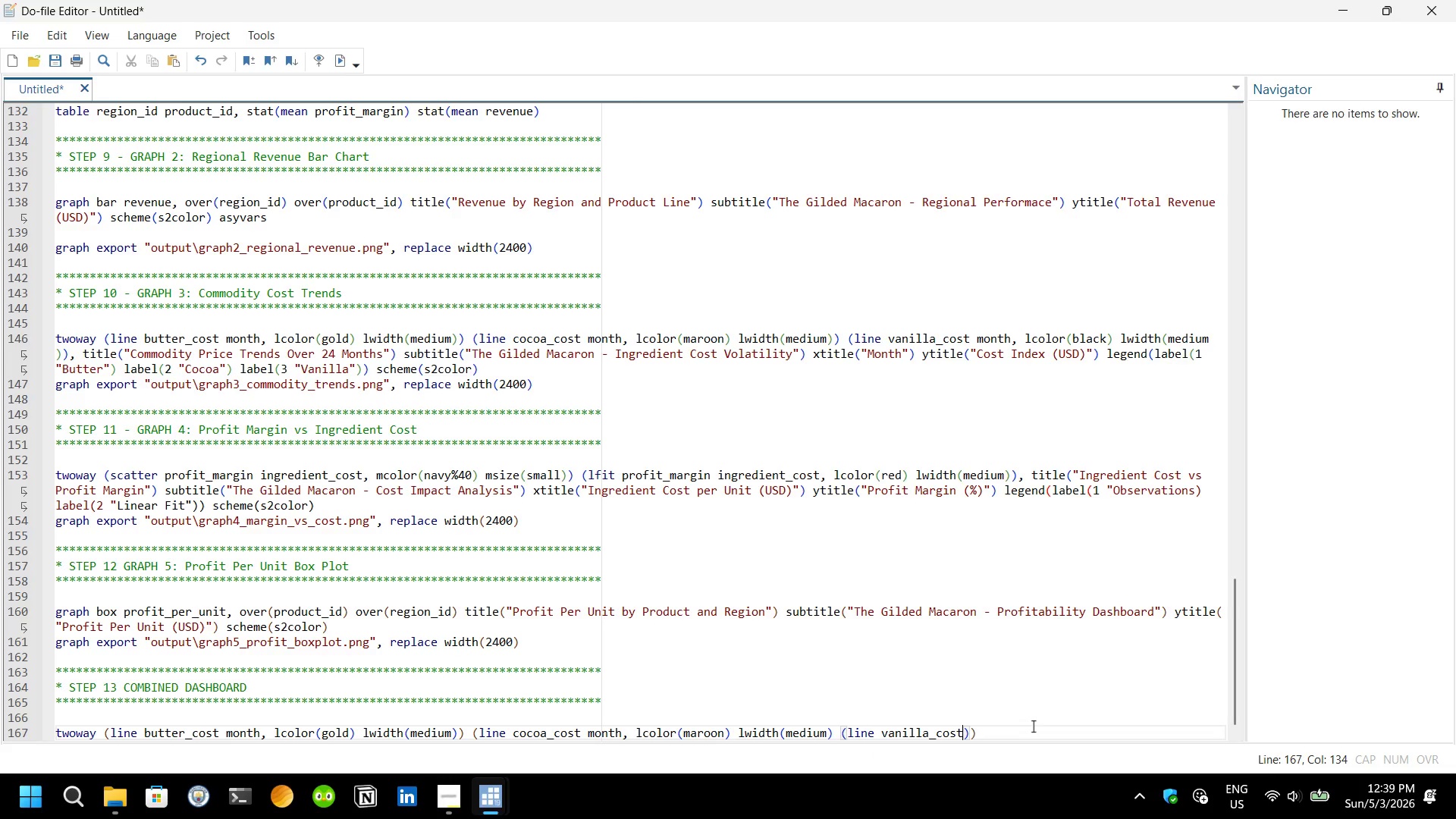 
type( month, lco)
 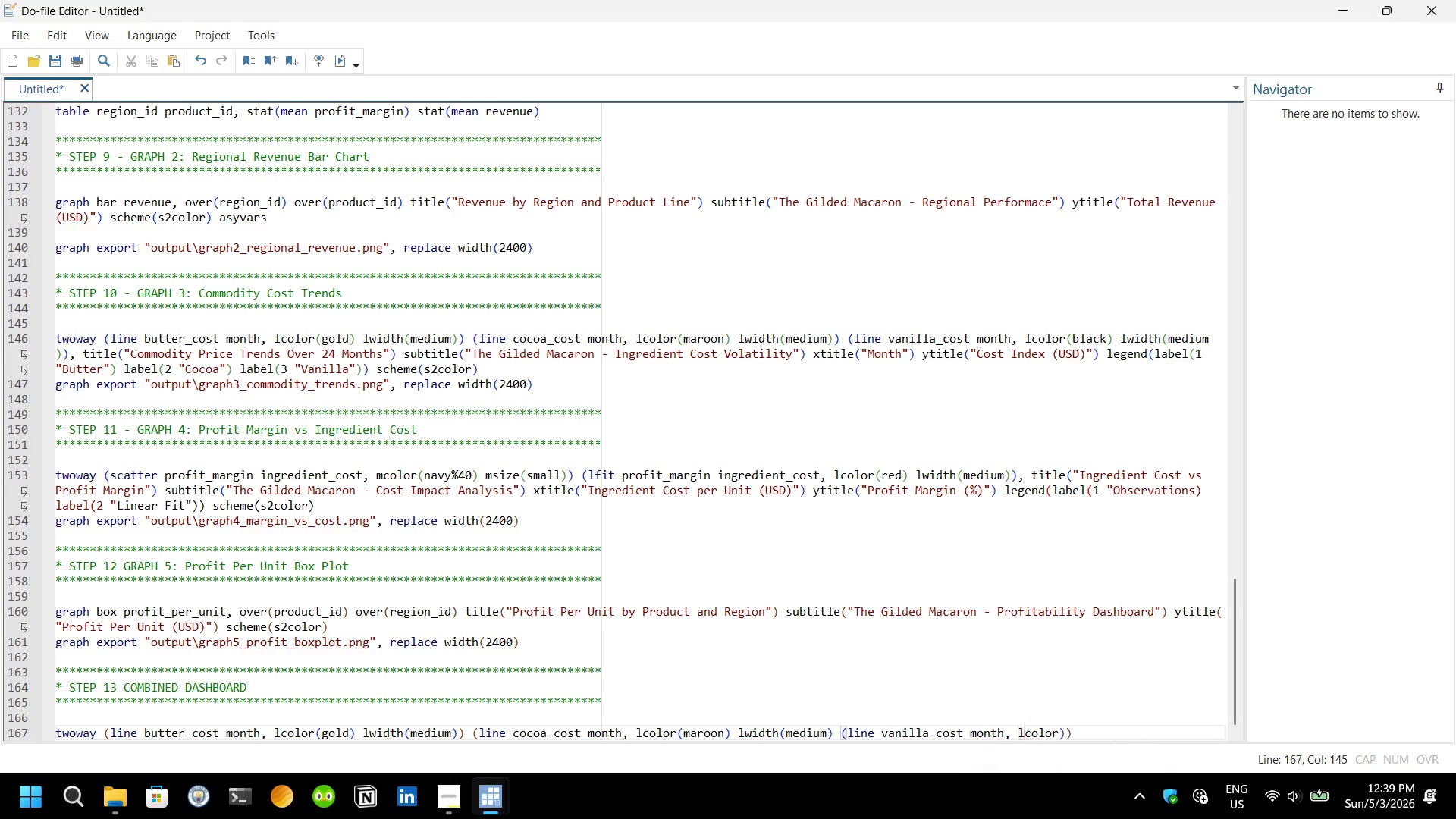 
key(Enter)
 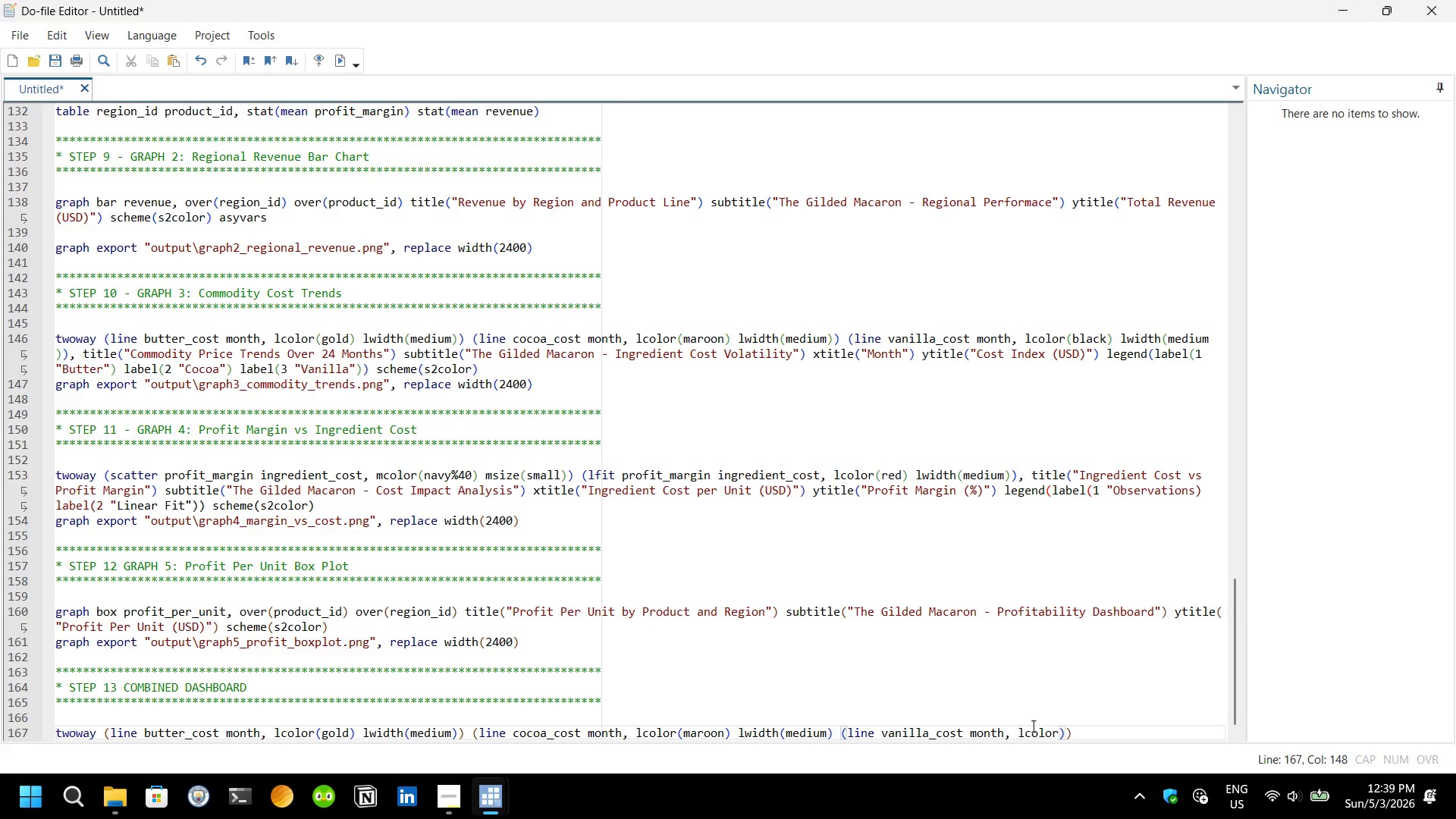 
type((black)
 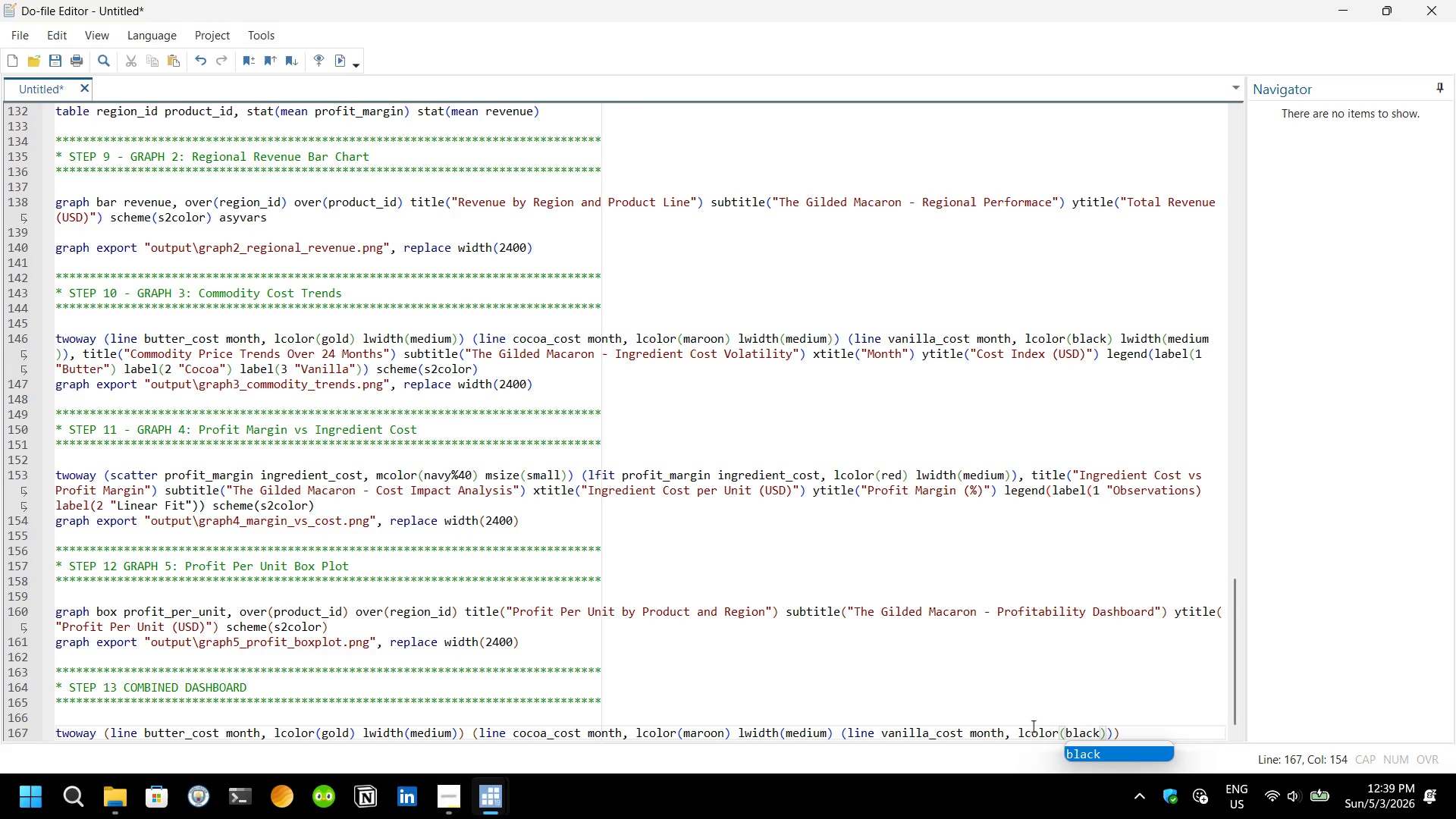 
key(ArrowRight)
 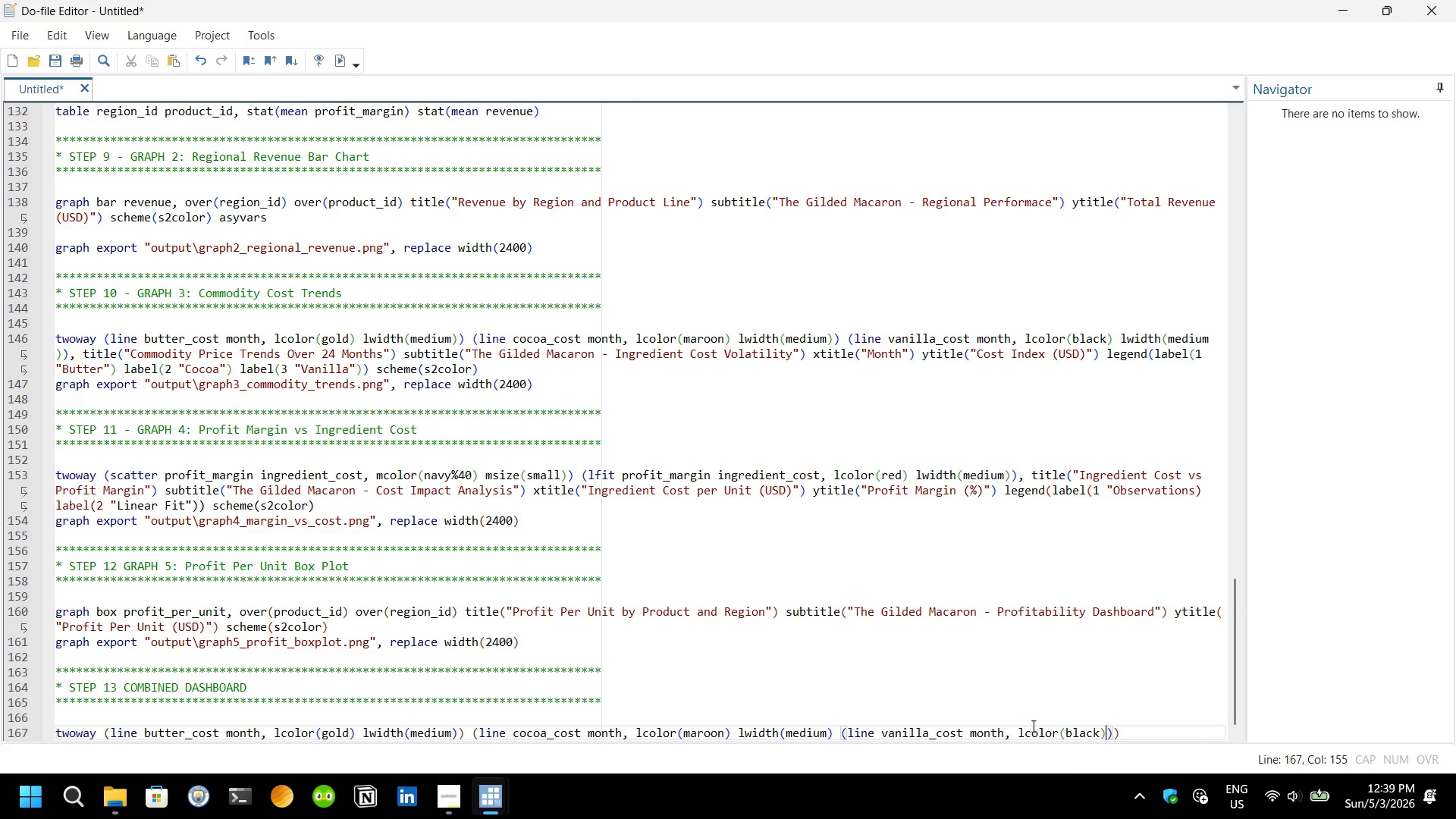 
type( lwid)
 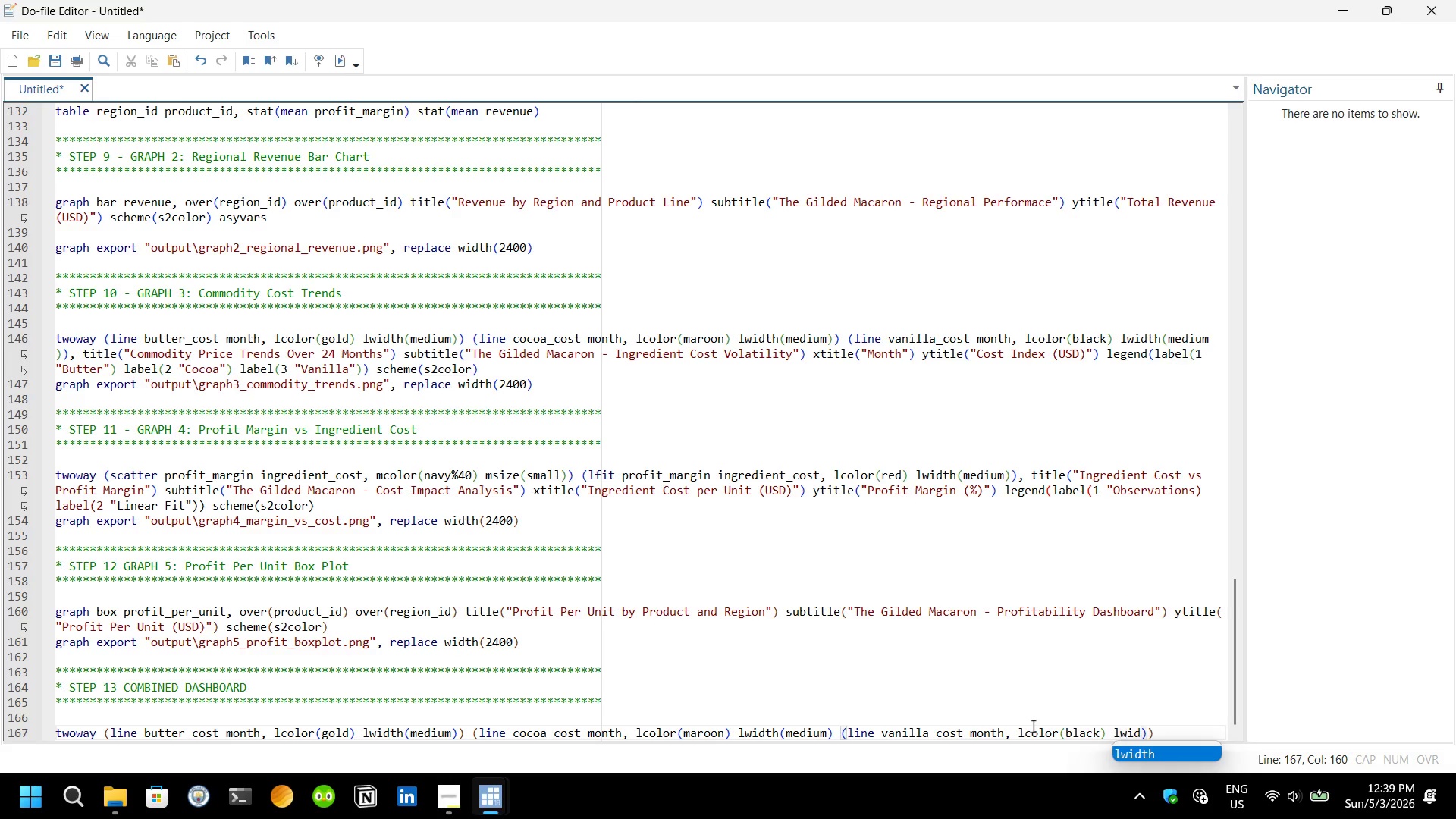 
key(Enter)
 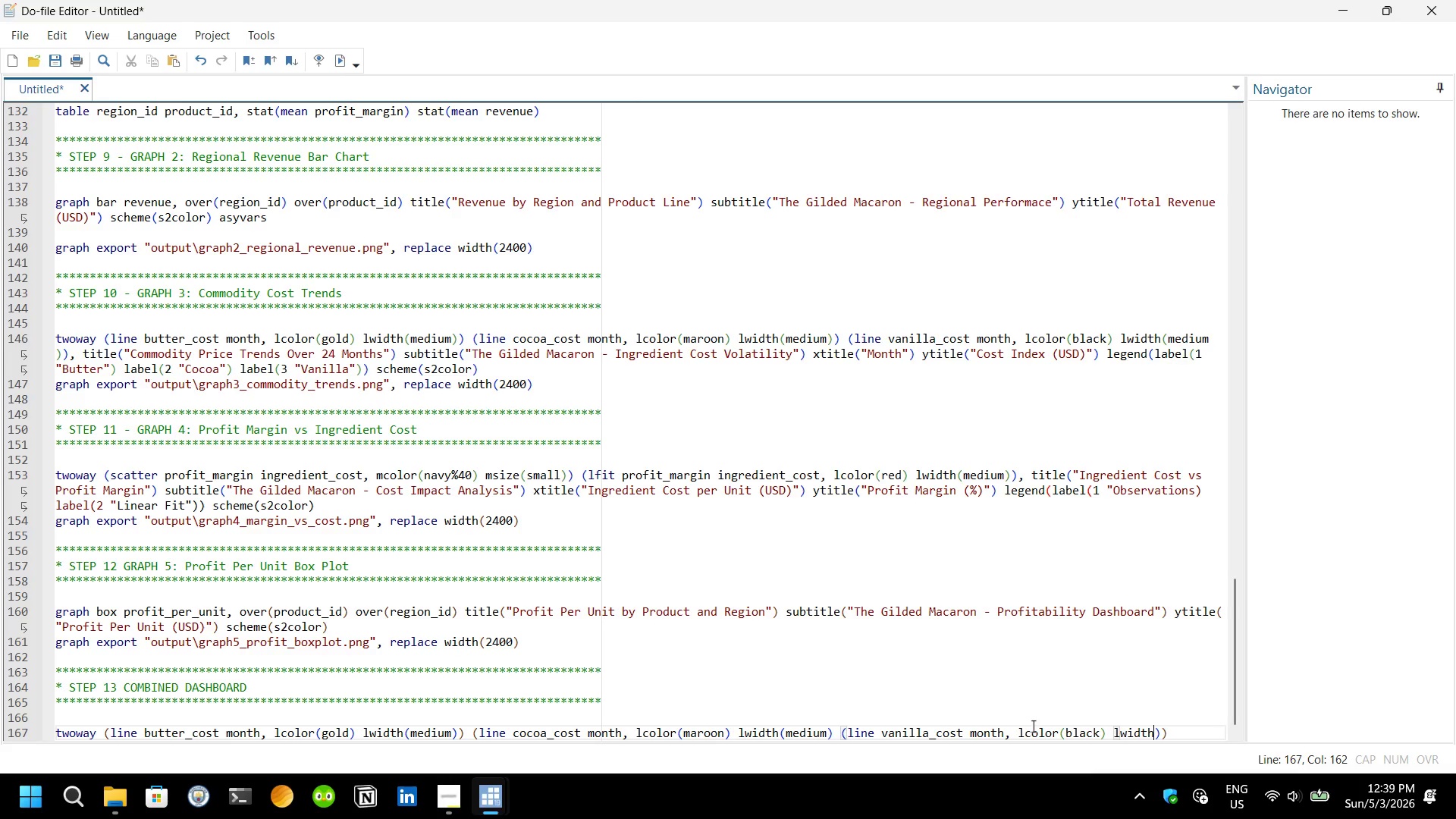 
type((me)
 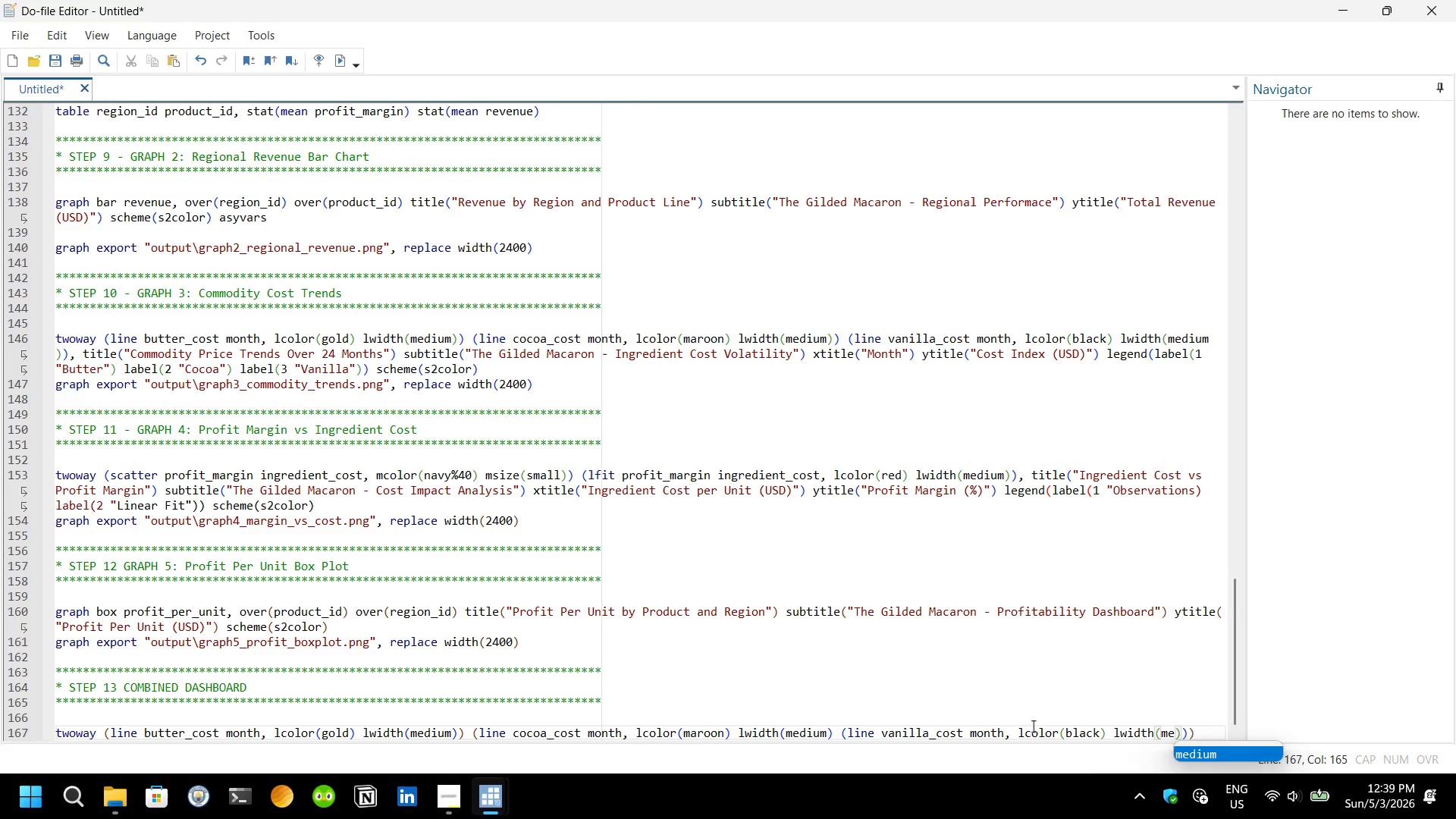 
key(Enter)
 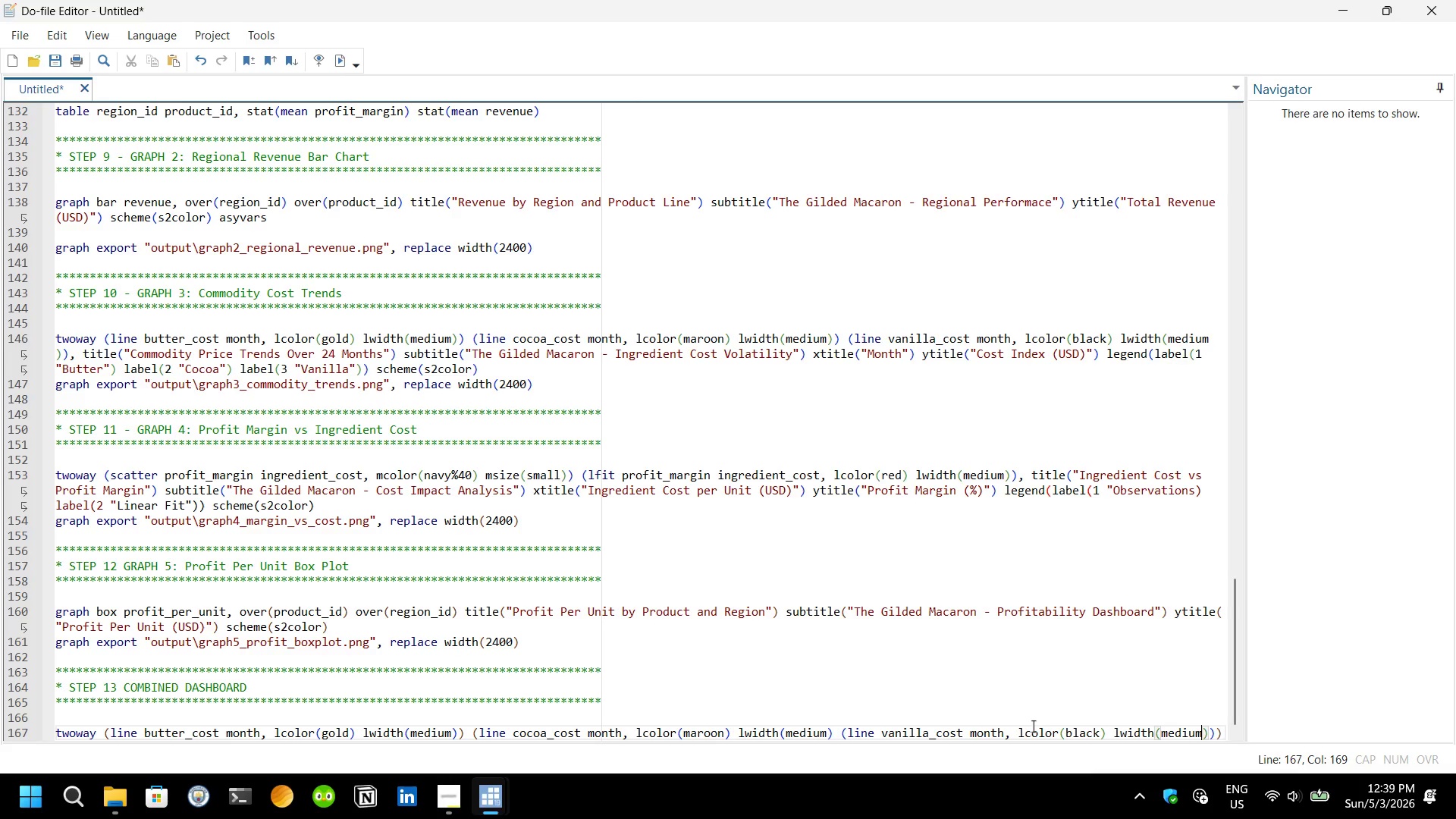 
key(ArrowRight)
 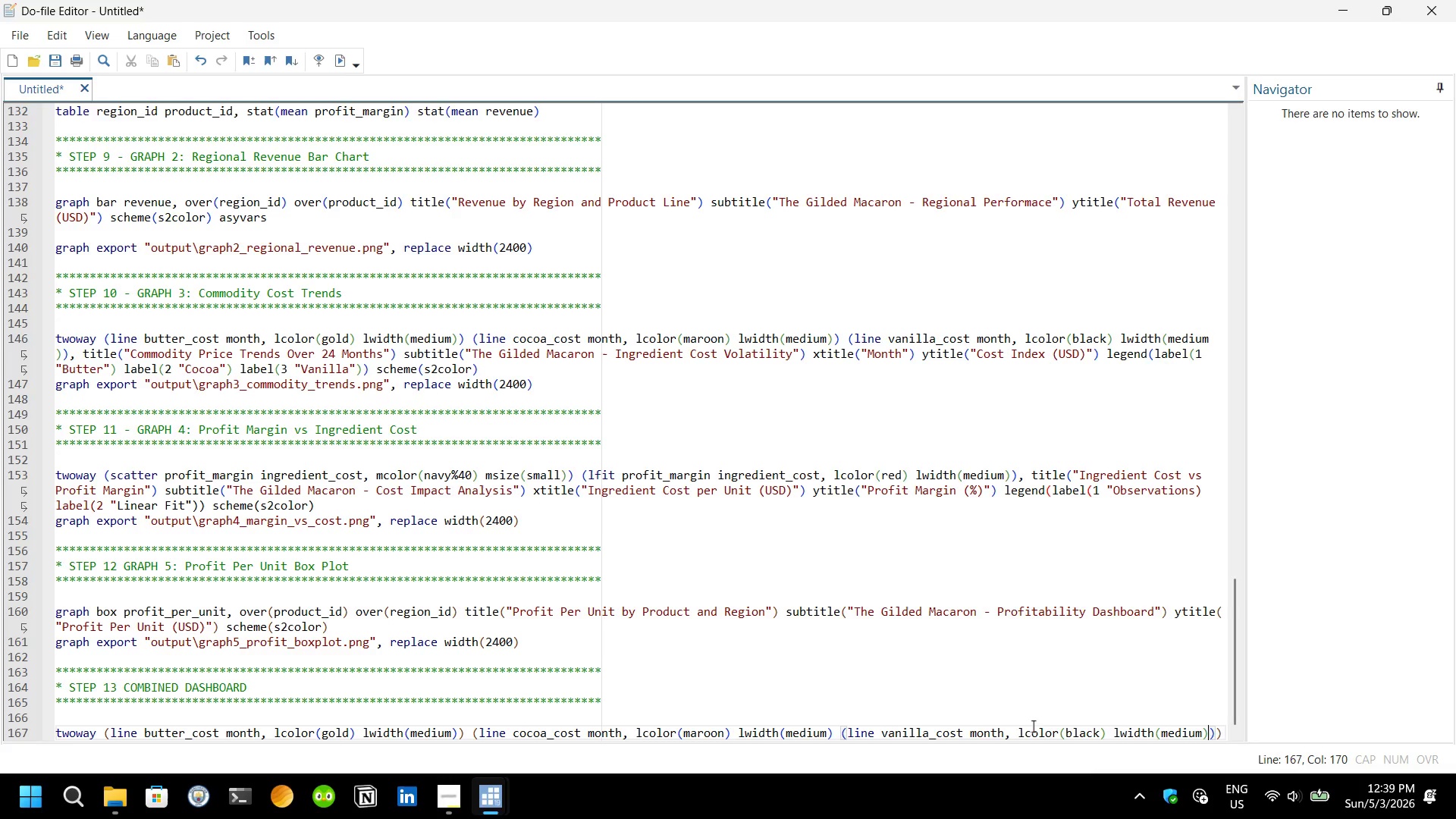 
type(, title)
 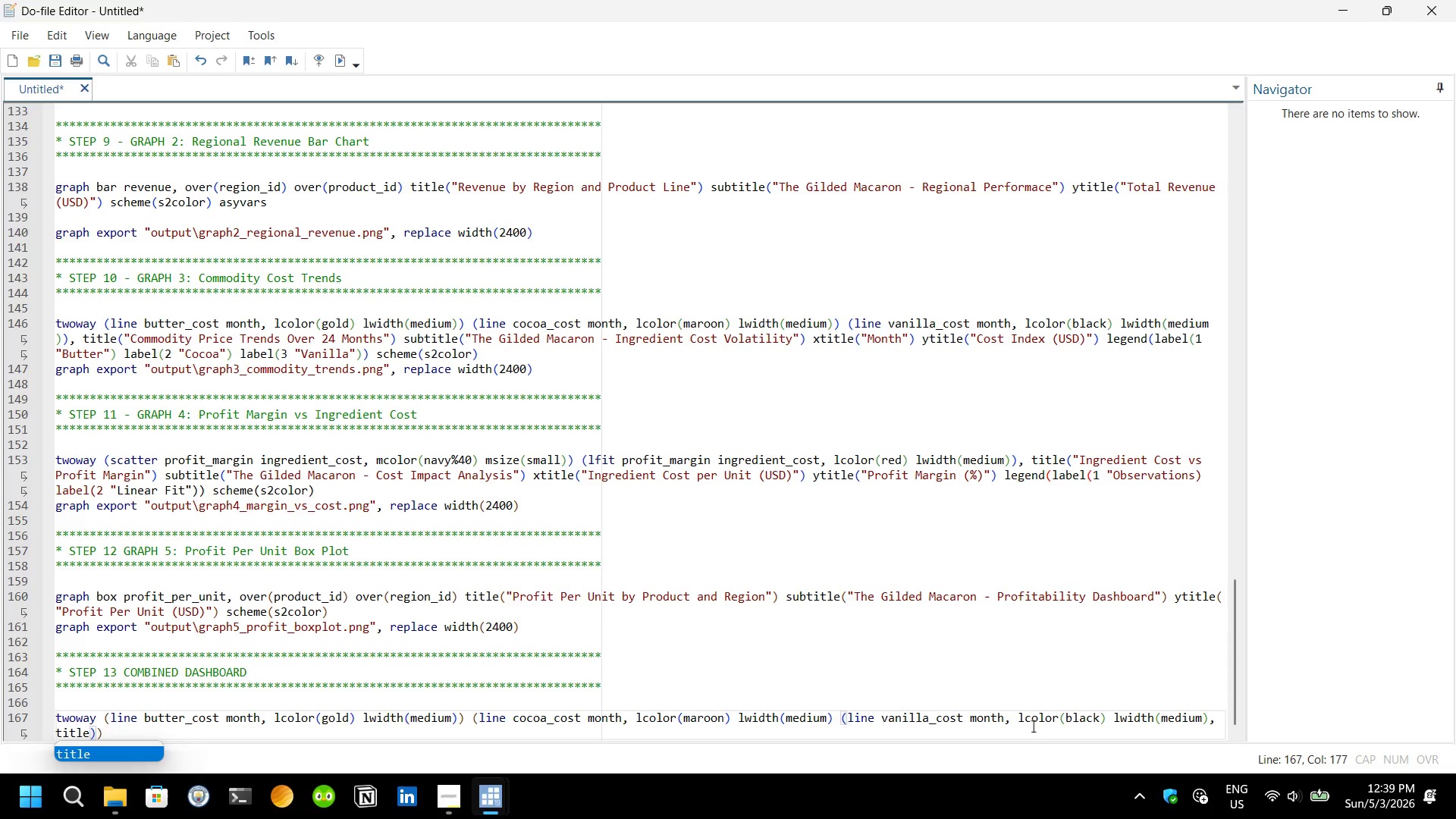 
wait(6.27)
 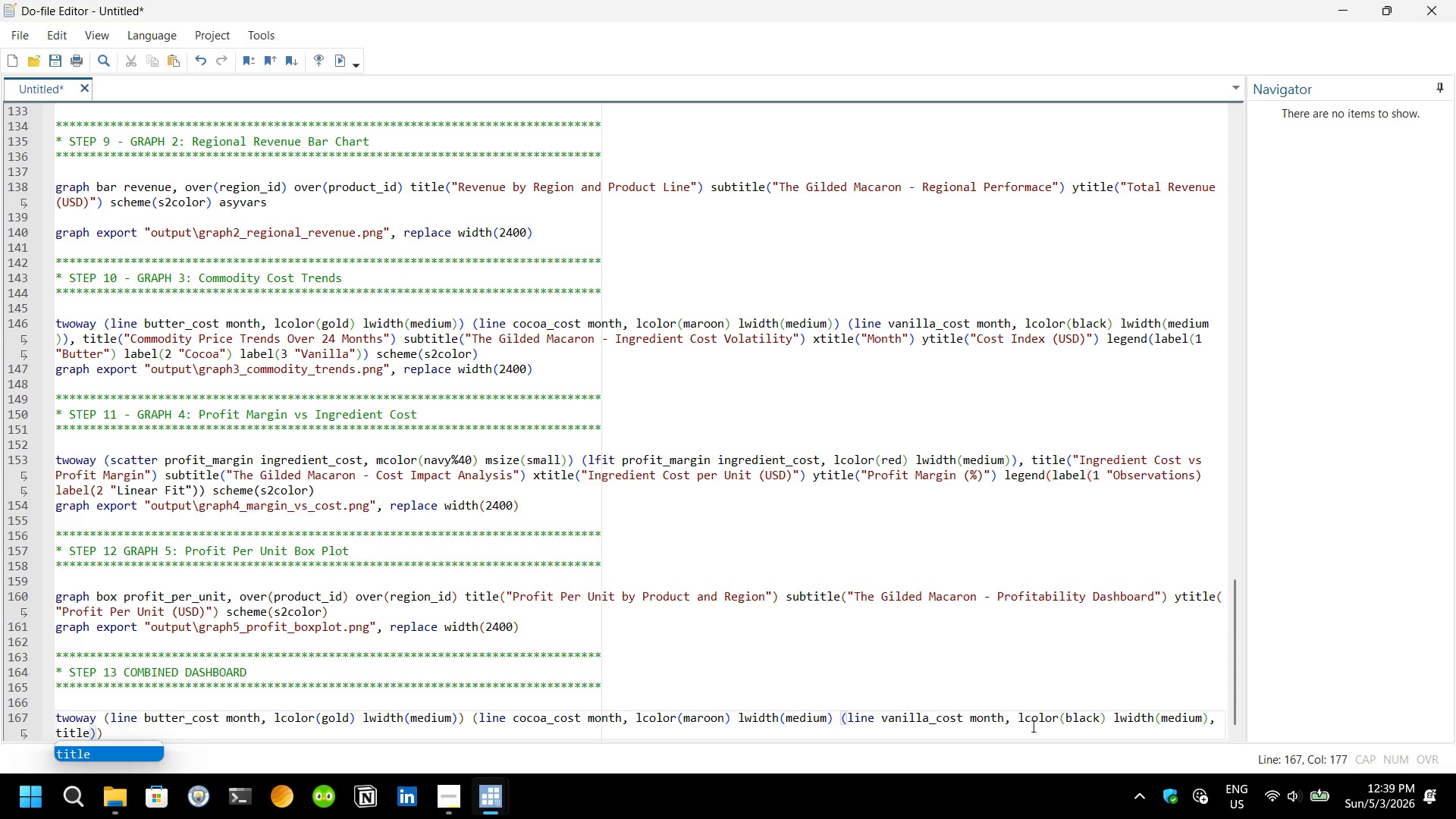 
key(ArrowLeft)
 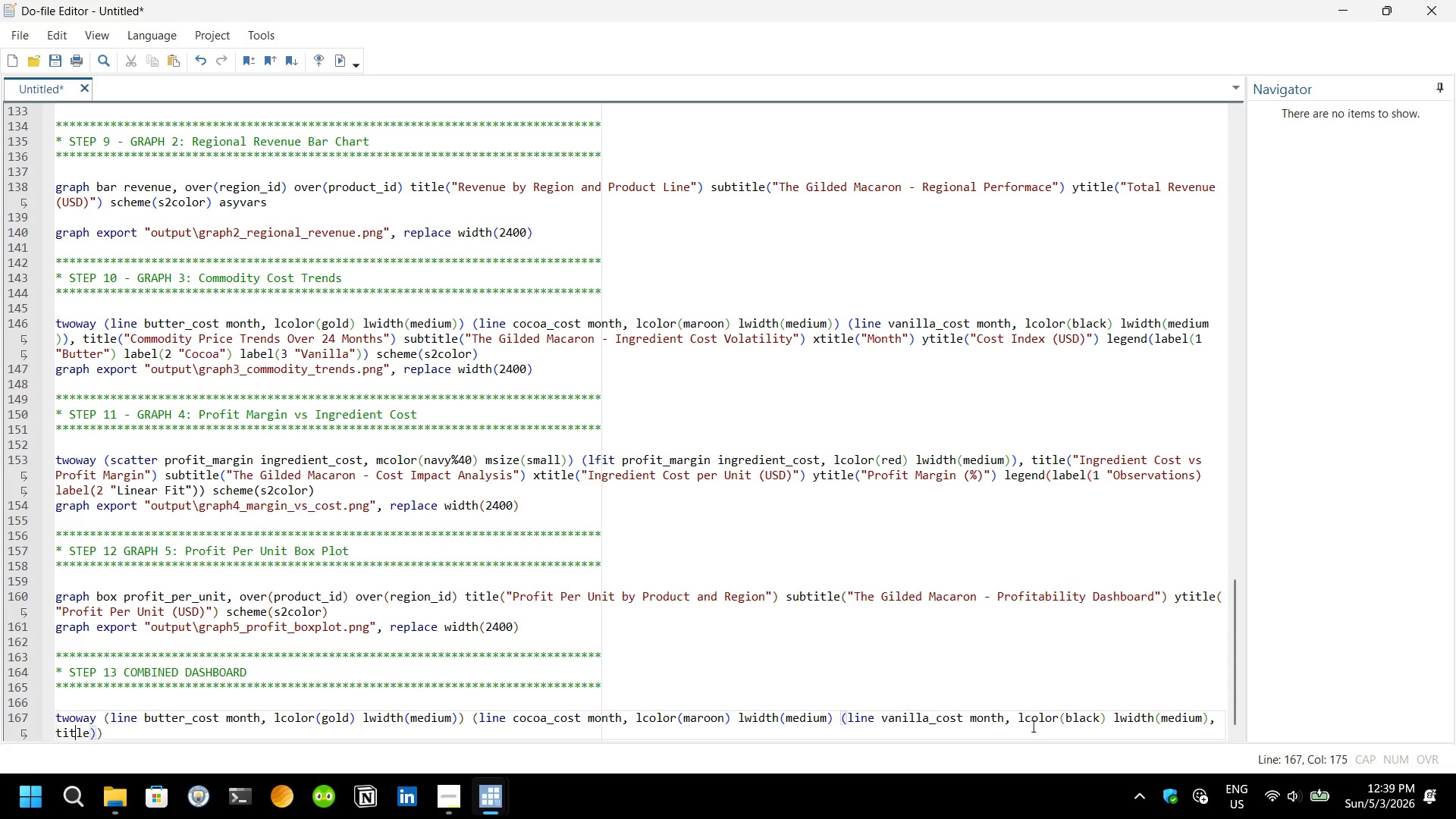 
key(ArrowLeft)
 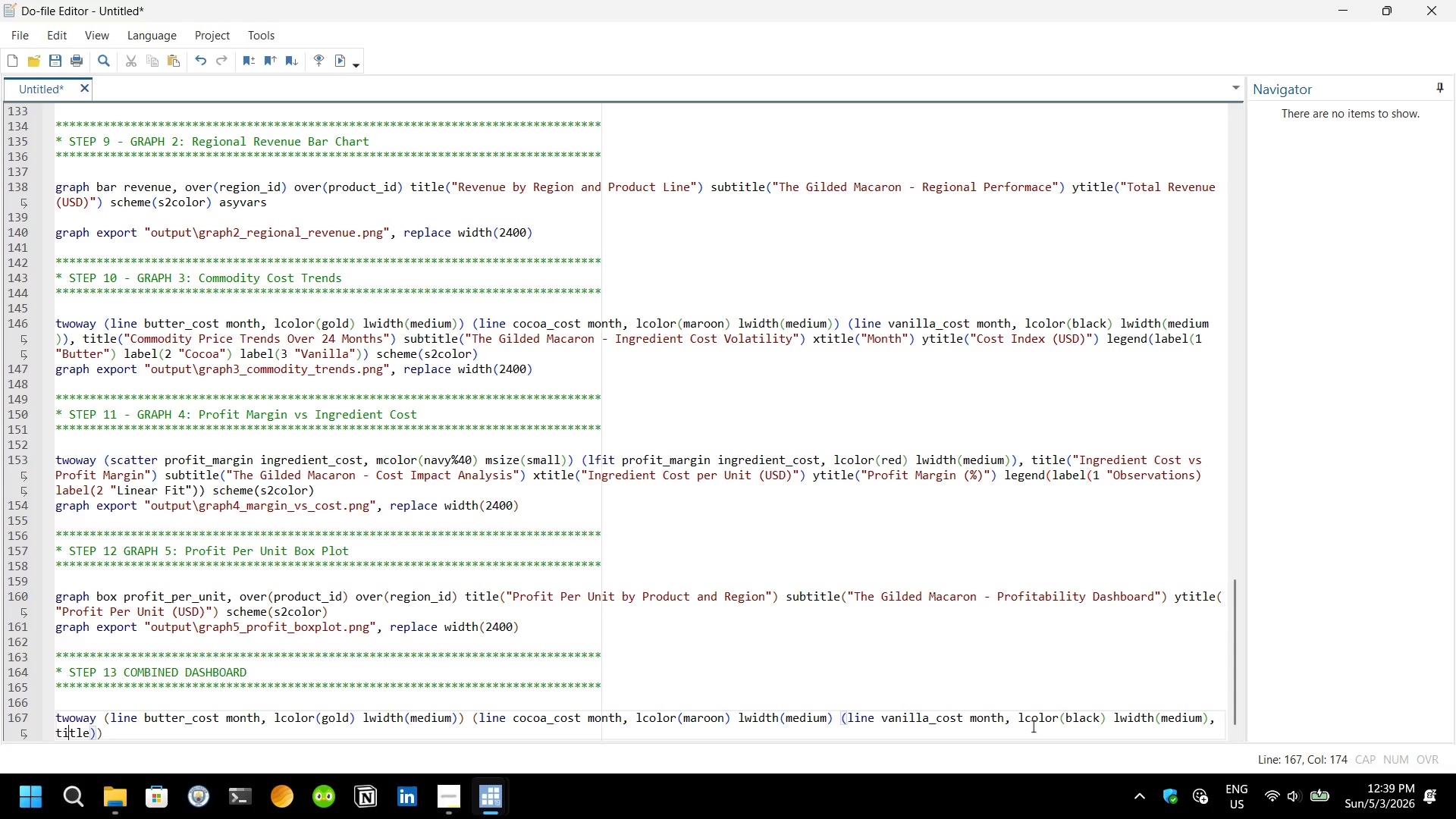 
key(ArrowLeft)
 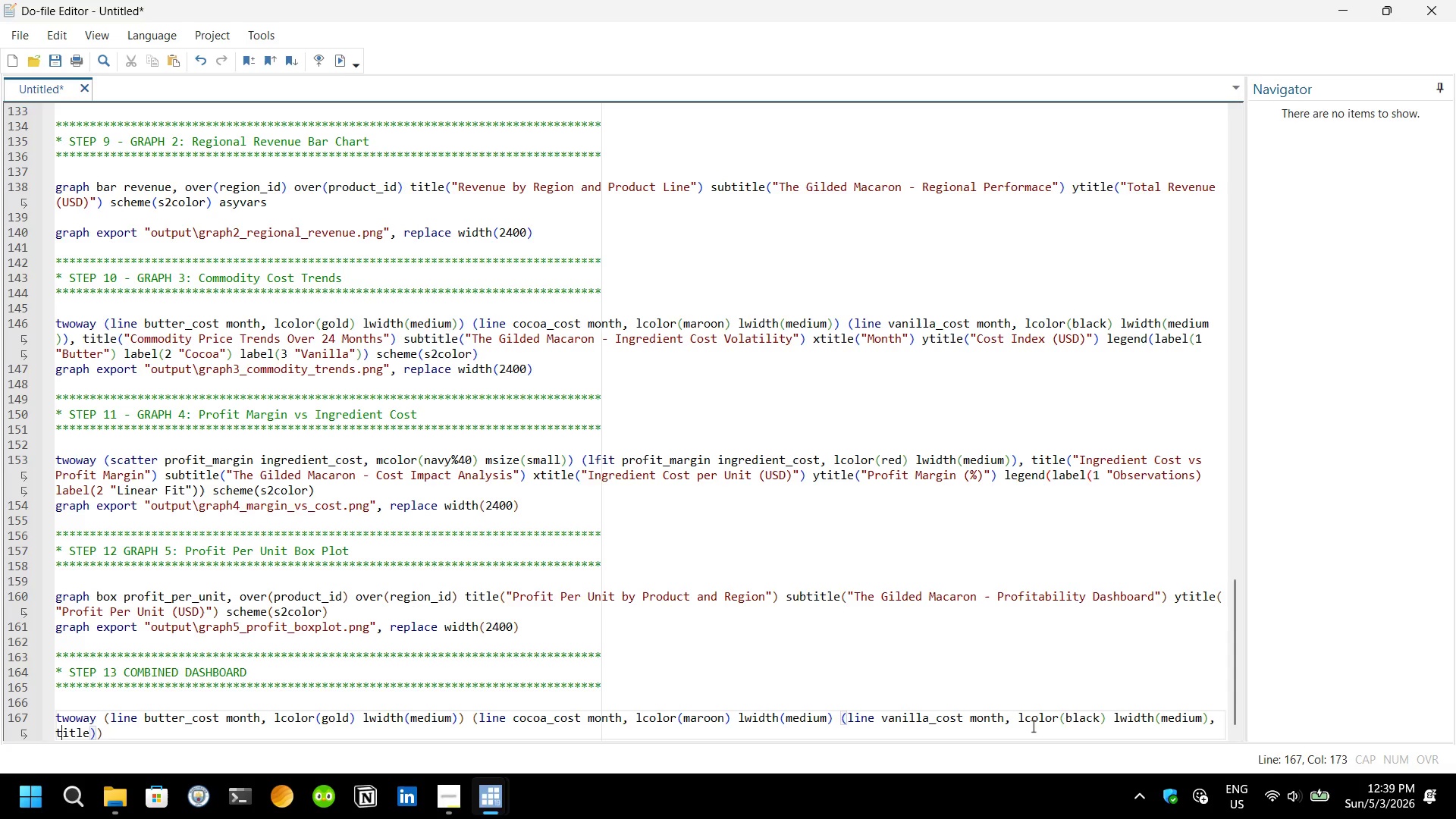 
key(ArrowLeft)
 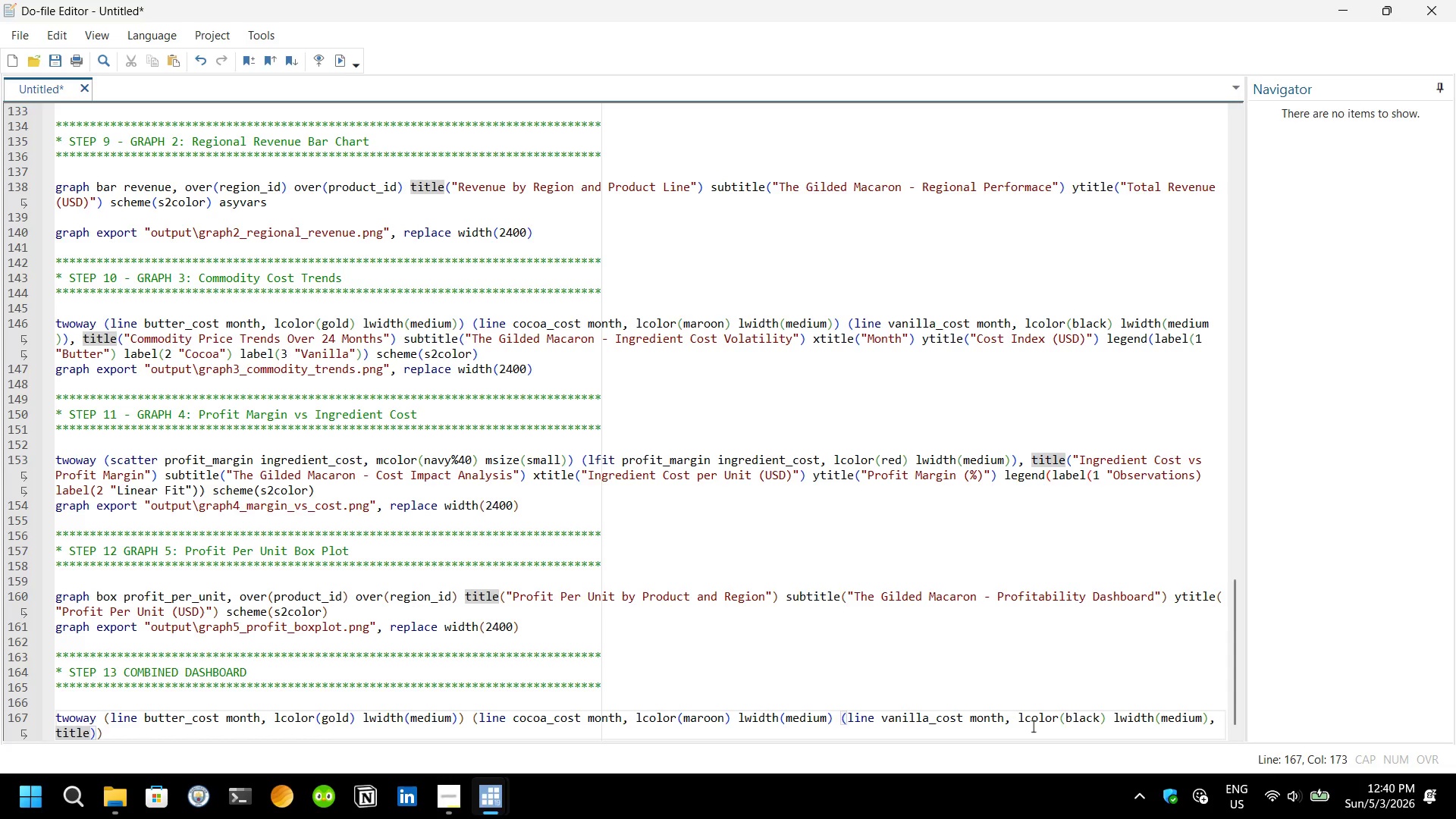 
wait(6.38)
 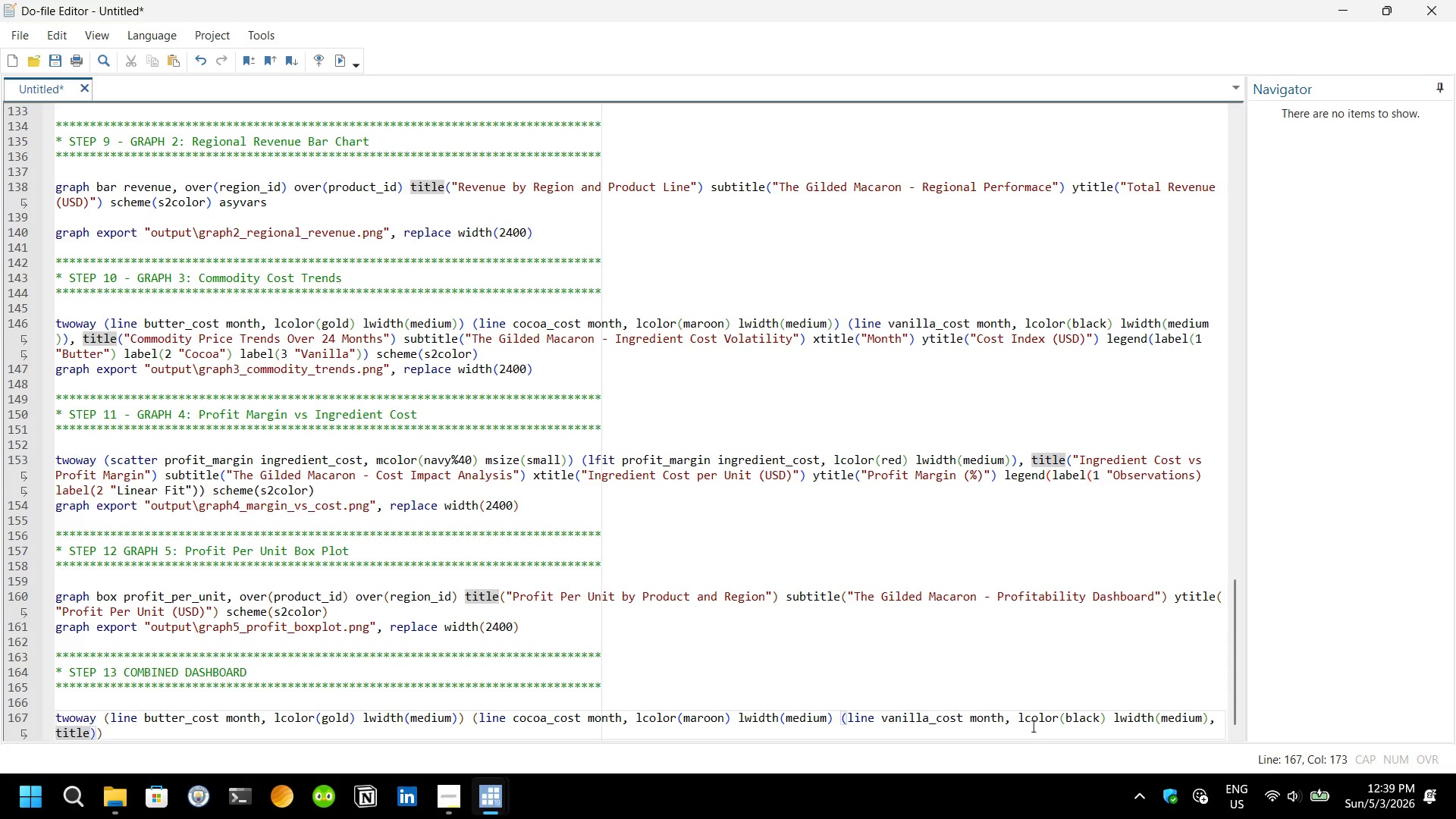 
key(ArrowRight)
 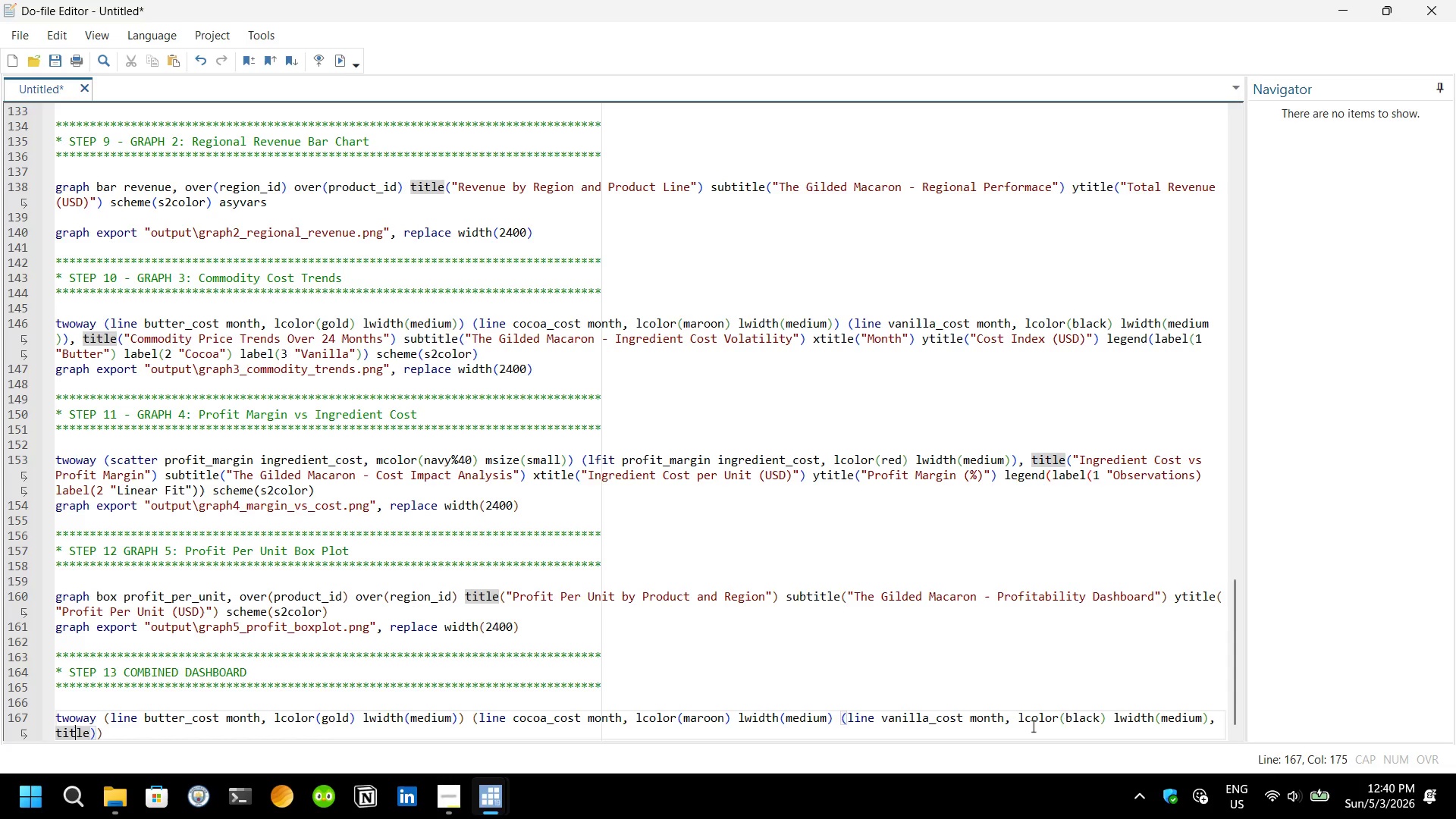 
key(ArrowRight)
 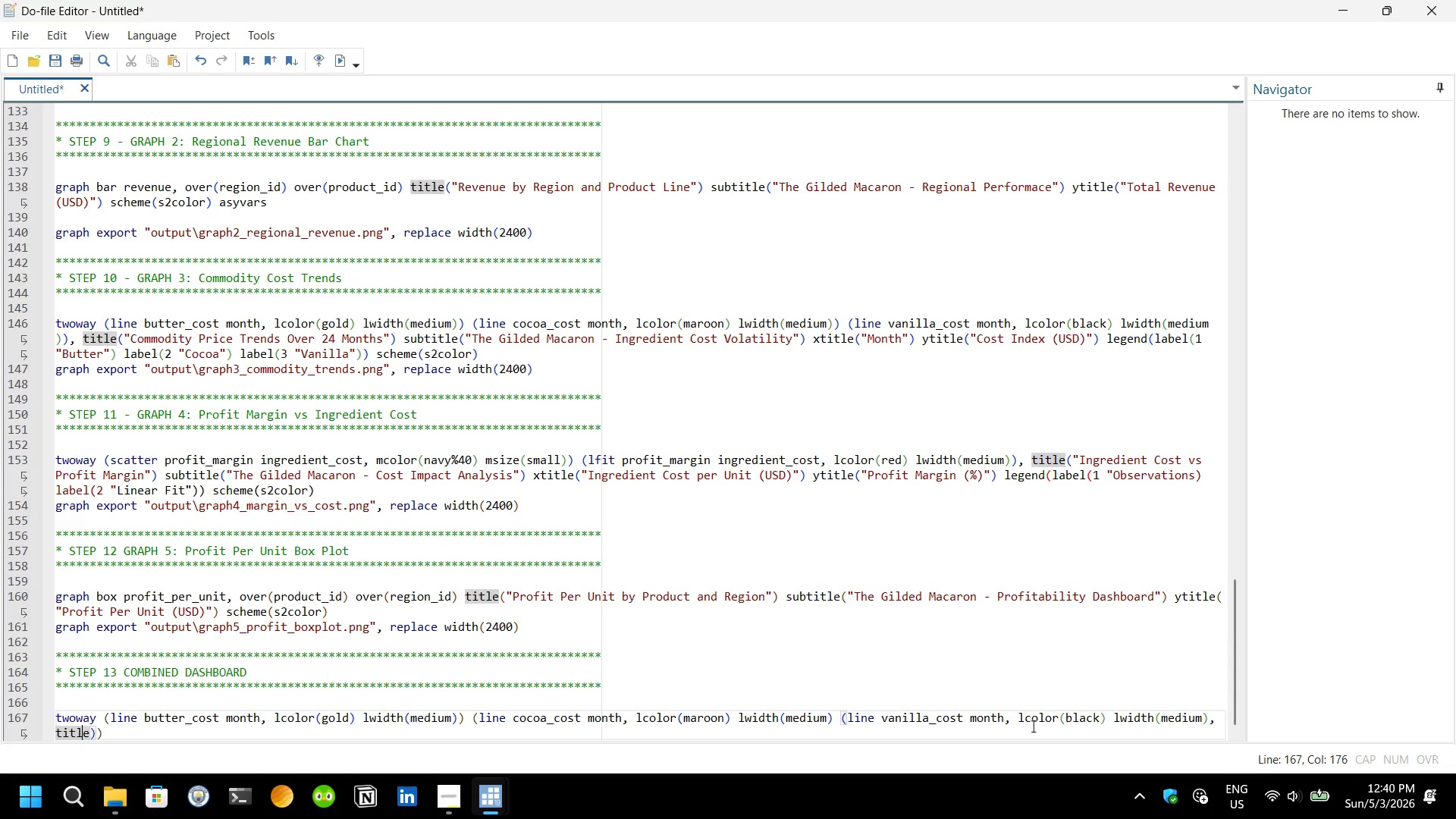 
key(ArrowRight)
 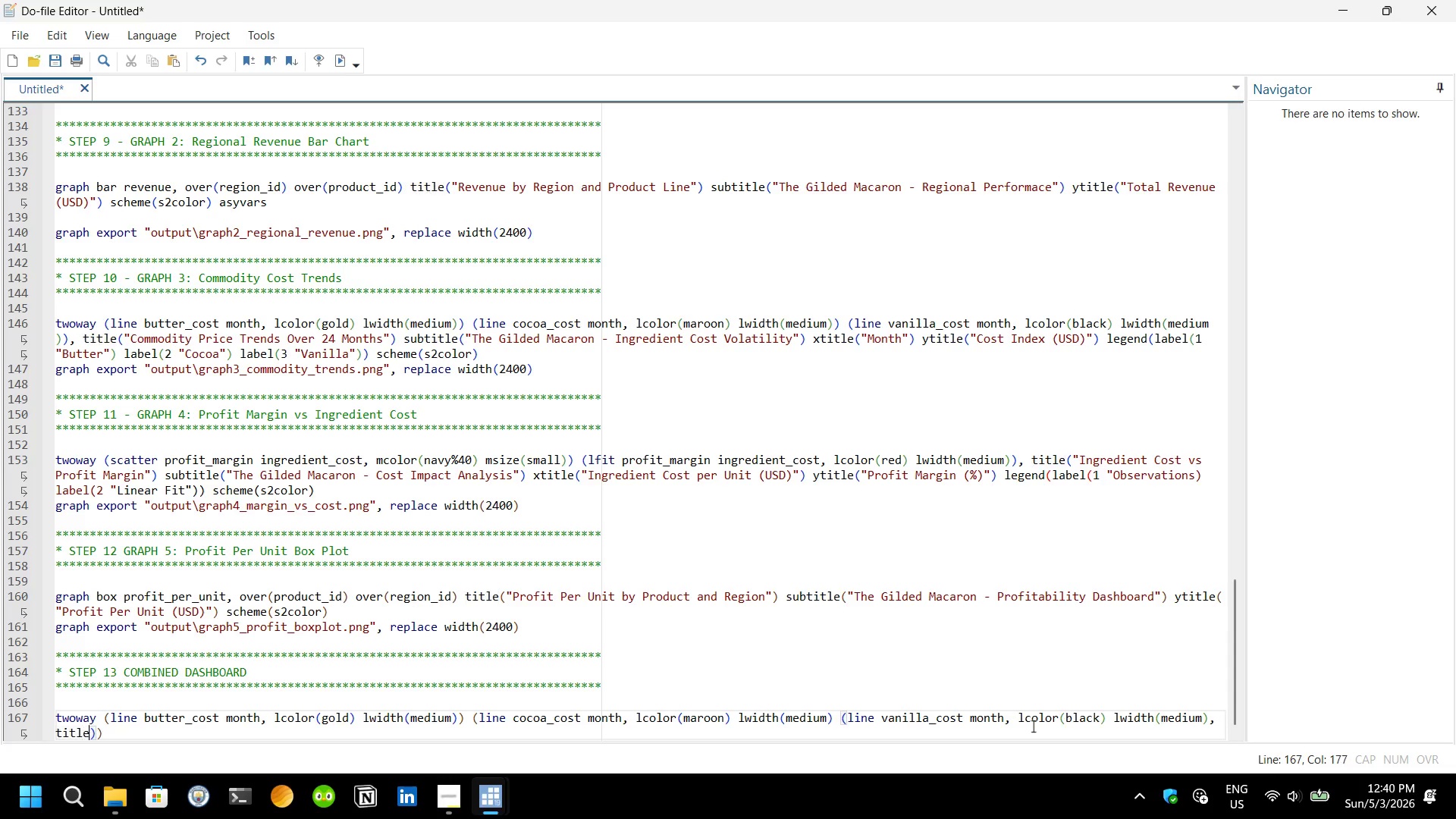 
key(ArrowRight)
 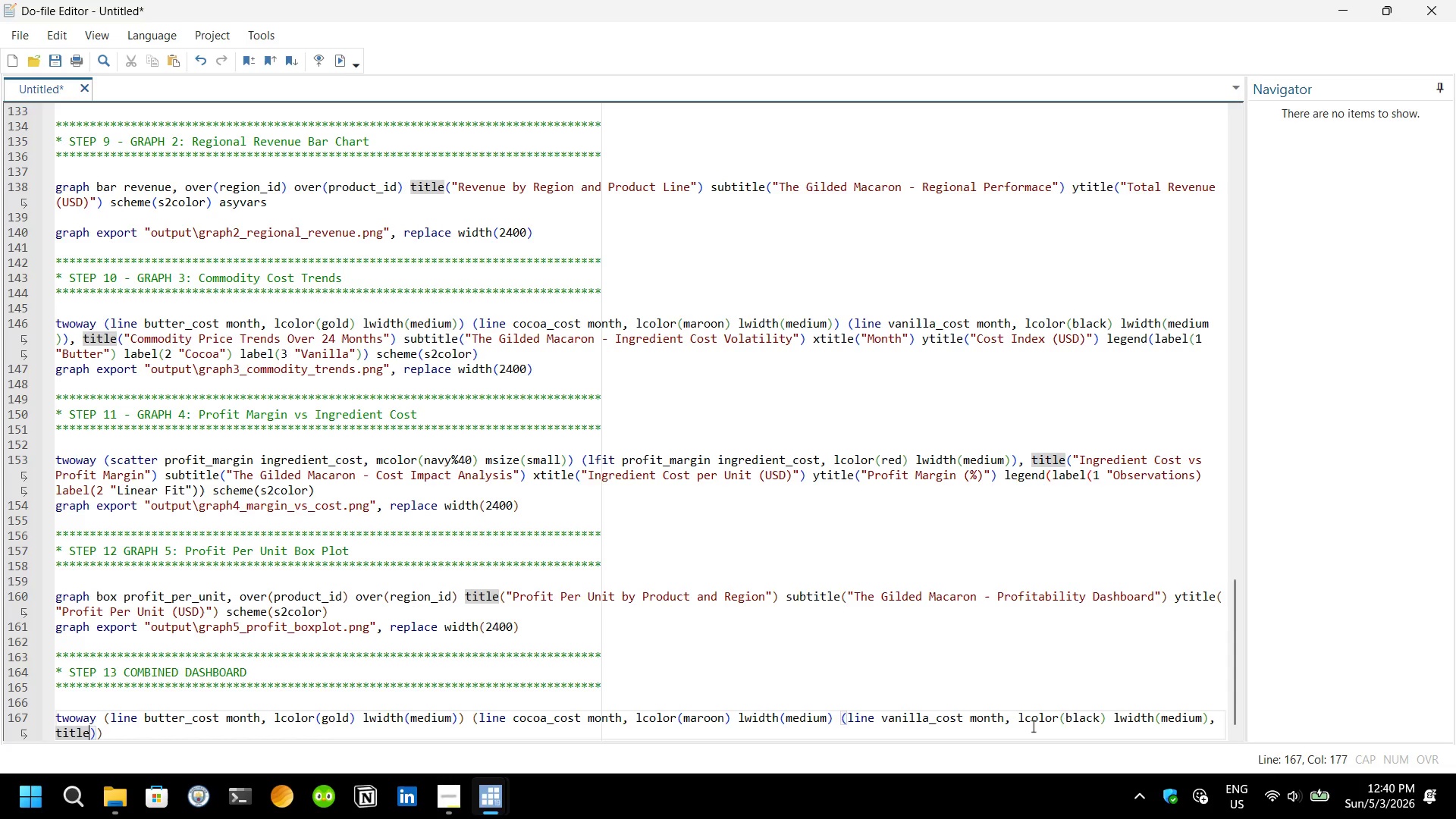 
wait(31.03)
 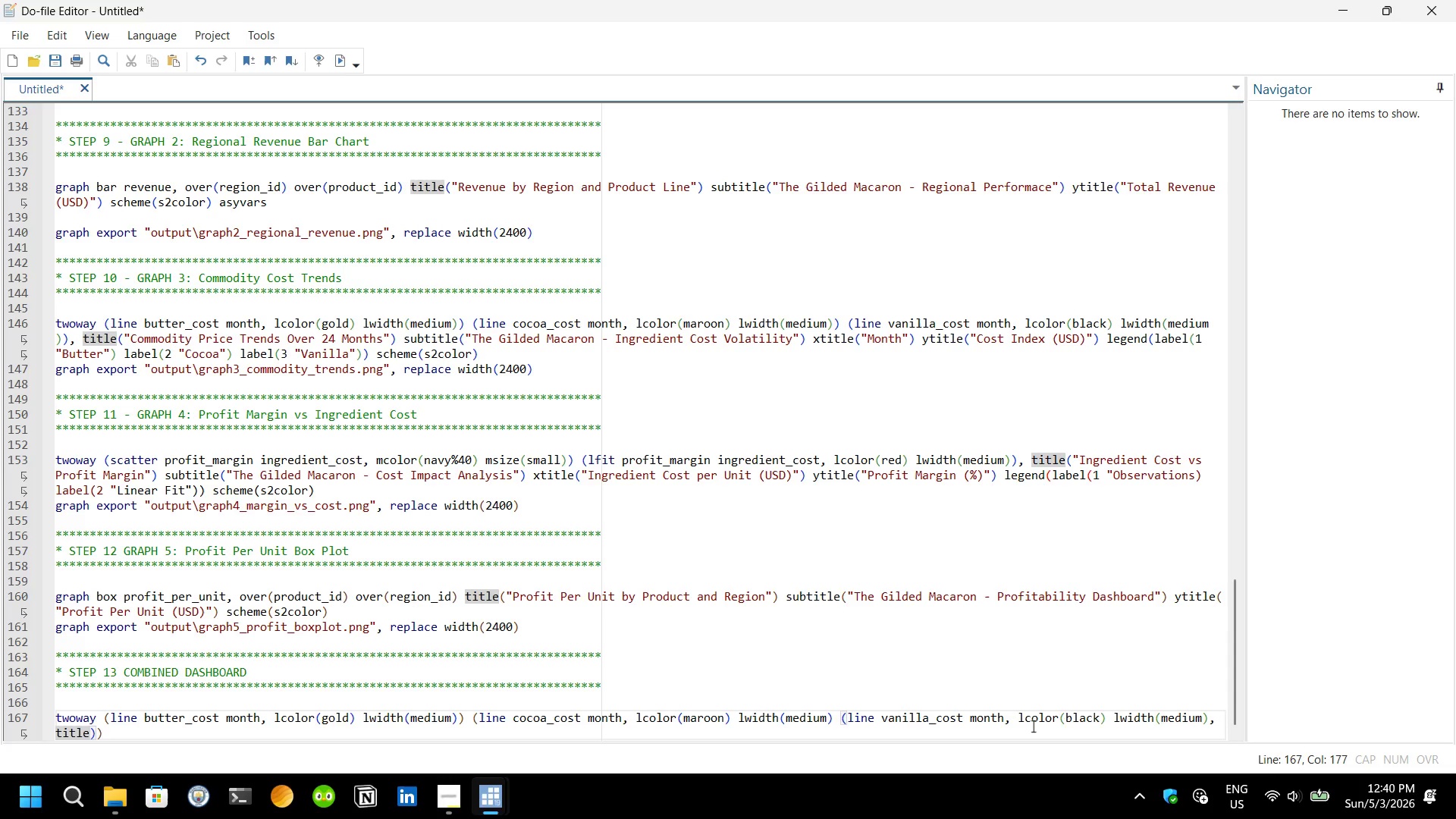 
type(("Commodity Trends)
 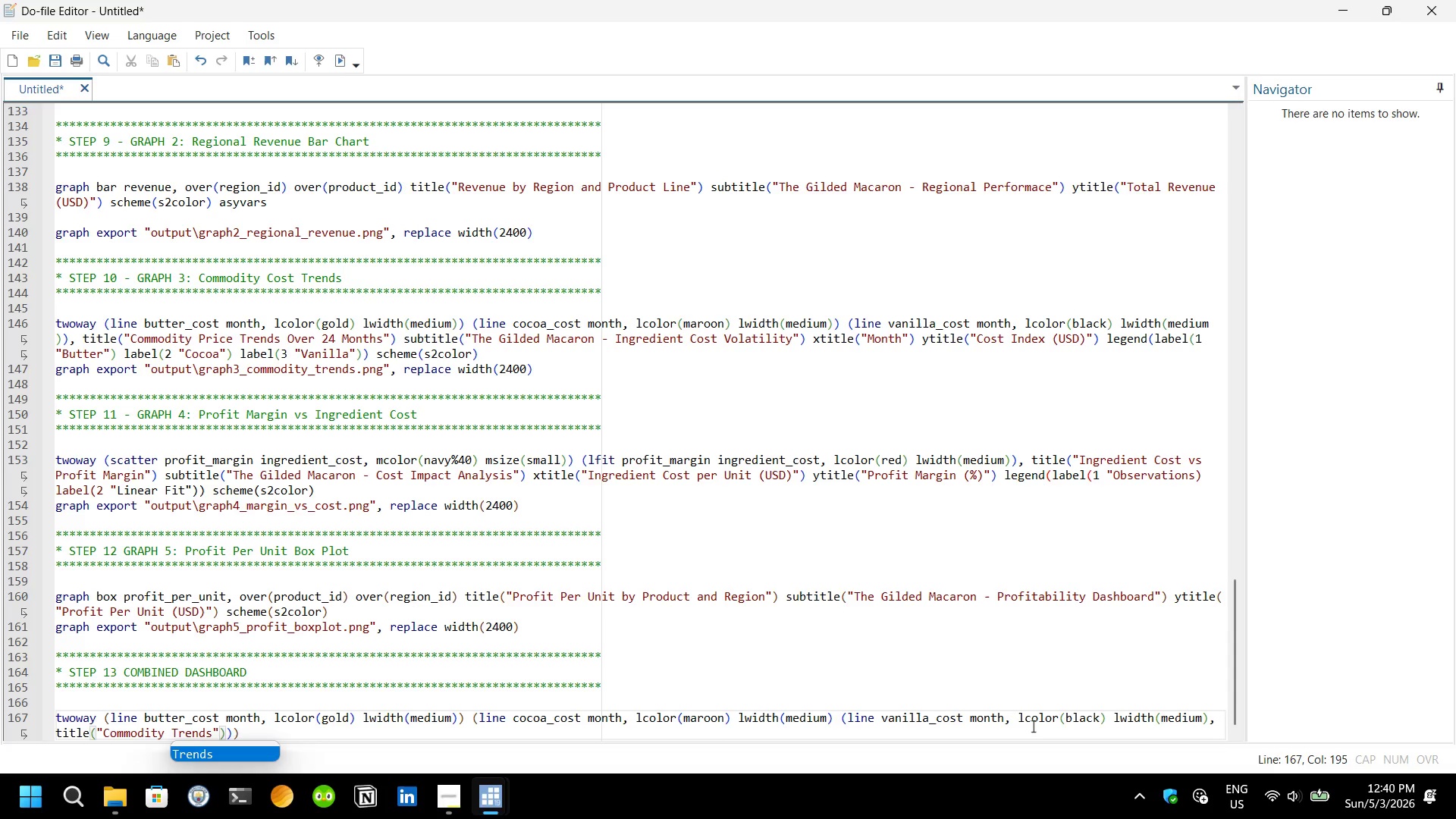 
key(ArrowRight)
 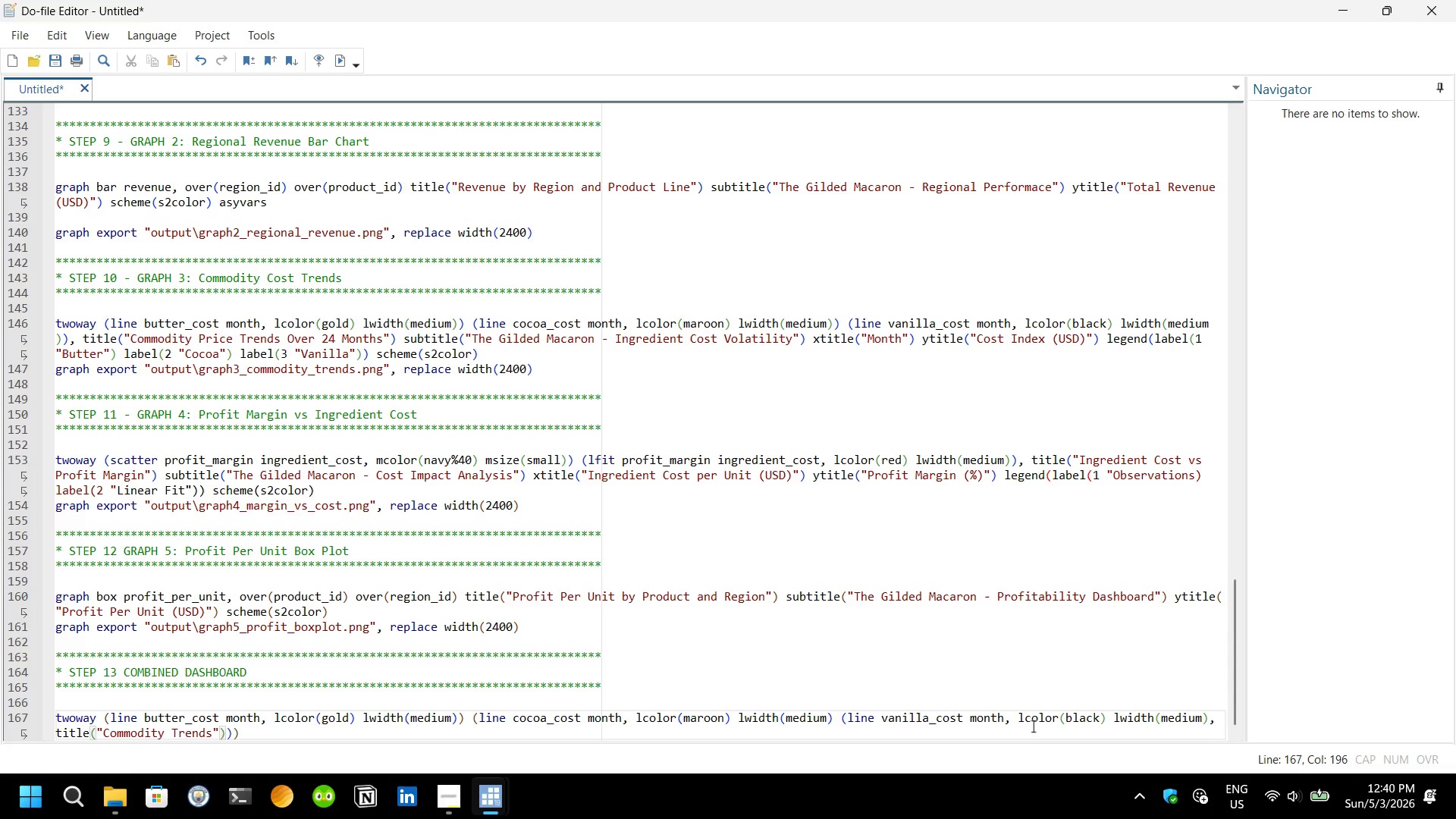 
key(ArrowRight)
 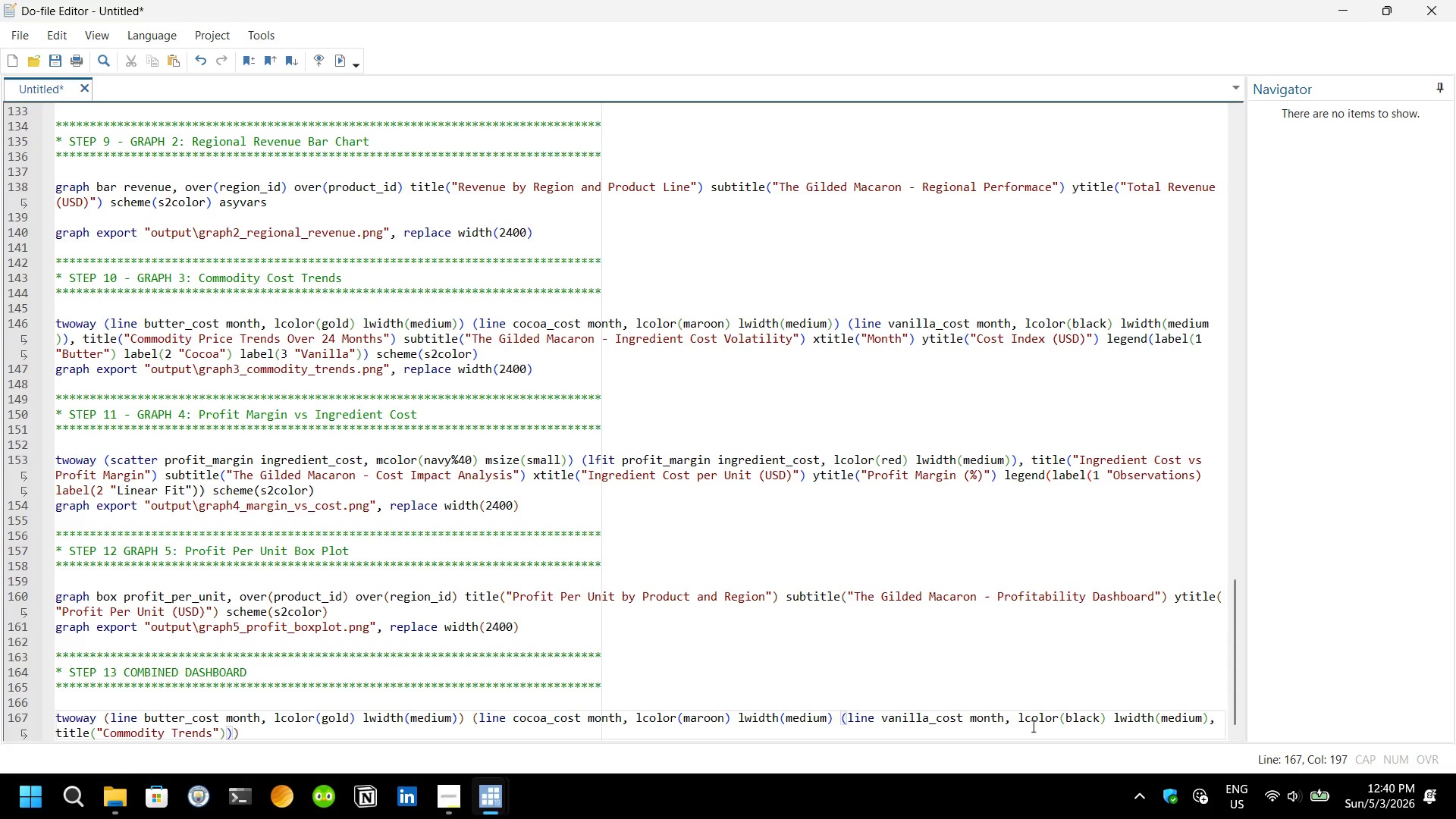 
type( xtit)
 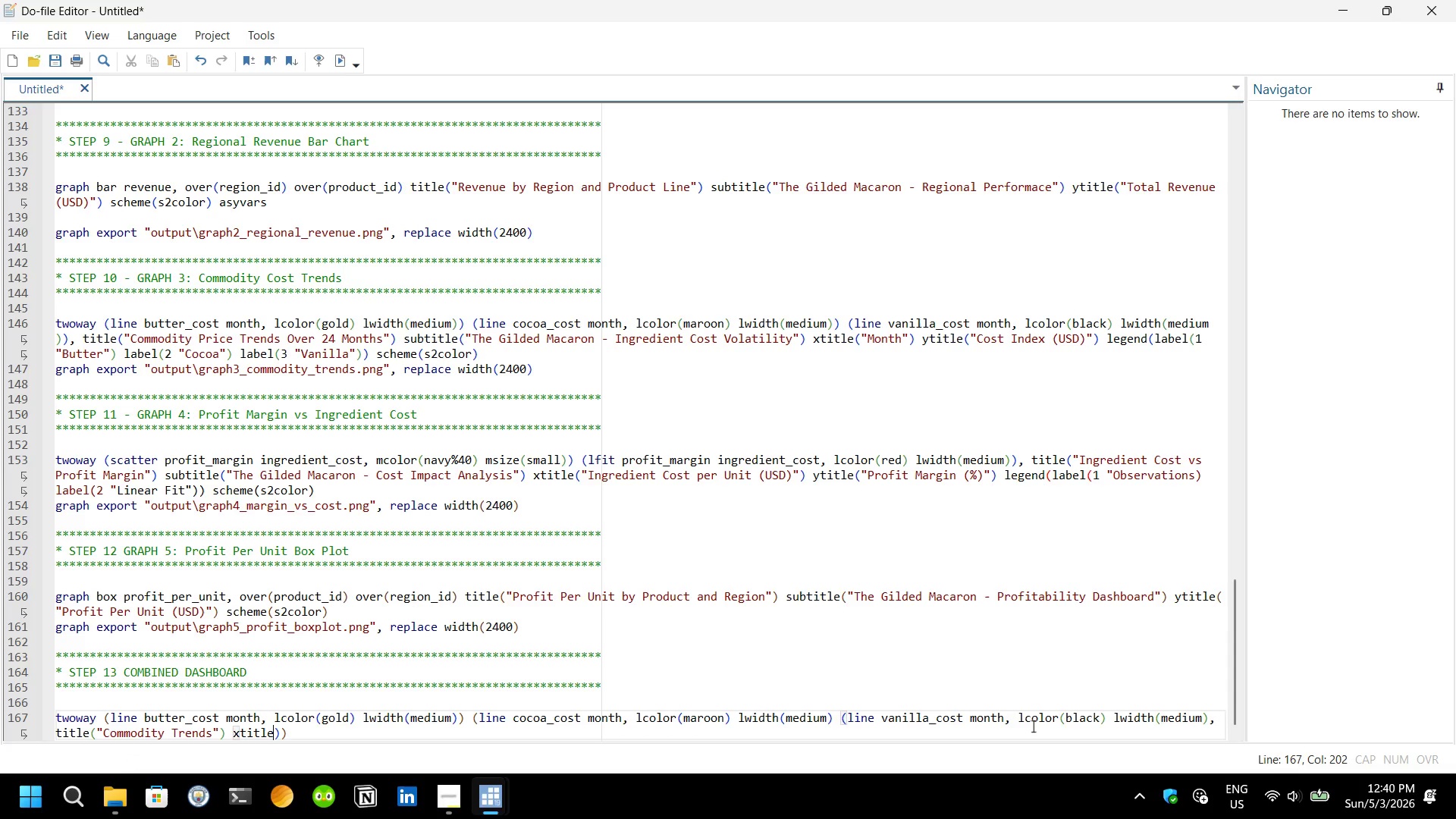 
key(Enter)
 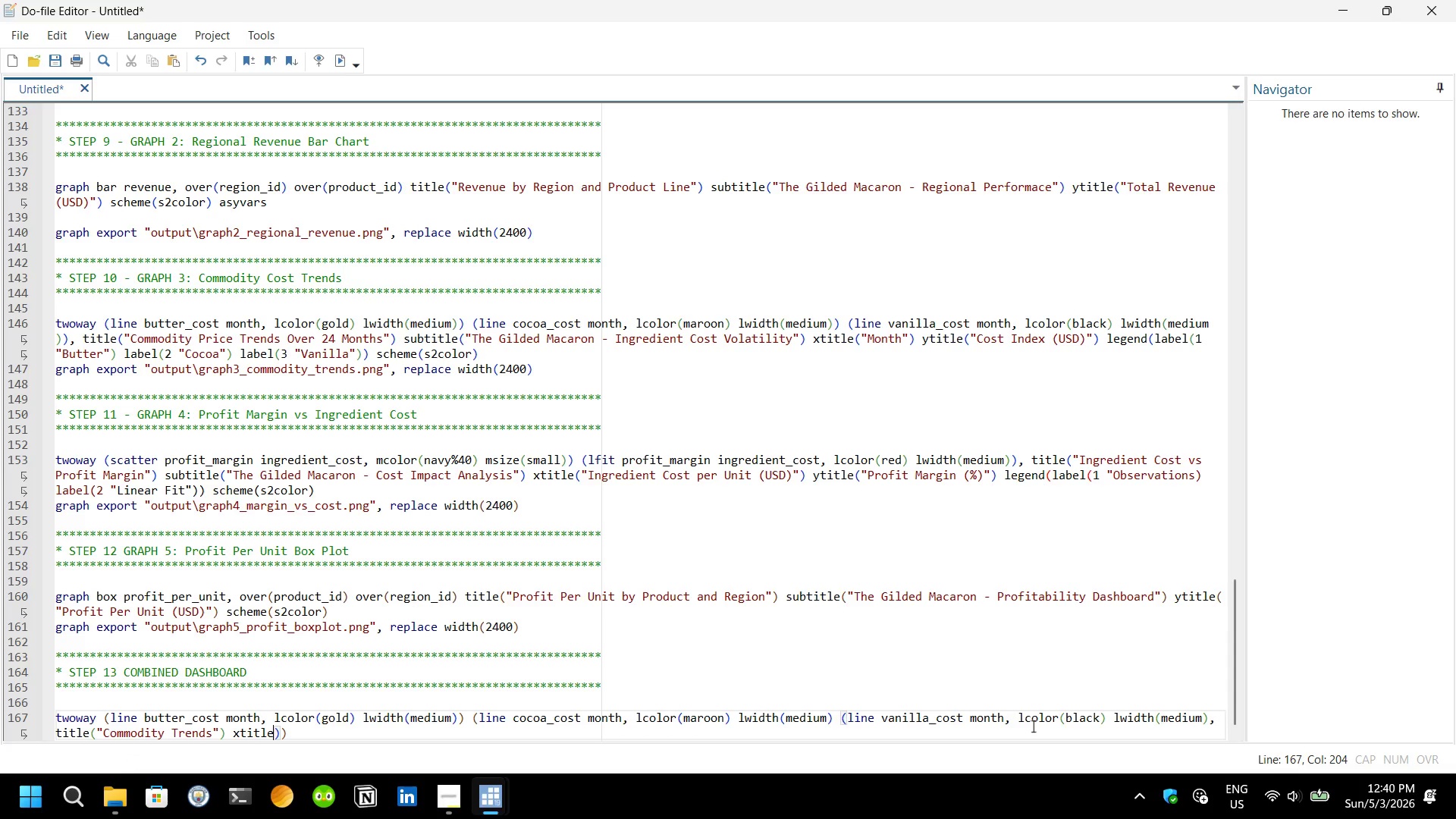 
type(("Month)
 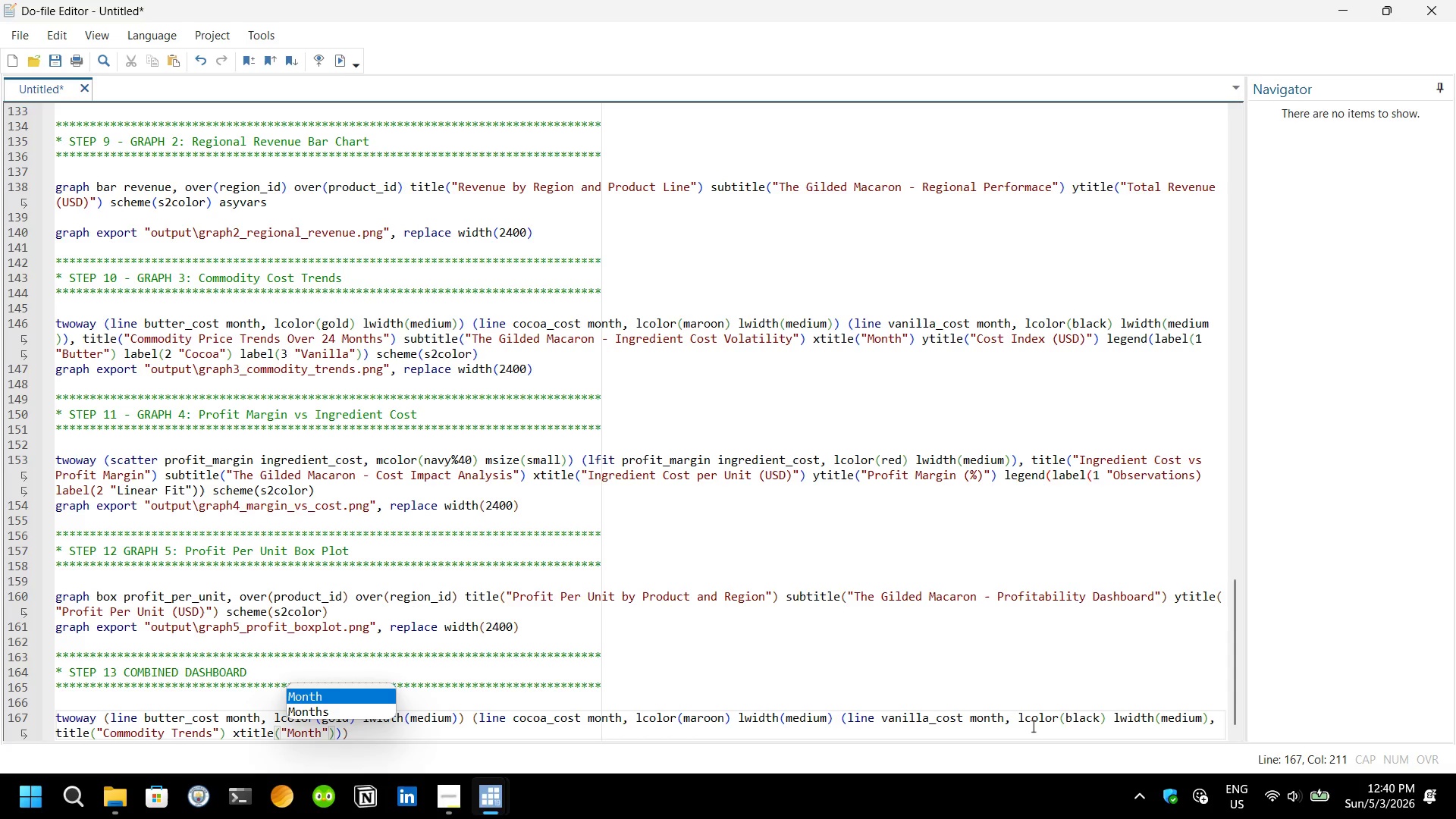 
key(ArrowRight)
 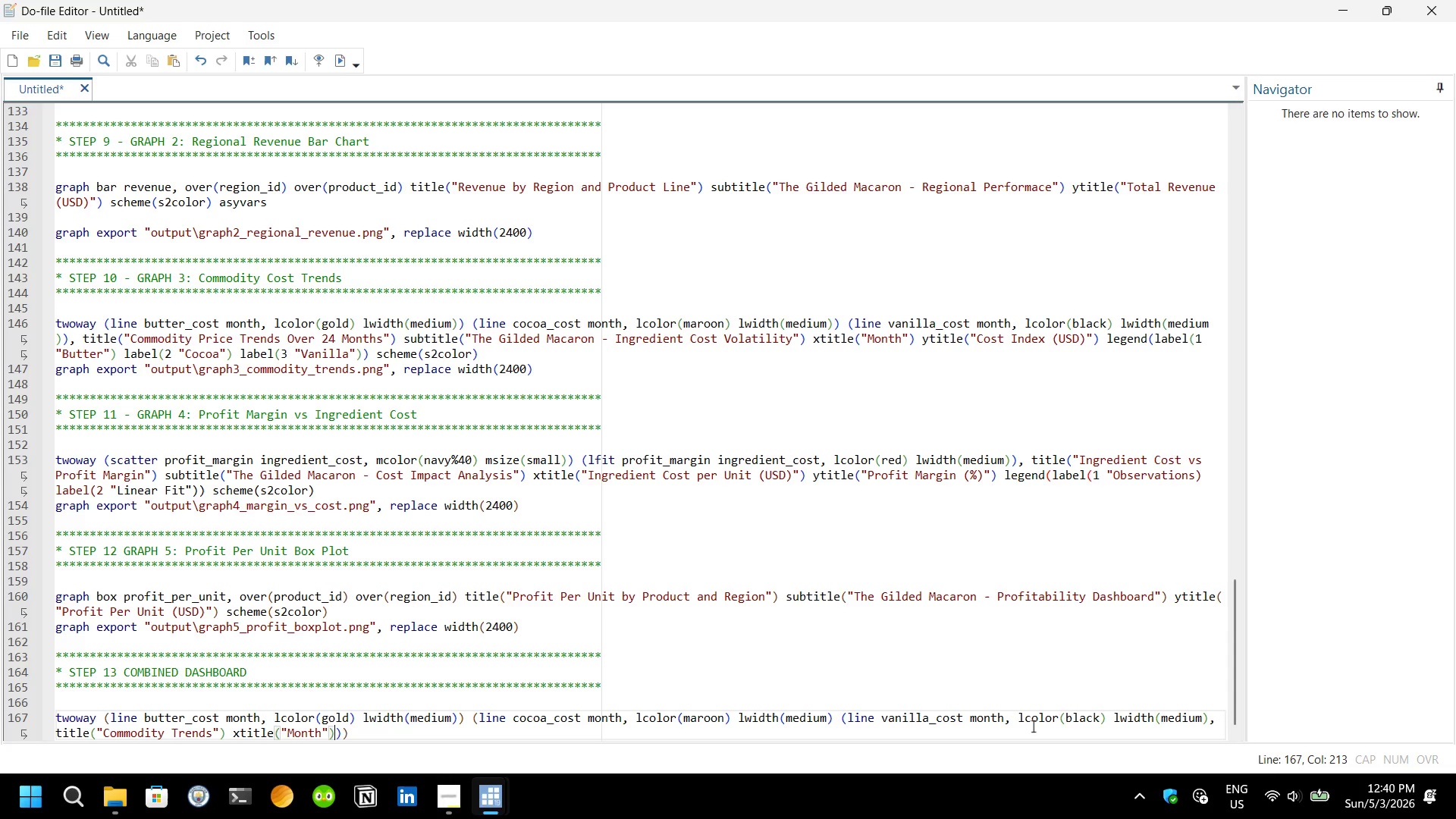 
key(ArrowRight)
 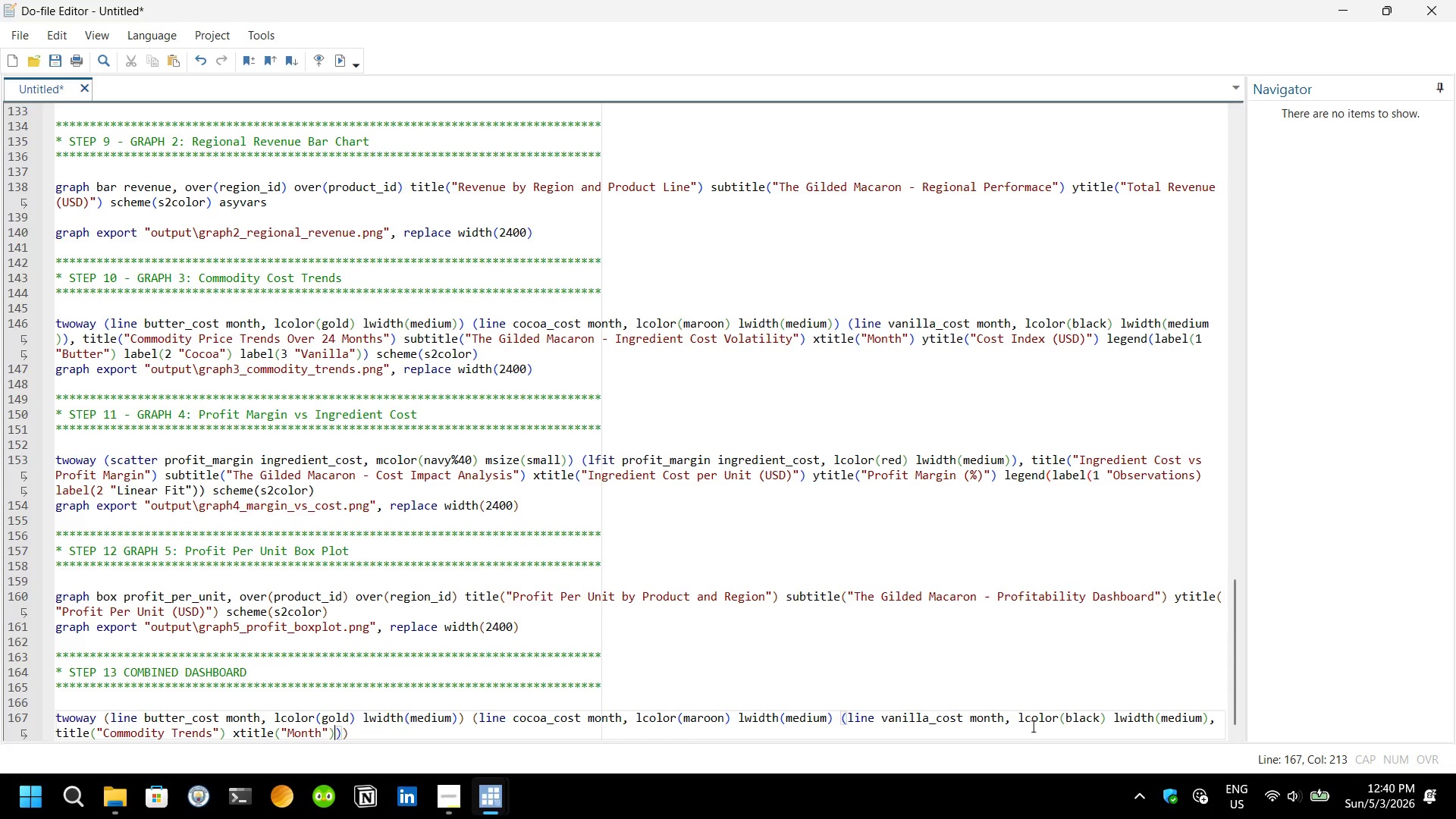 
key(Space)
 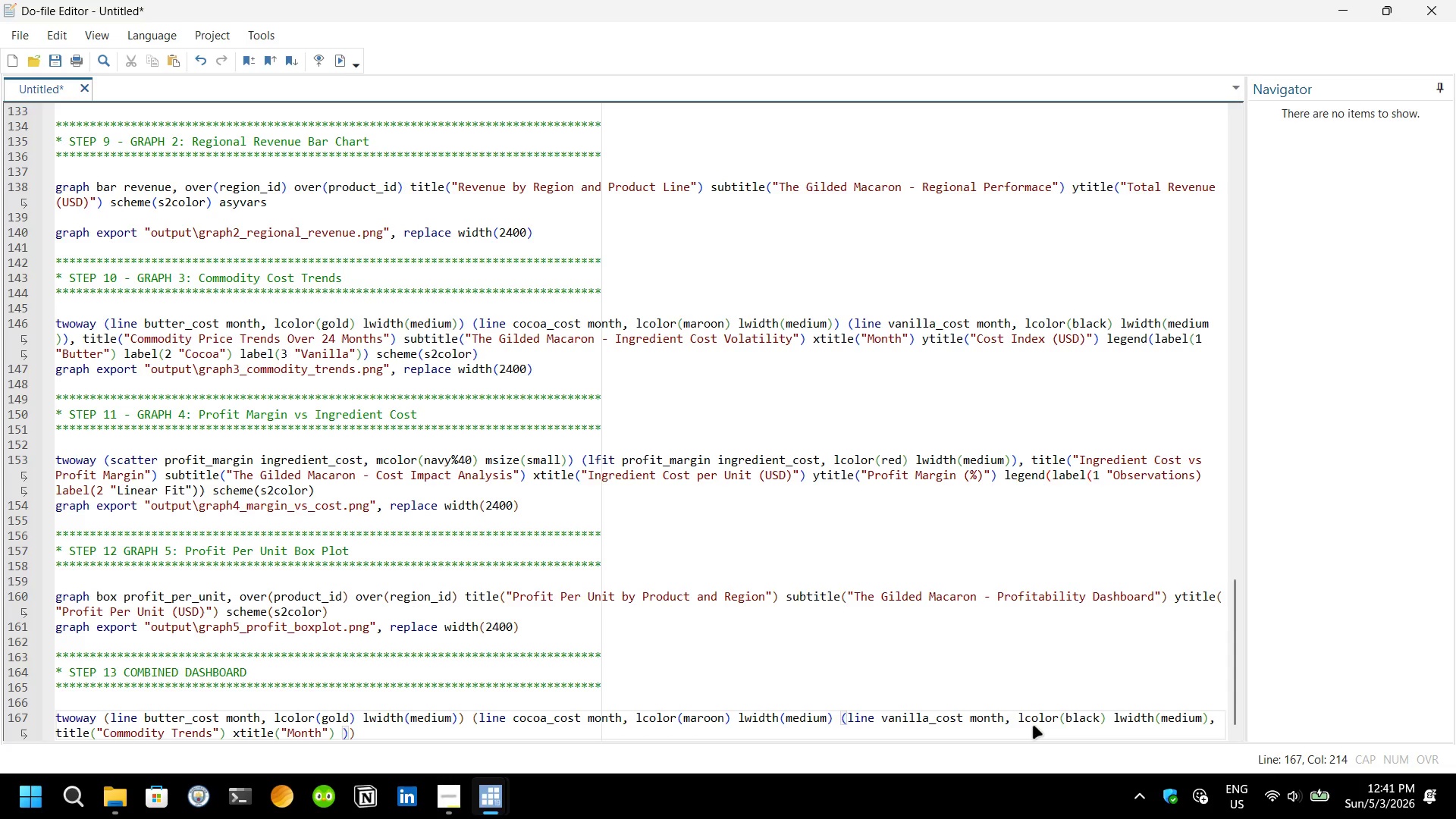 
key(Y)
 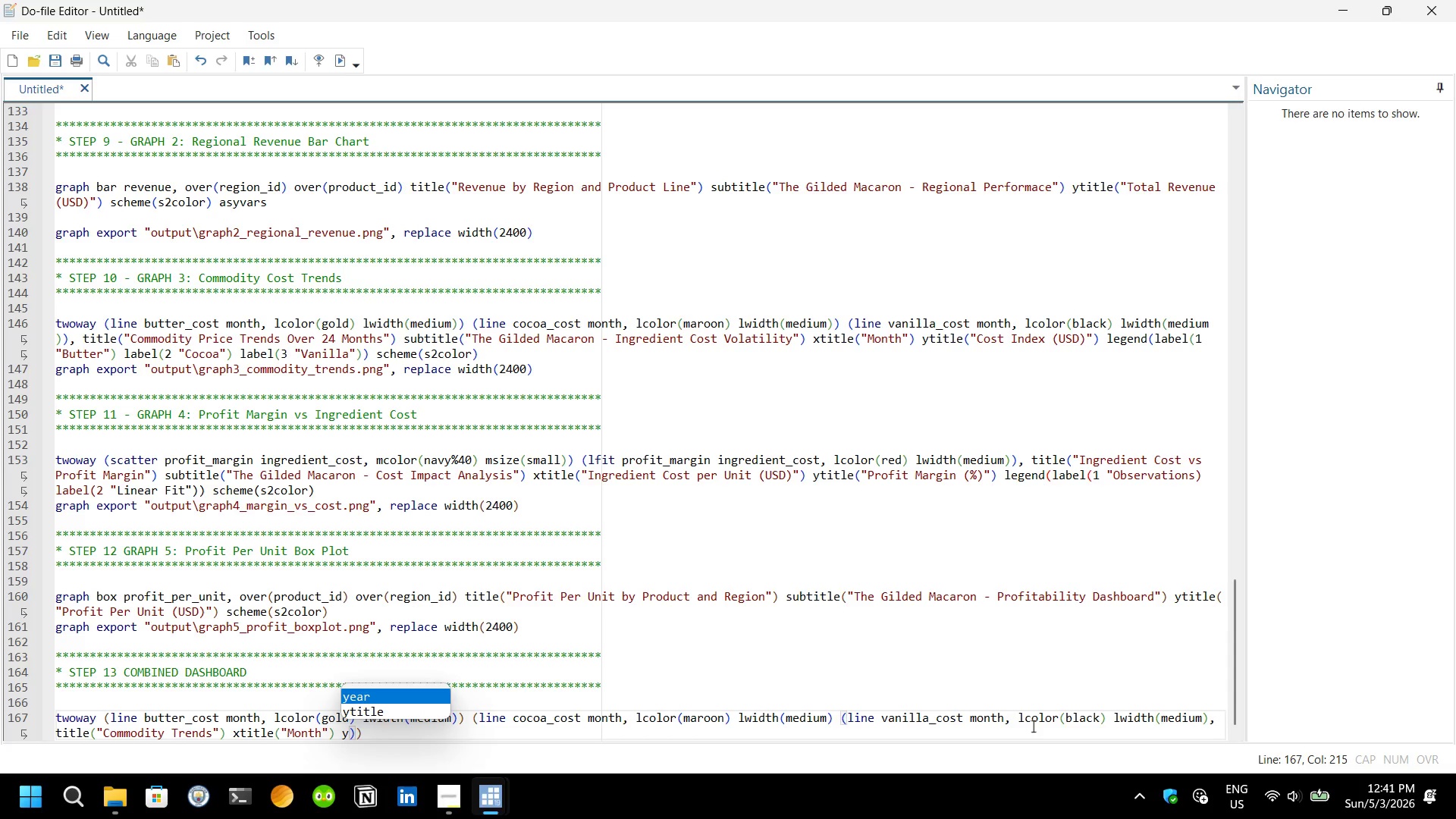 
key(ArrowDown)
 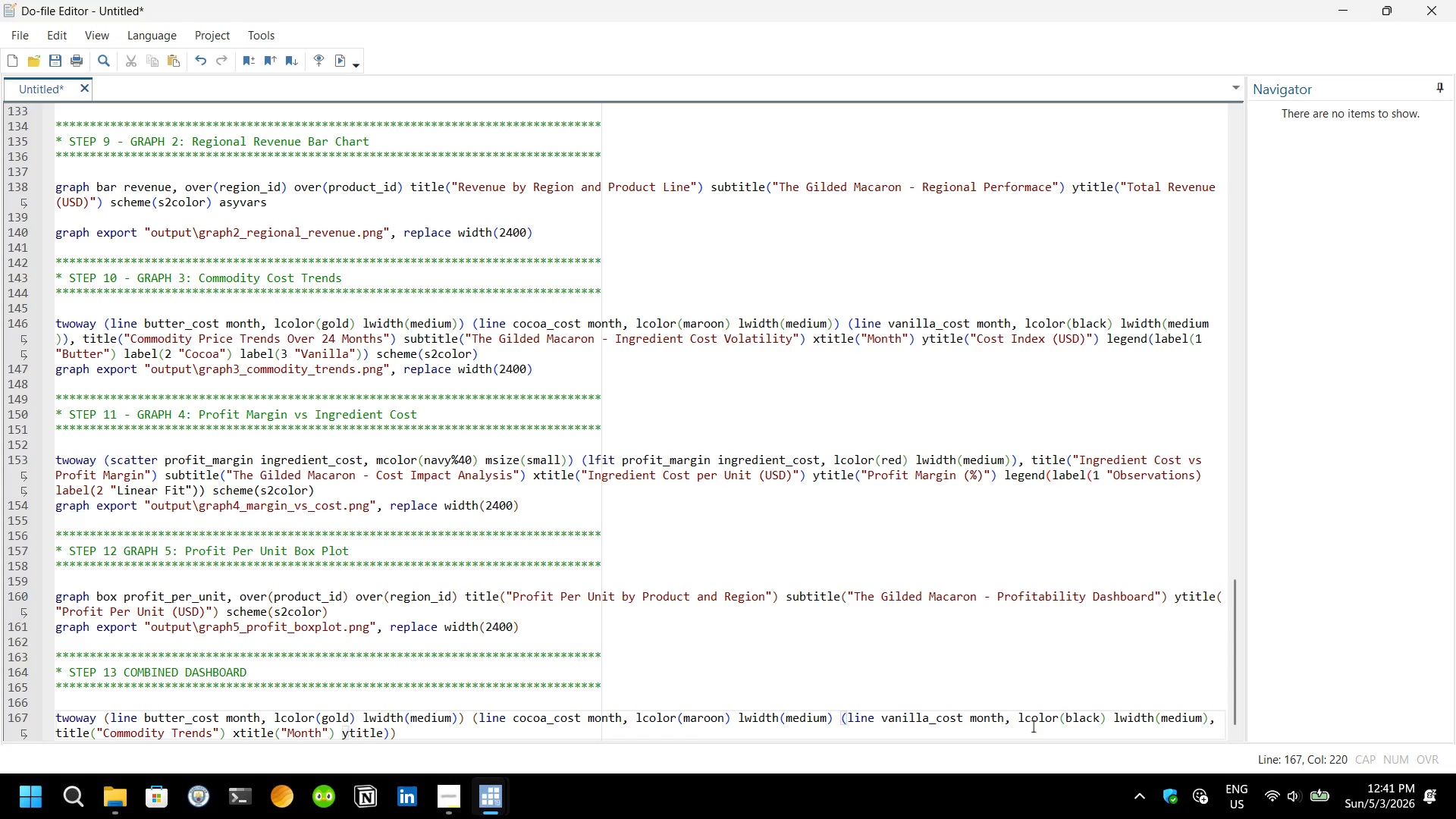 
key(Enter)
 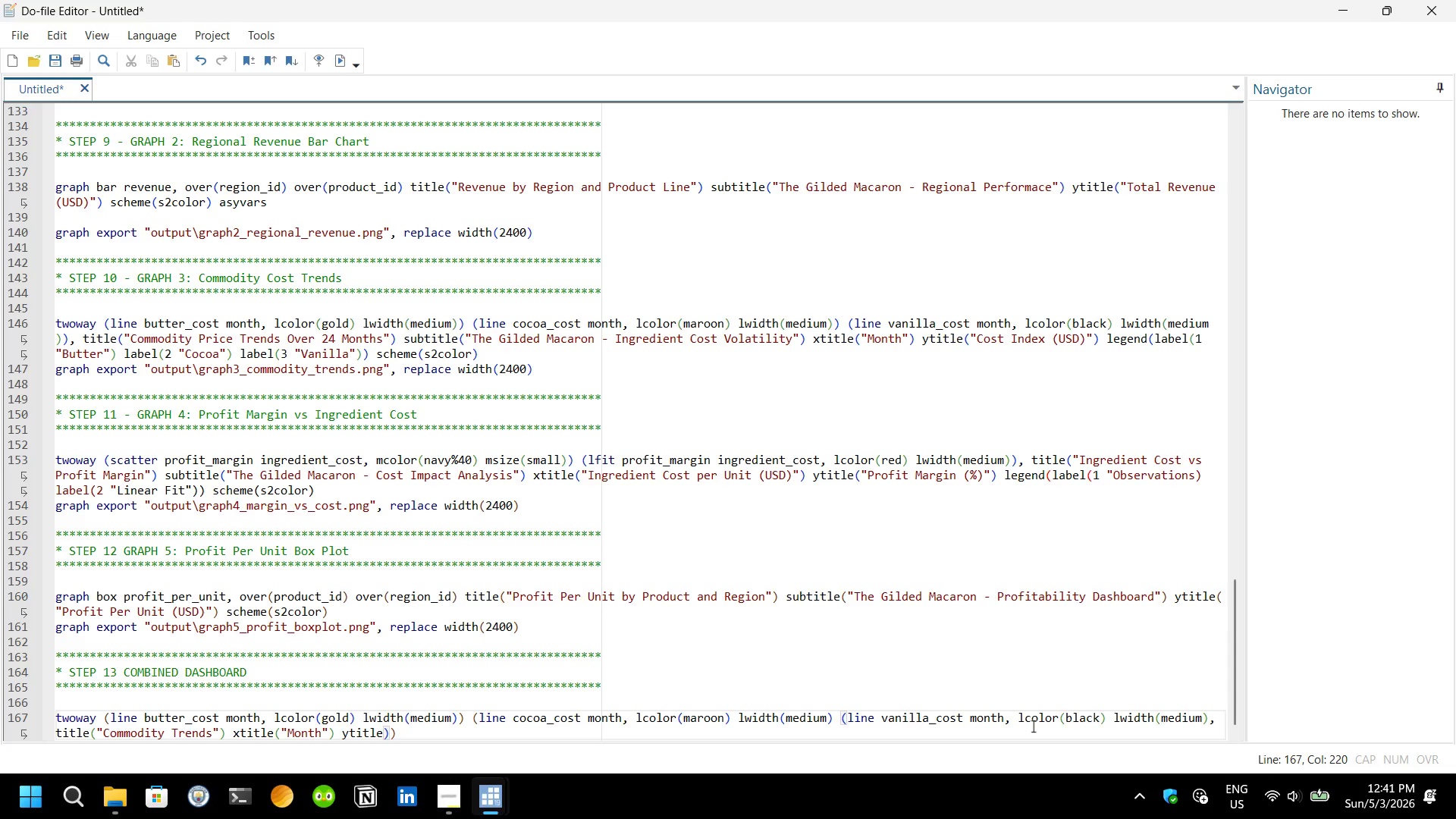 
key(Shift+9)
 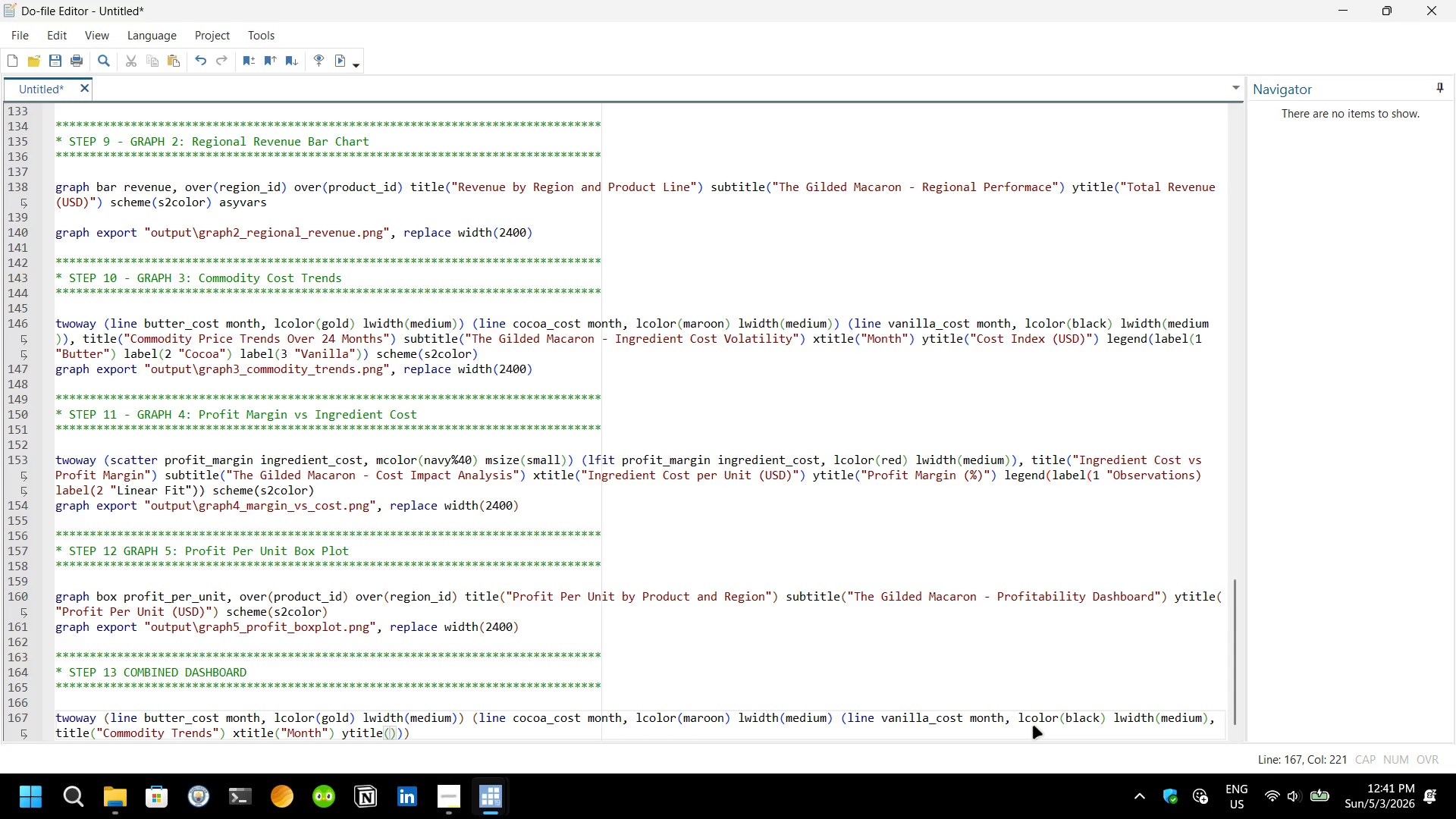 
key(Shift+Quote)
 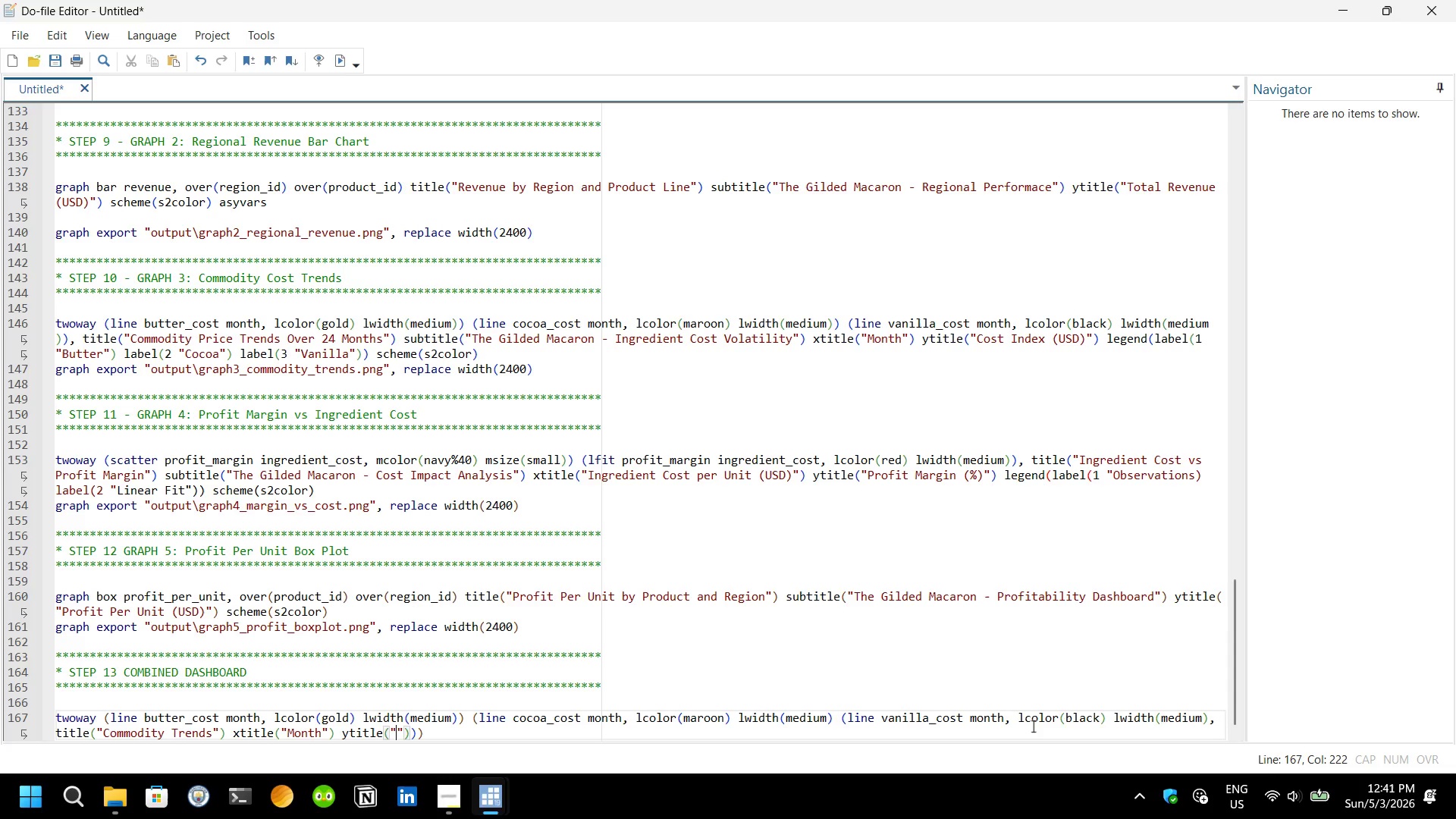 
type(Cost Index)
 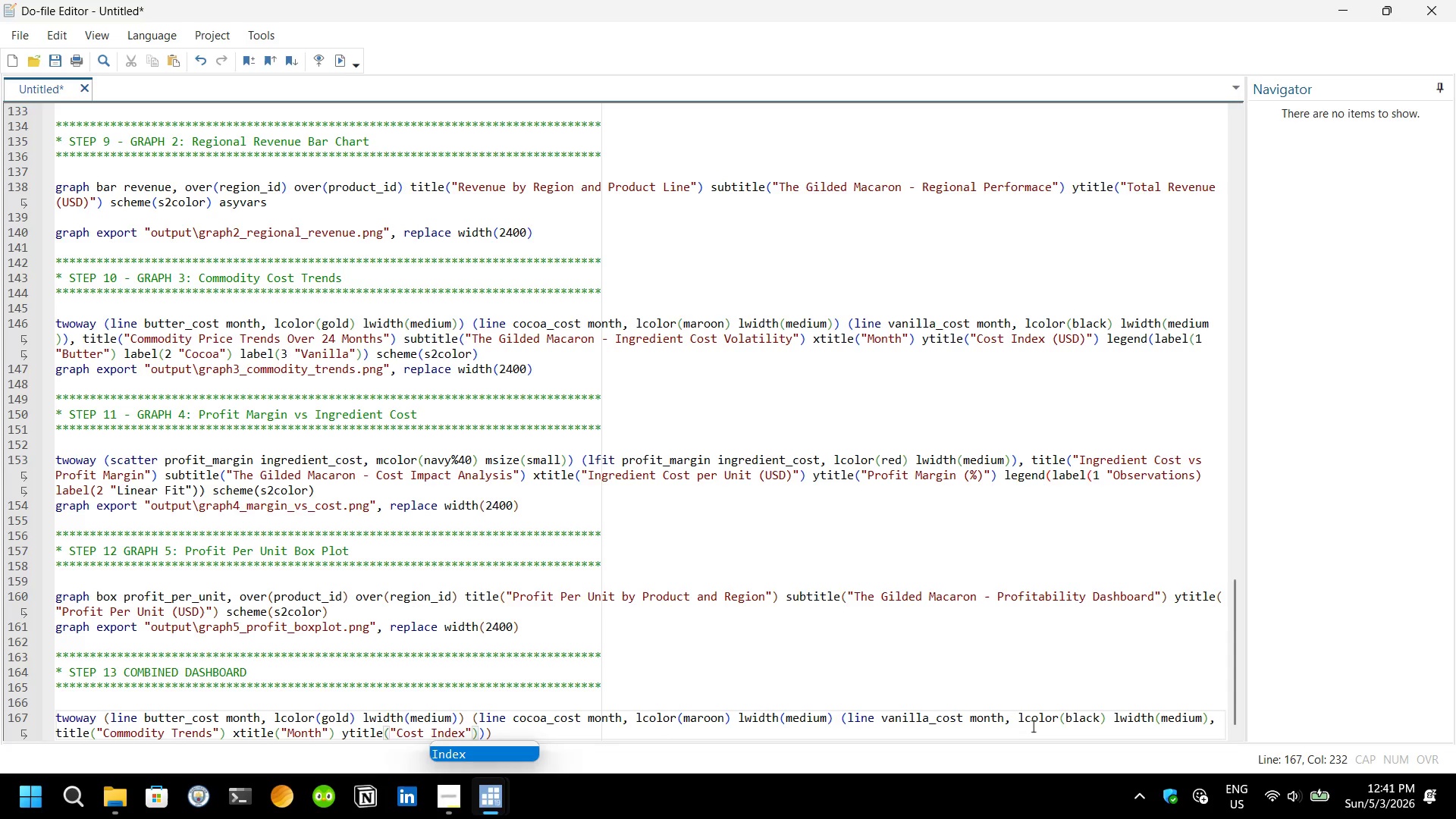 
key(ArrowRight)
 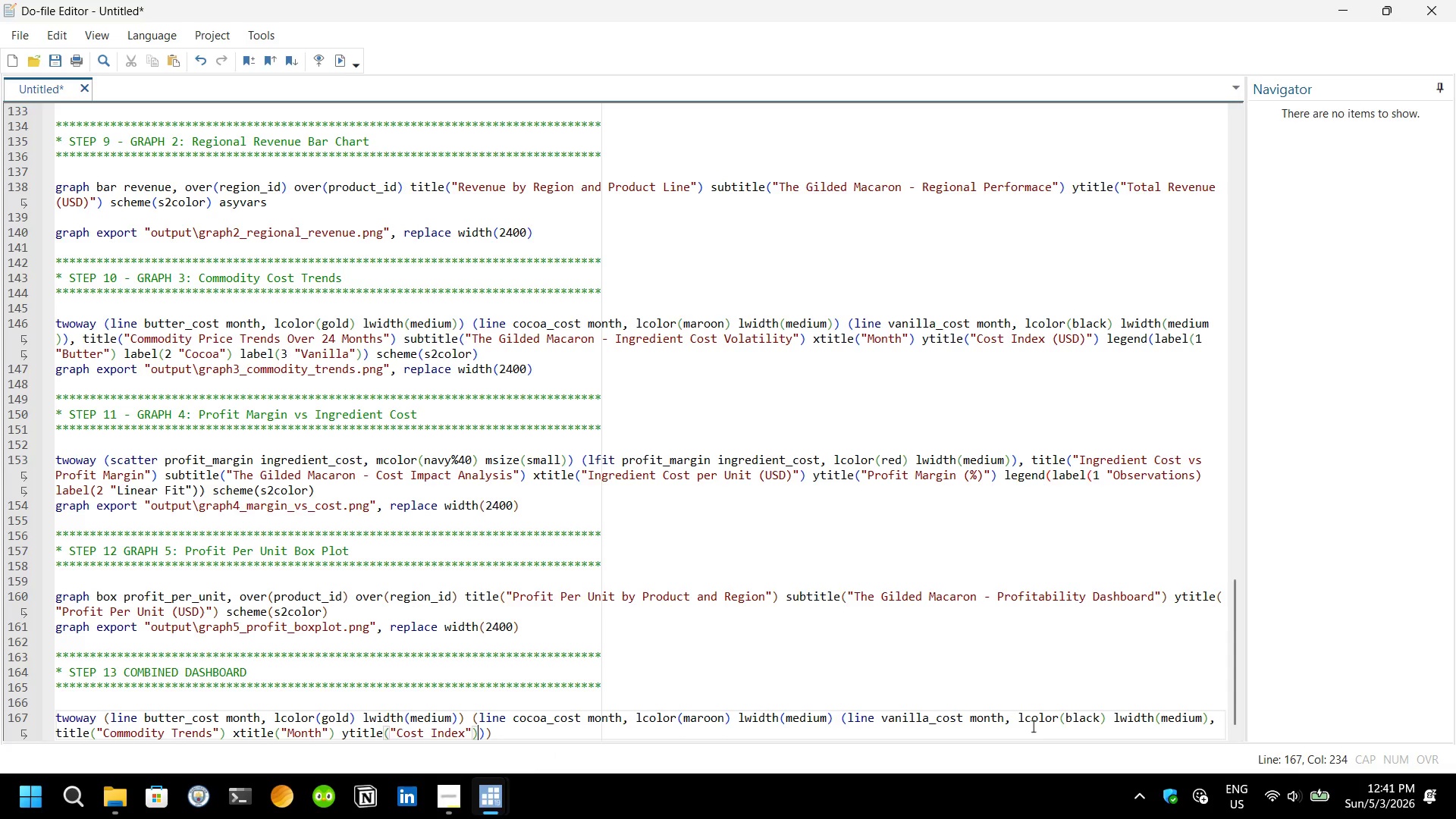 
key(ArrowRight)
 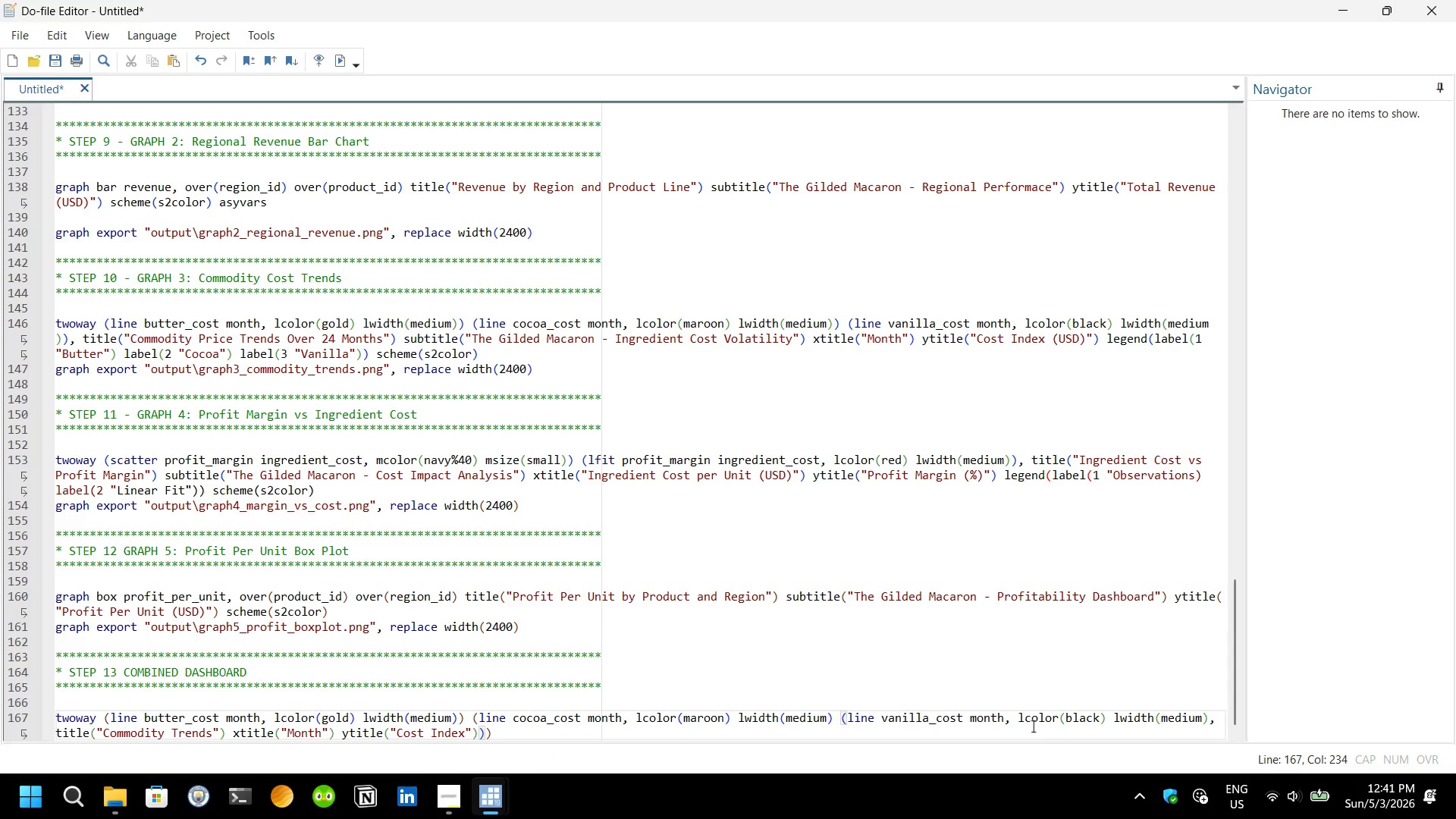 
type( legend)
 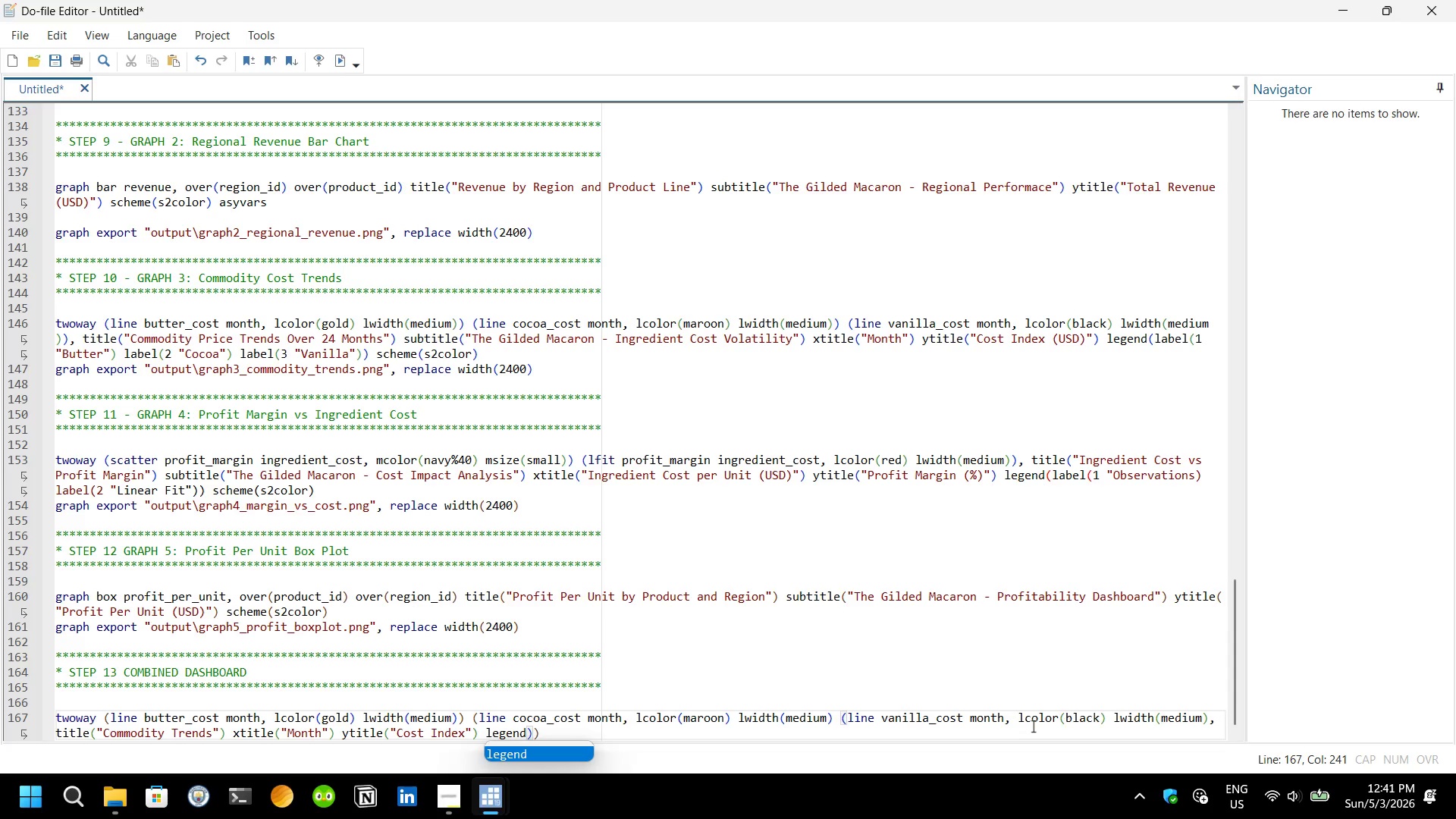 
wait(7.31)
 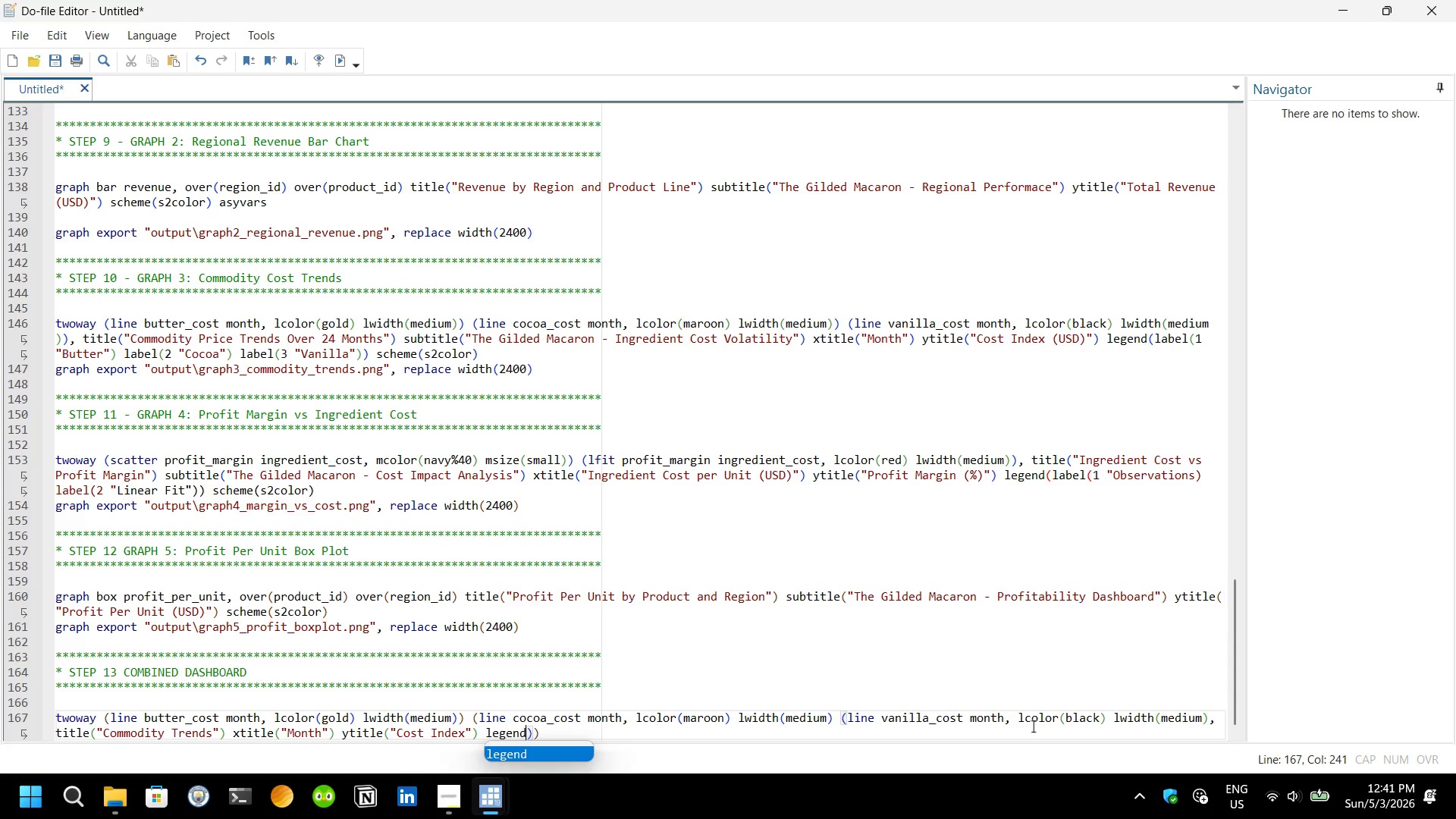 
key(Shift+9)
 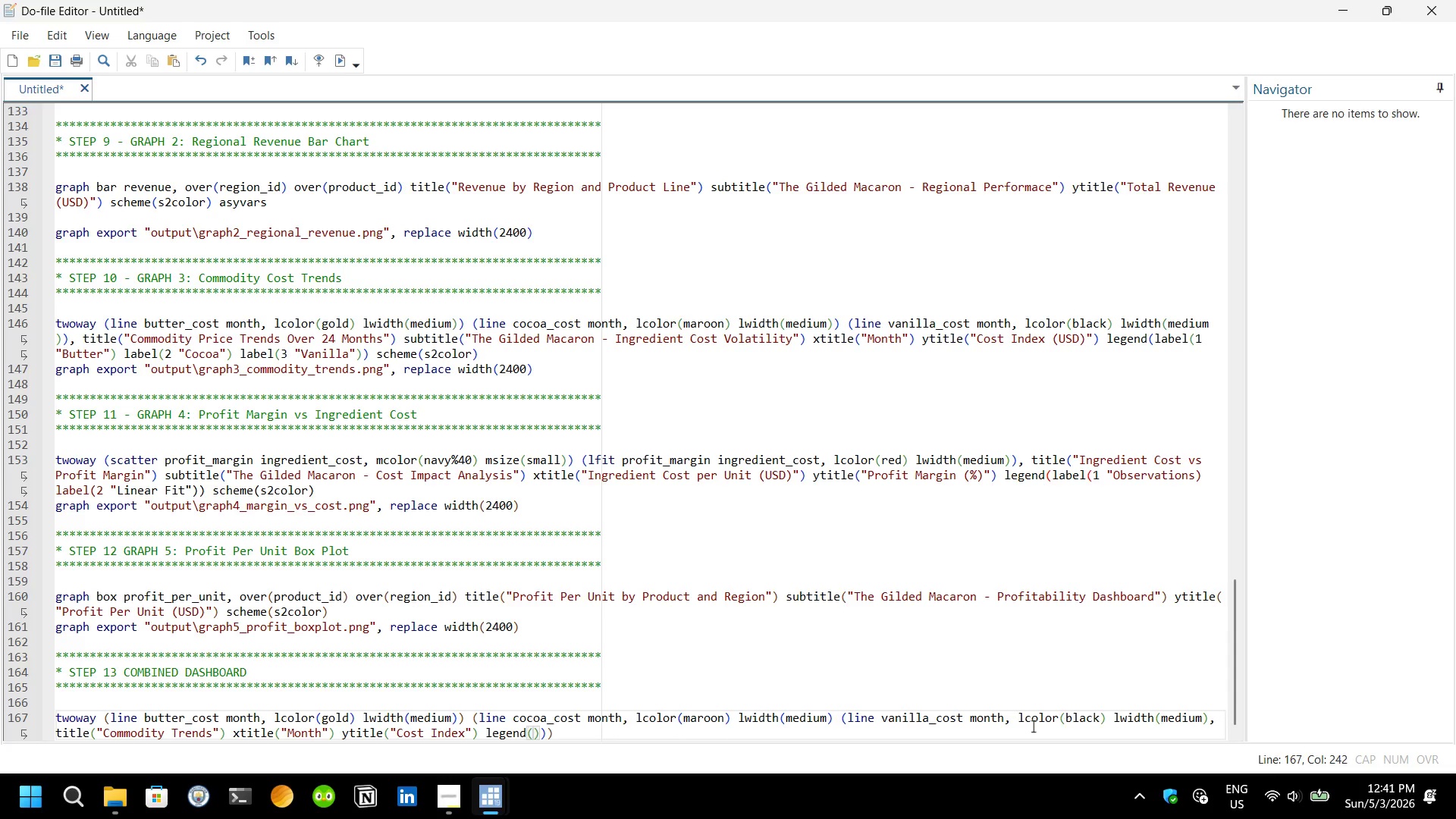 
type(label)
 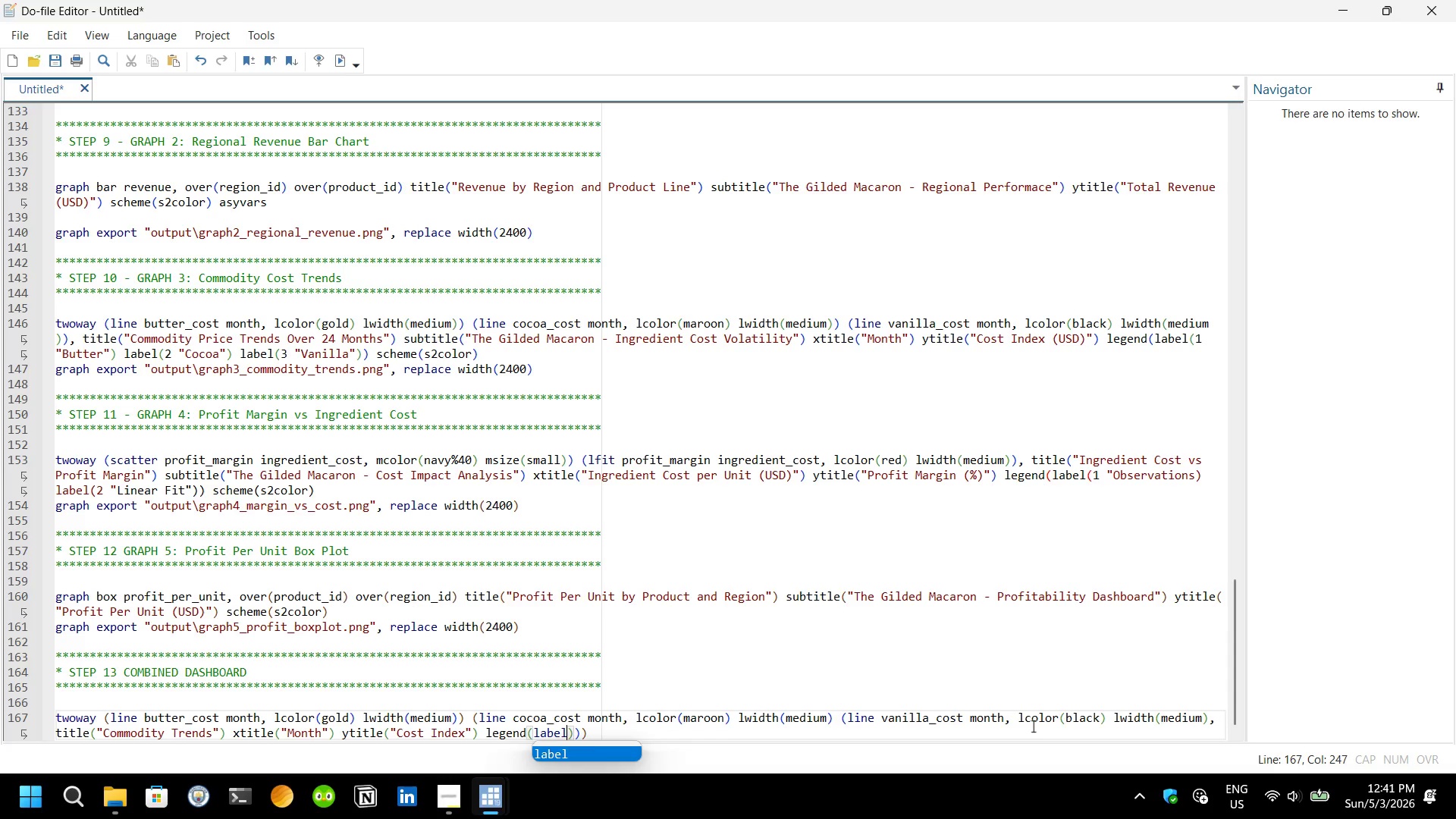 
type((1 "Butter)
 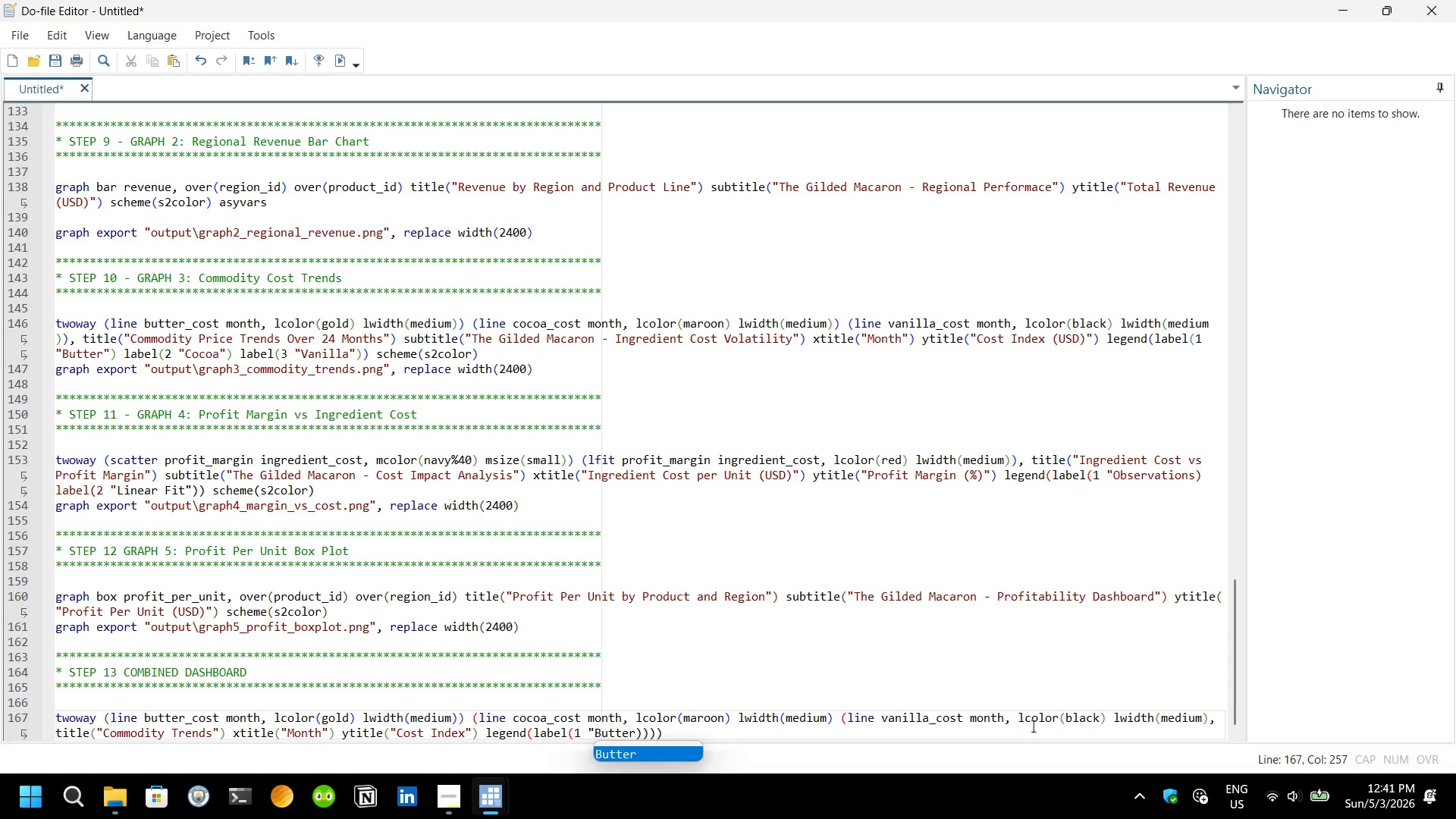 
key(ArrowRight)
 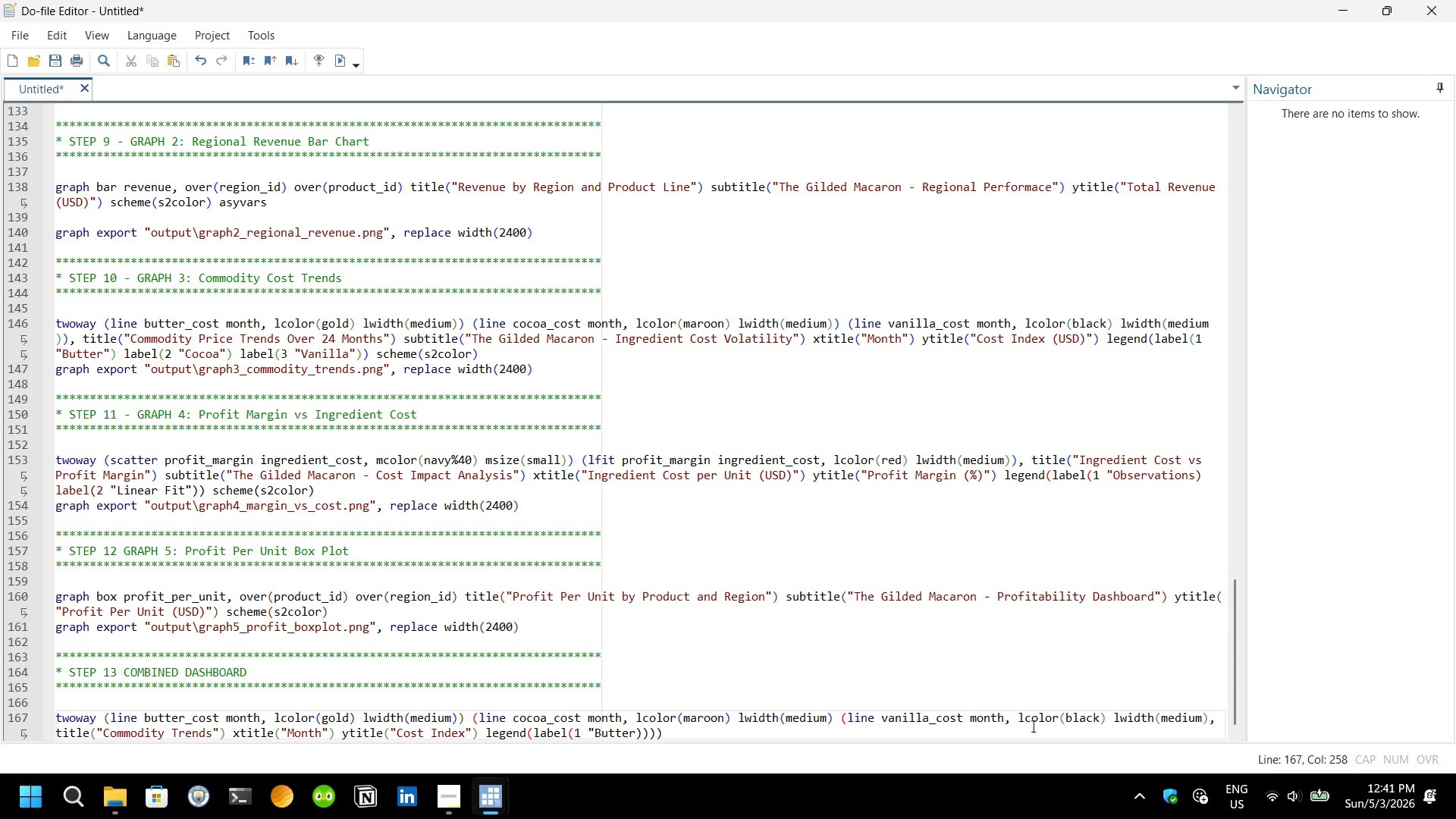 
key(ArrowLeft)
 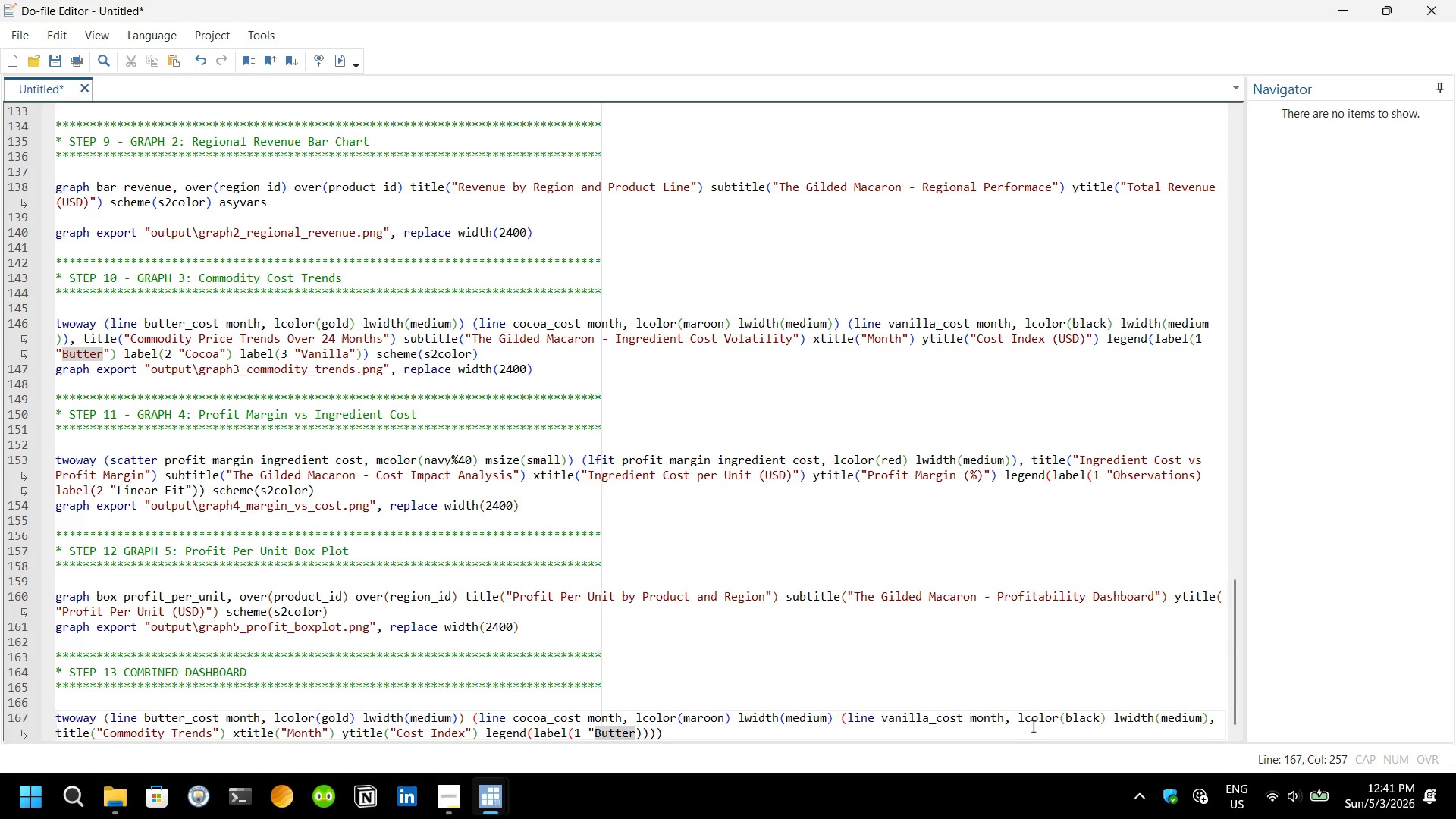 
key(Shift+Quote)
 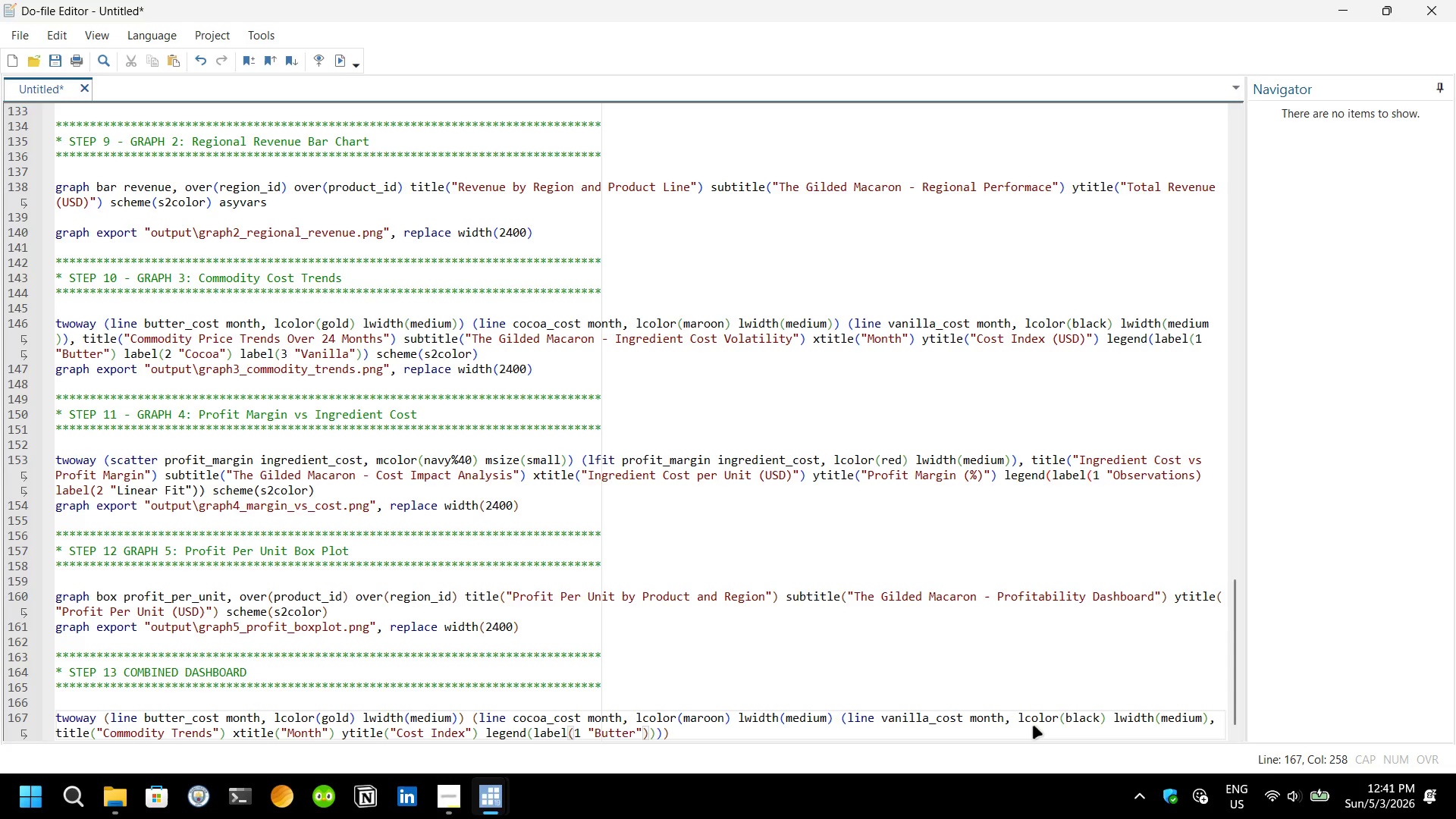 
key(ArrowRight)
 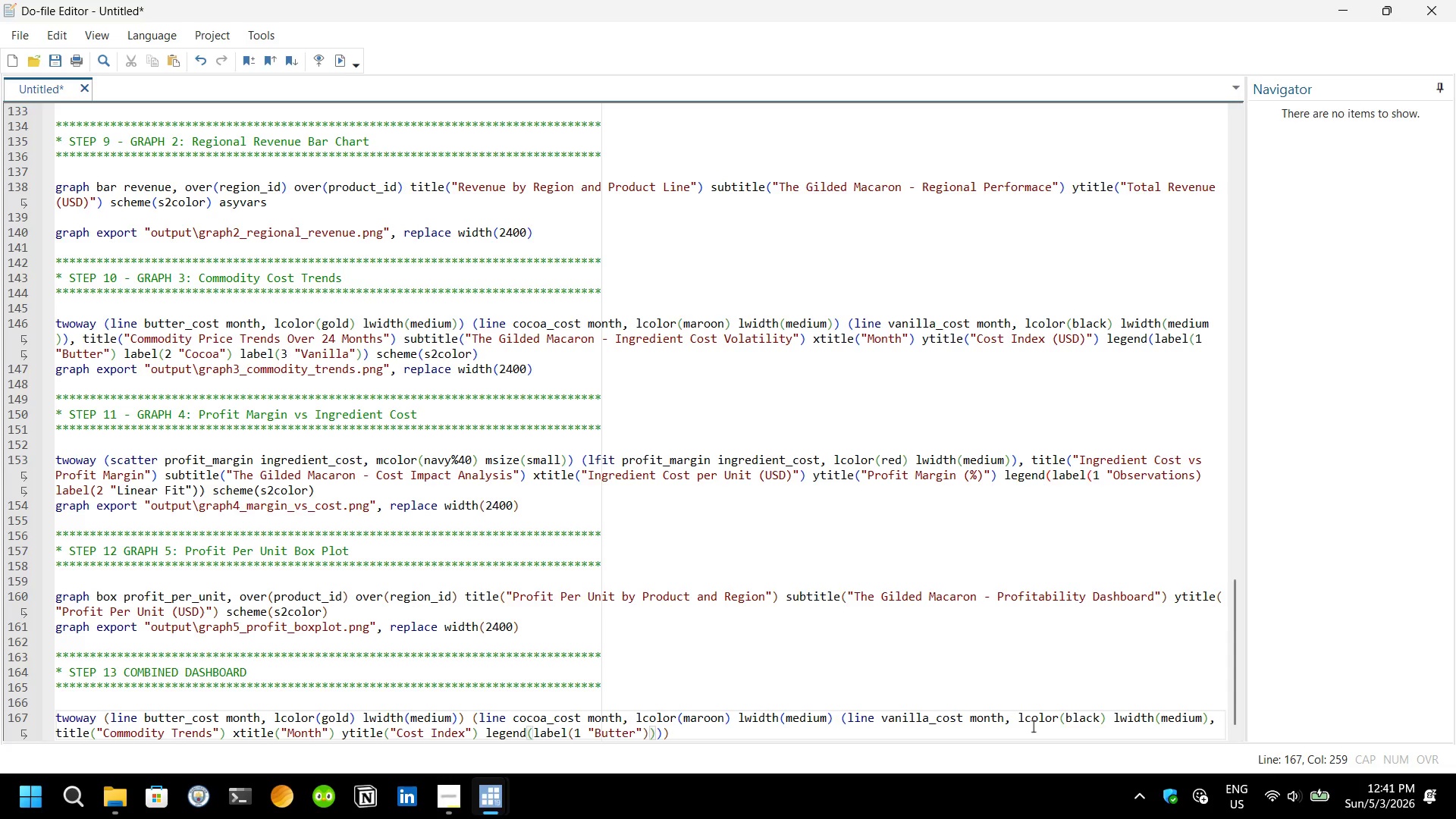 
type( label(2)
 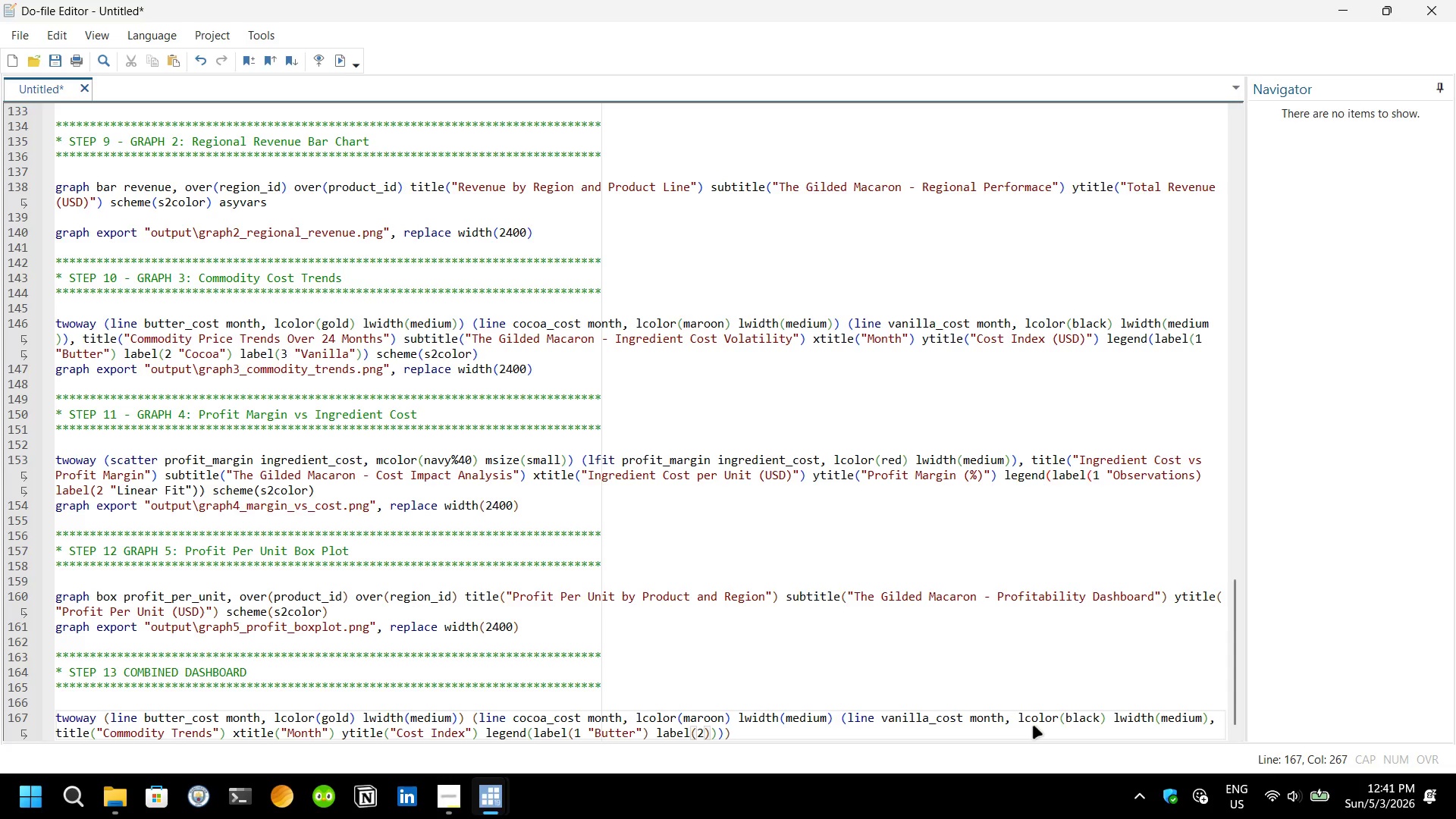 
key(Space)
 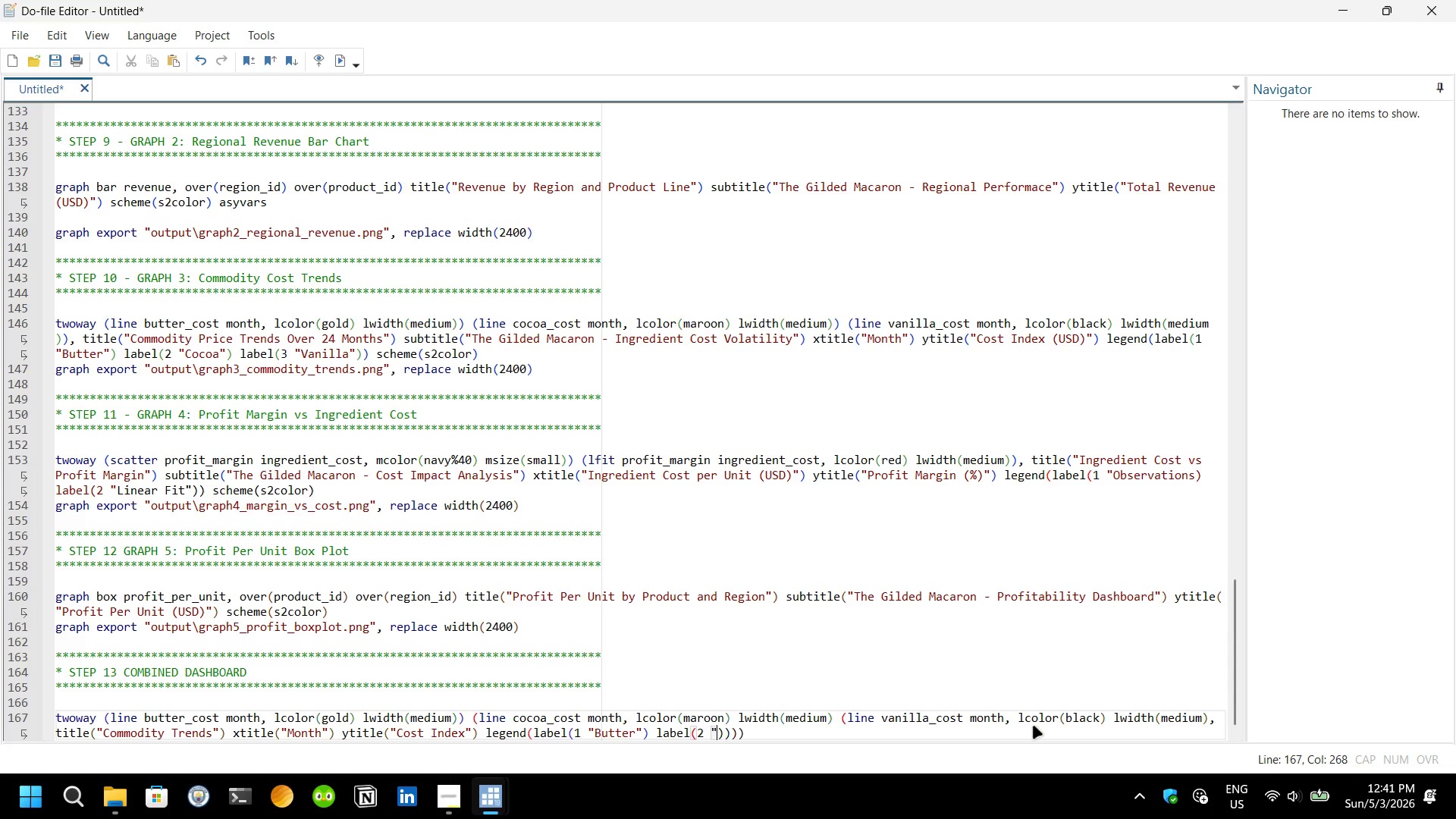 
key(Shift+Quote)
 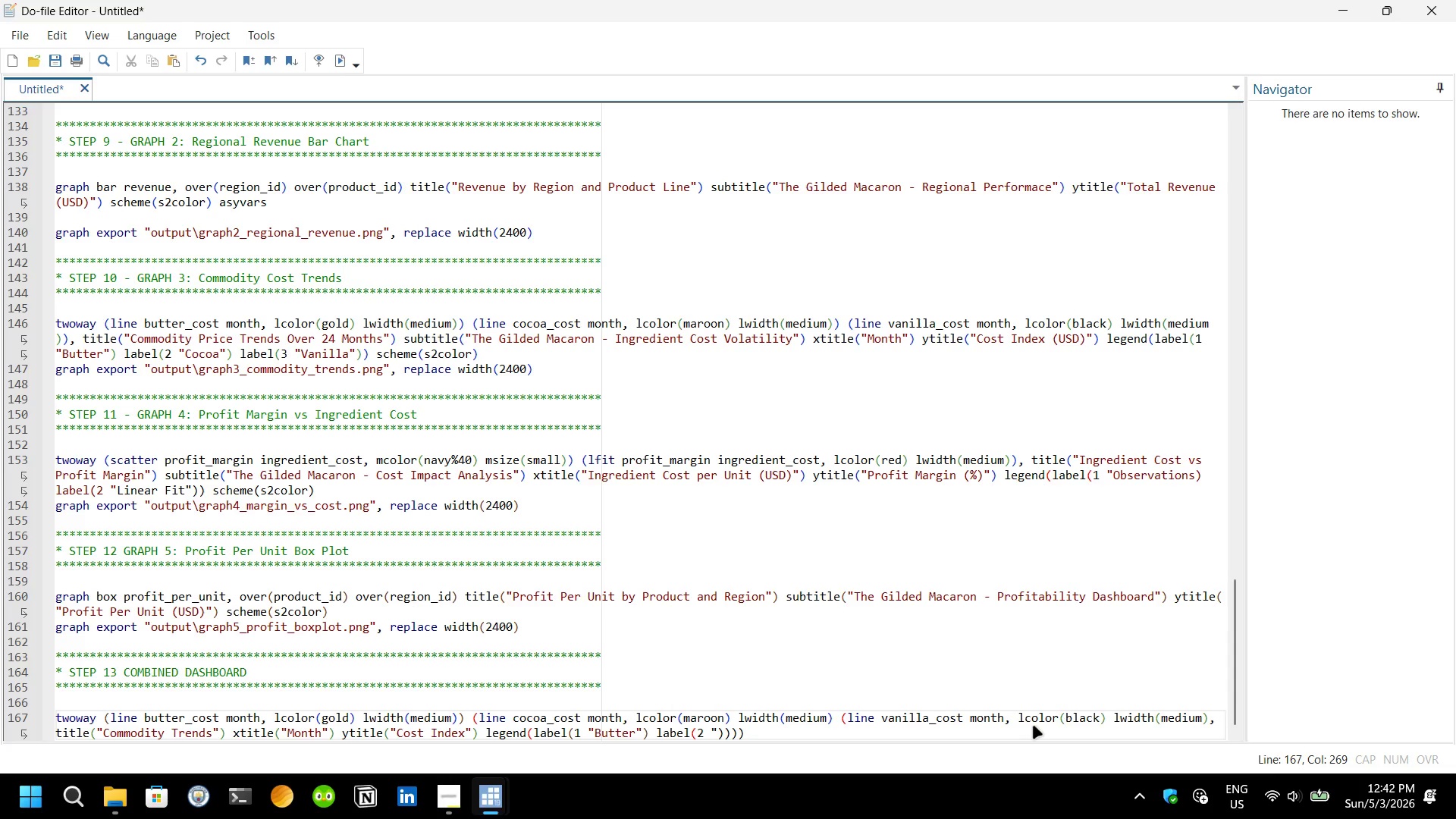 
hold_key(key=ShiftRight, duration=0.34)
 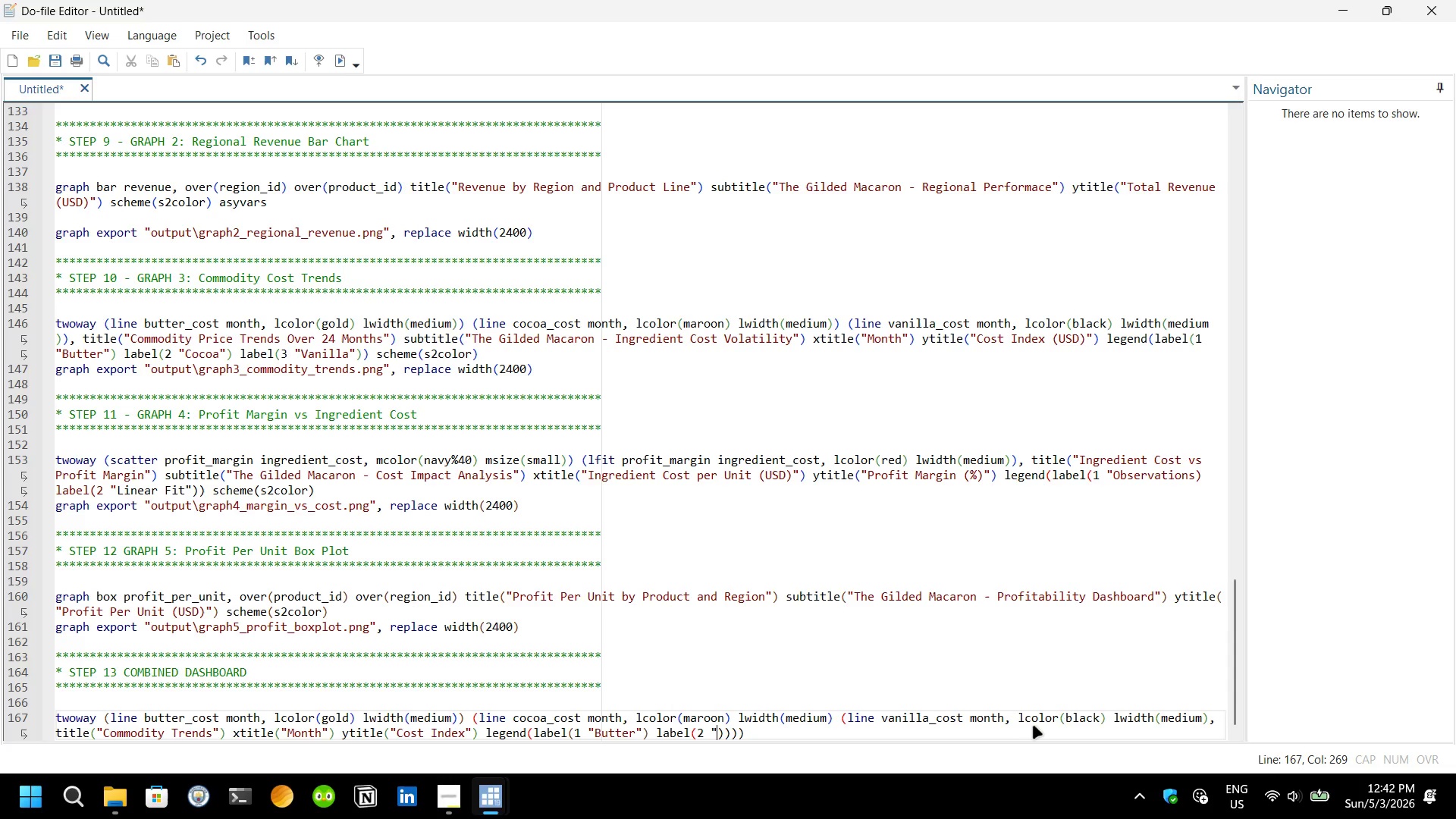 
key(Shift+Quote)
 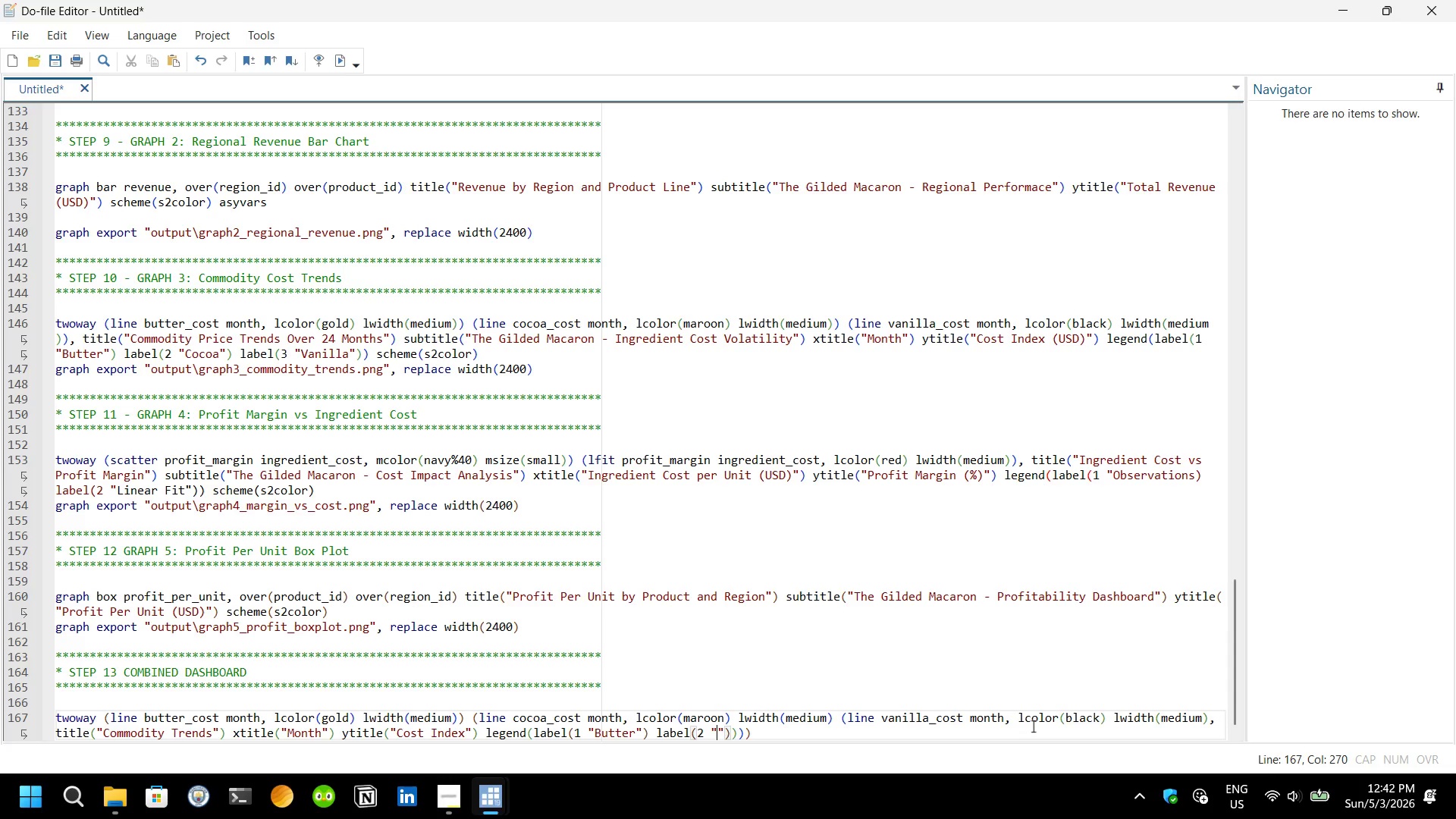 
key(ArrowLeft)
 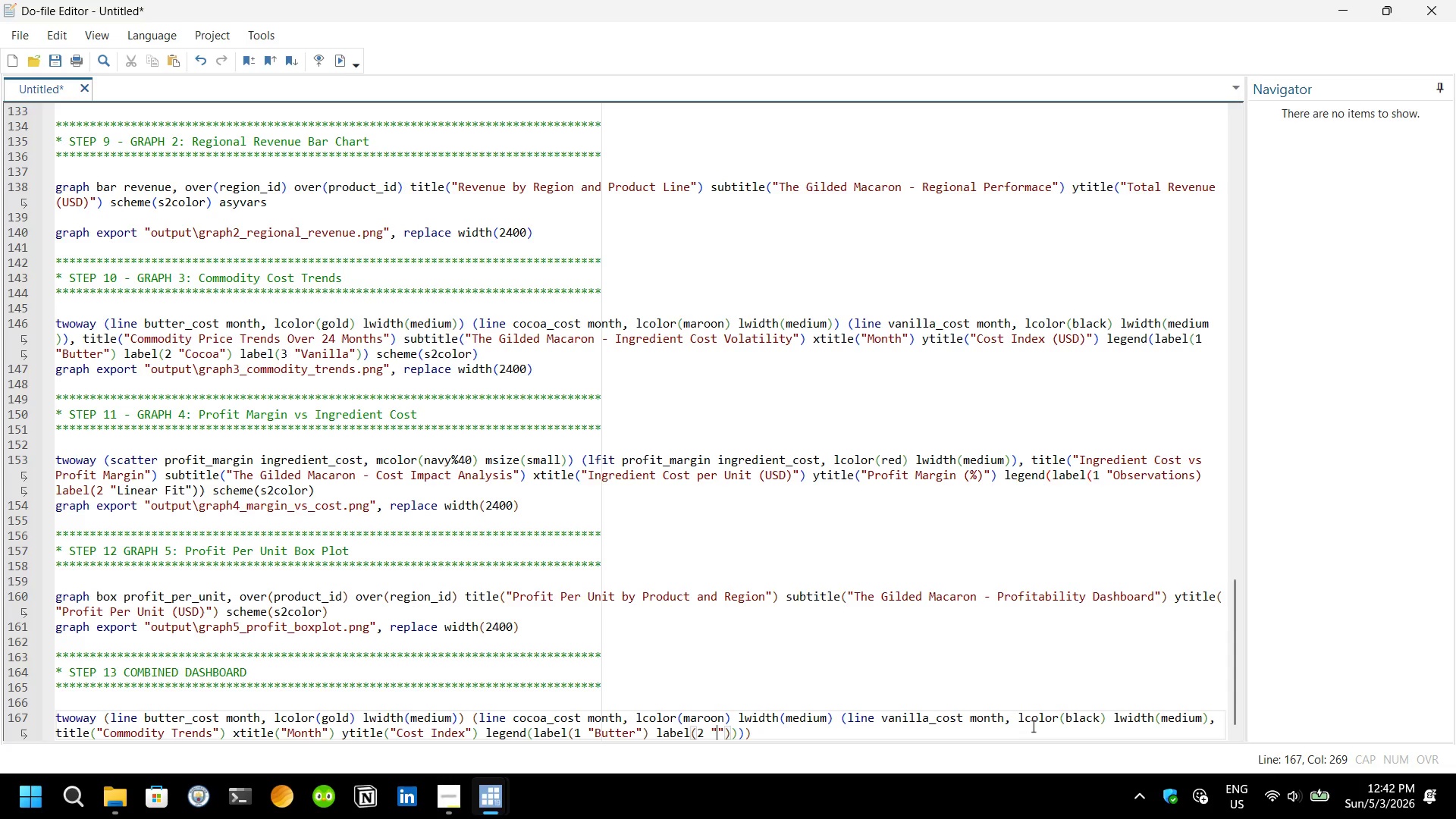 
type(Cocoa)
 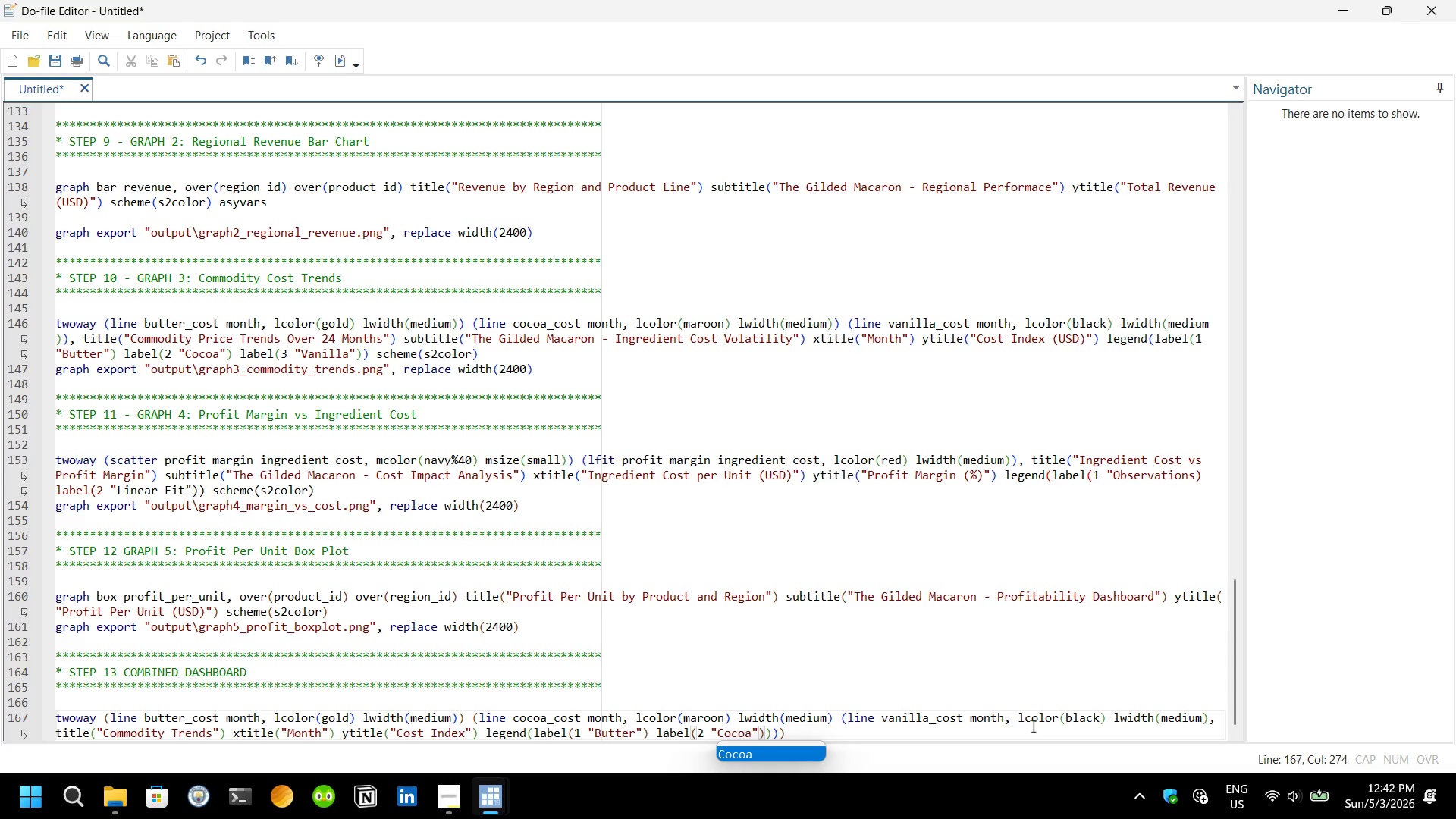 
wait(5.38)
 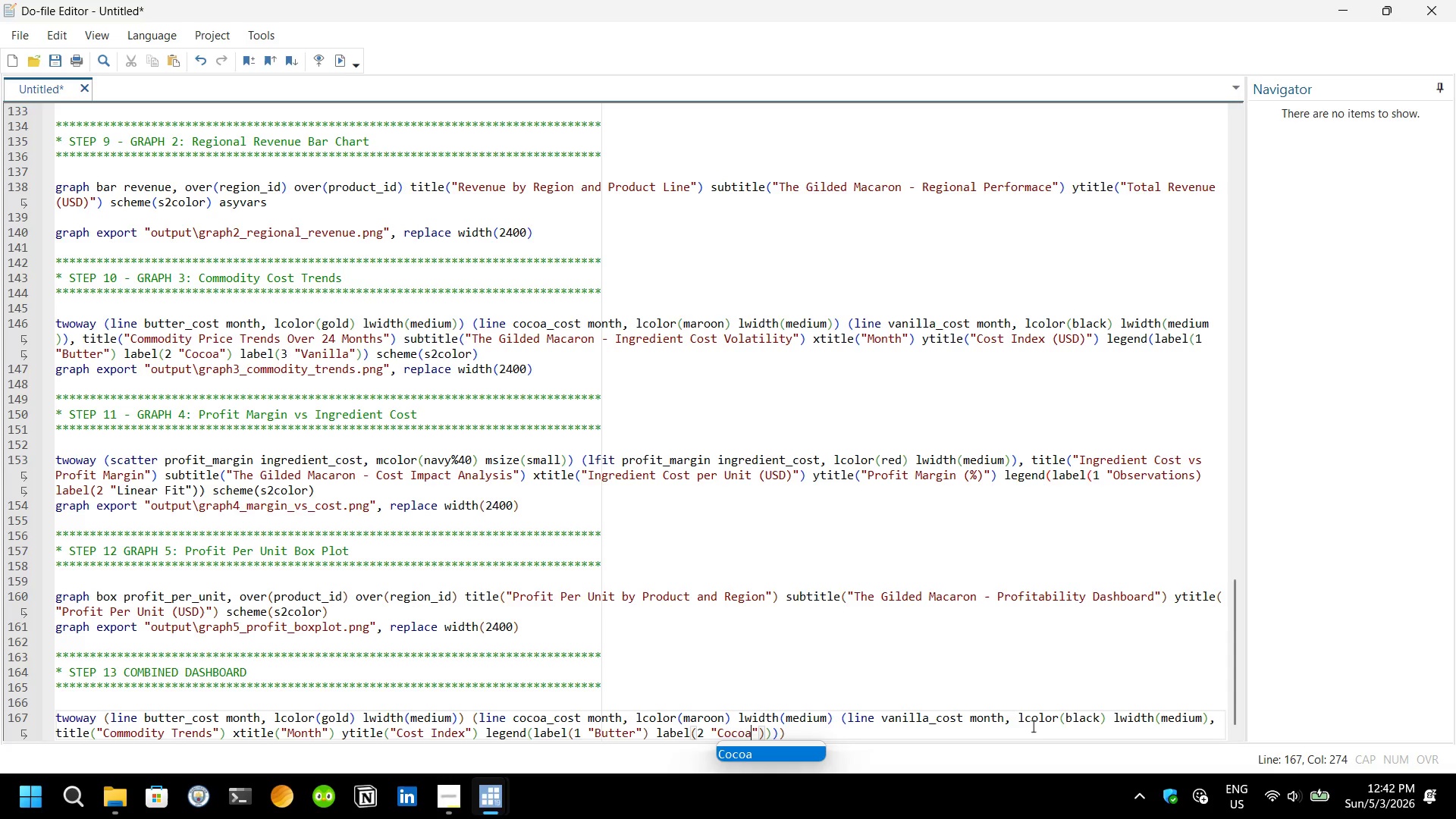 
key(ArrowRight)
 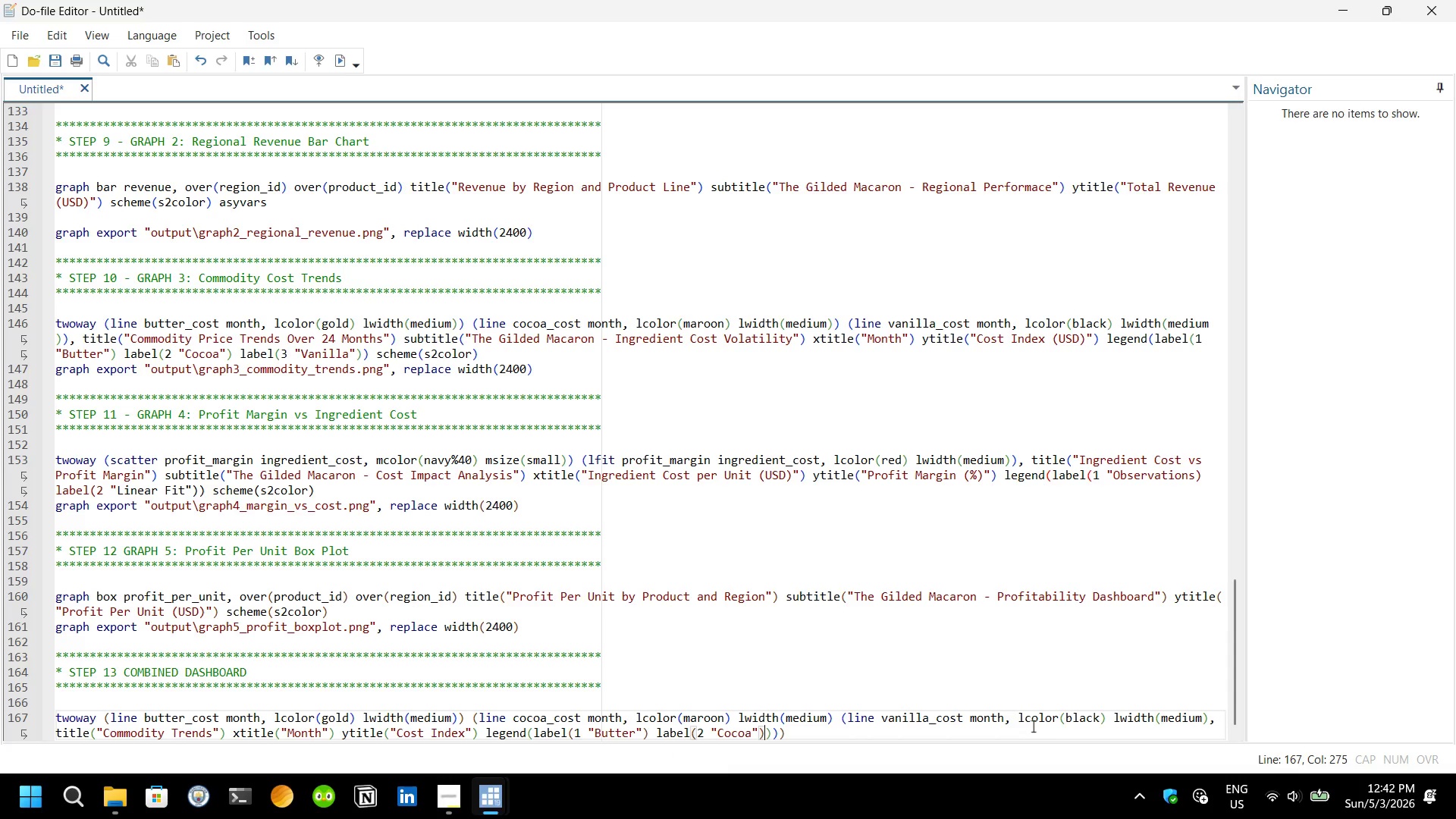 
key(ArrowRight)
 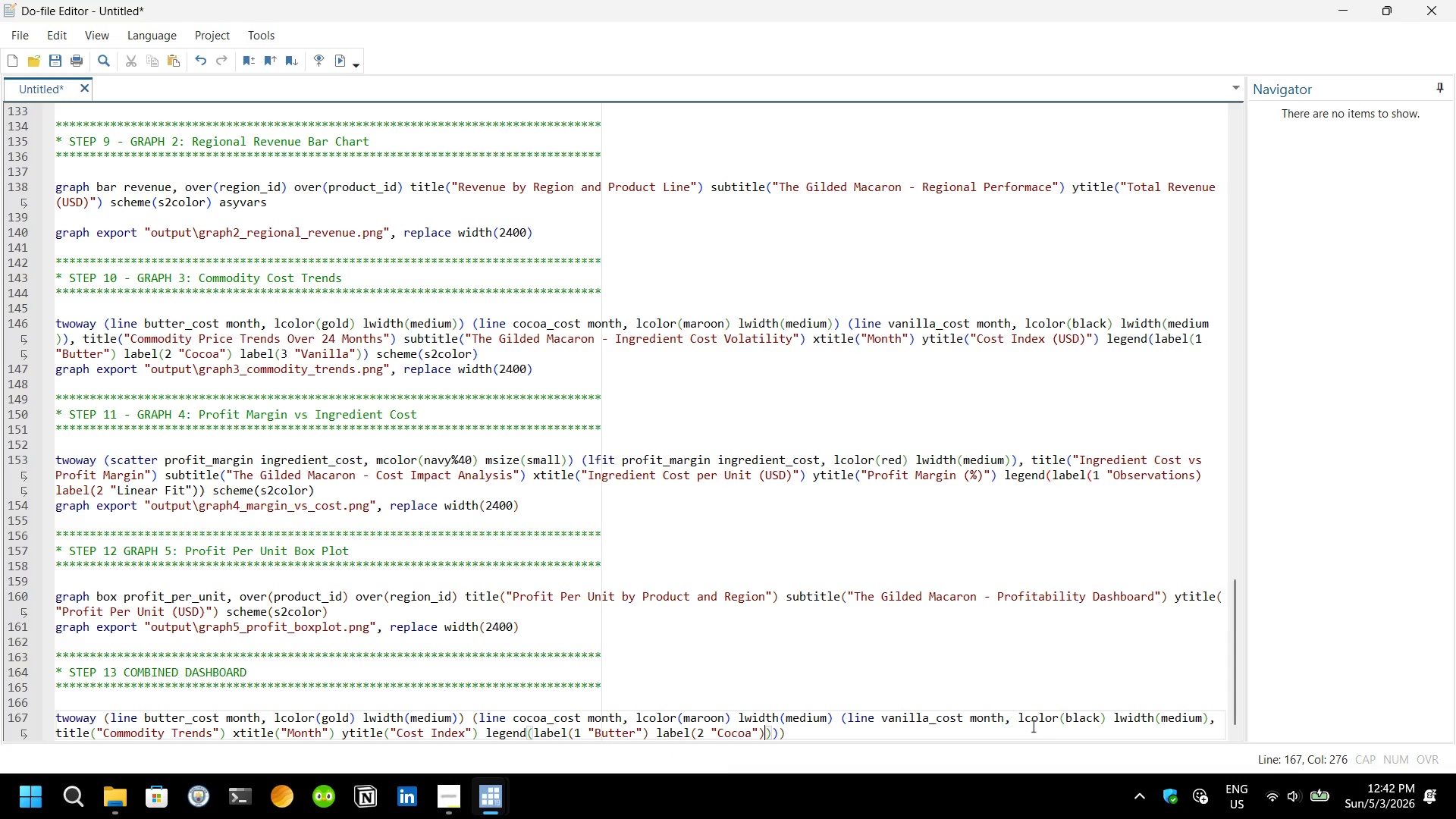 
type( label)
 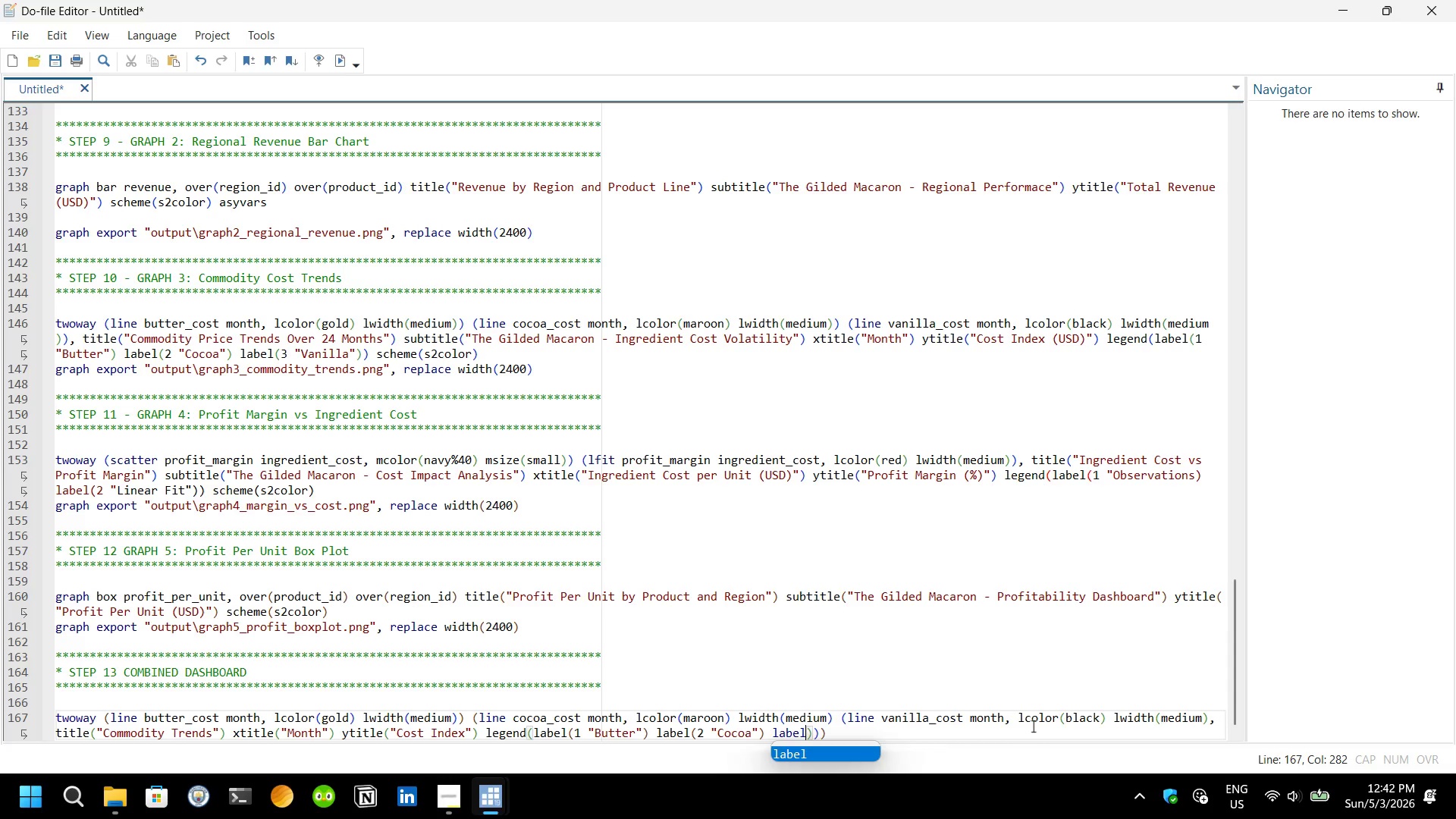 
wait(21.24)
 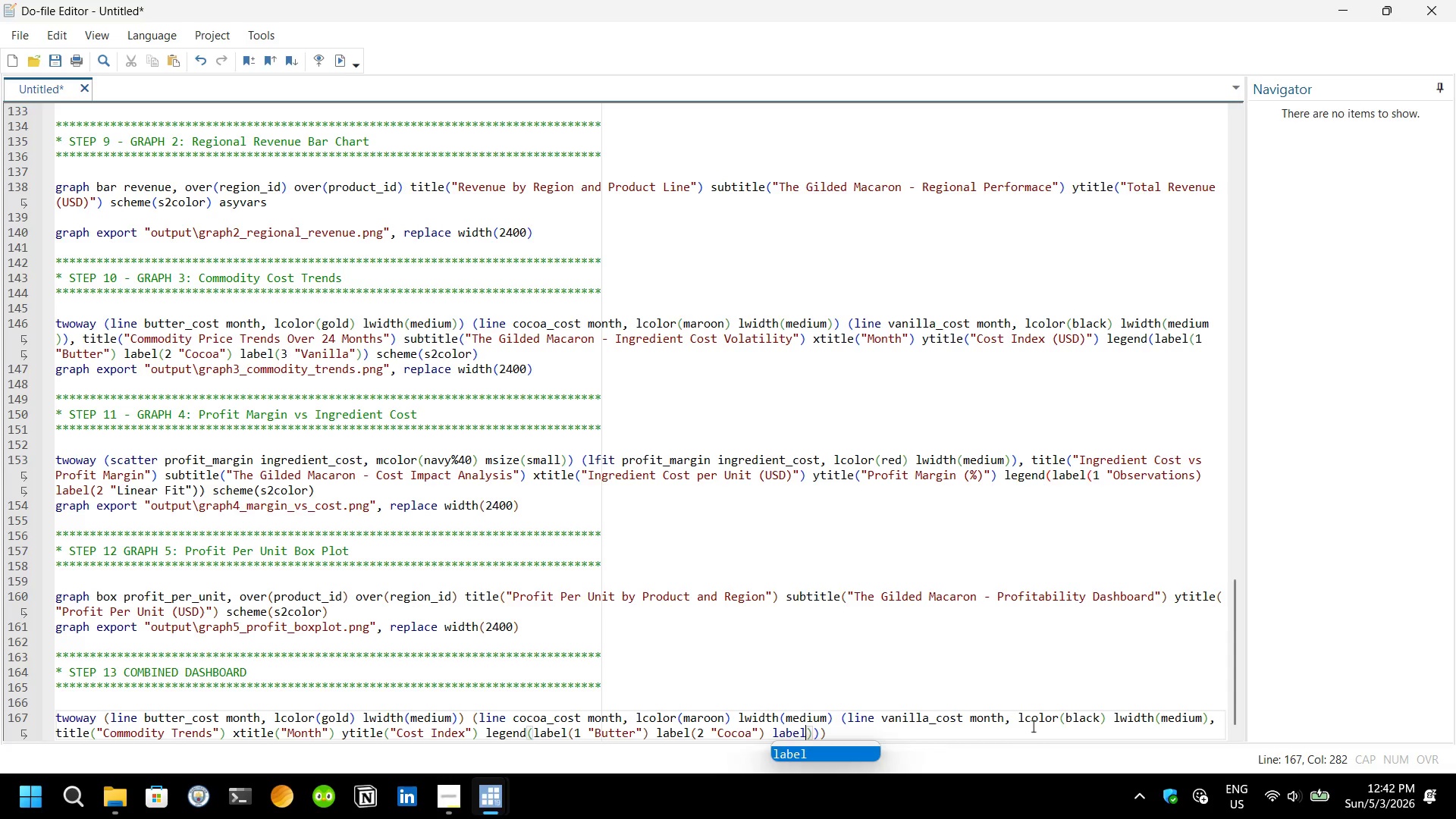 
type((3 "")
 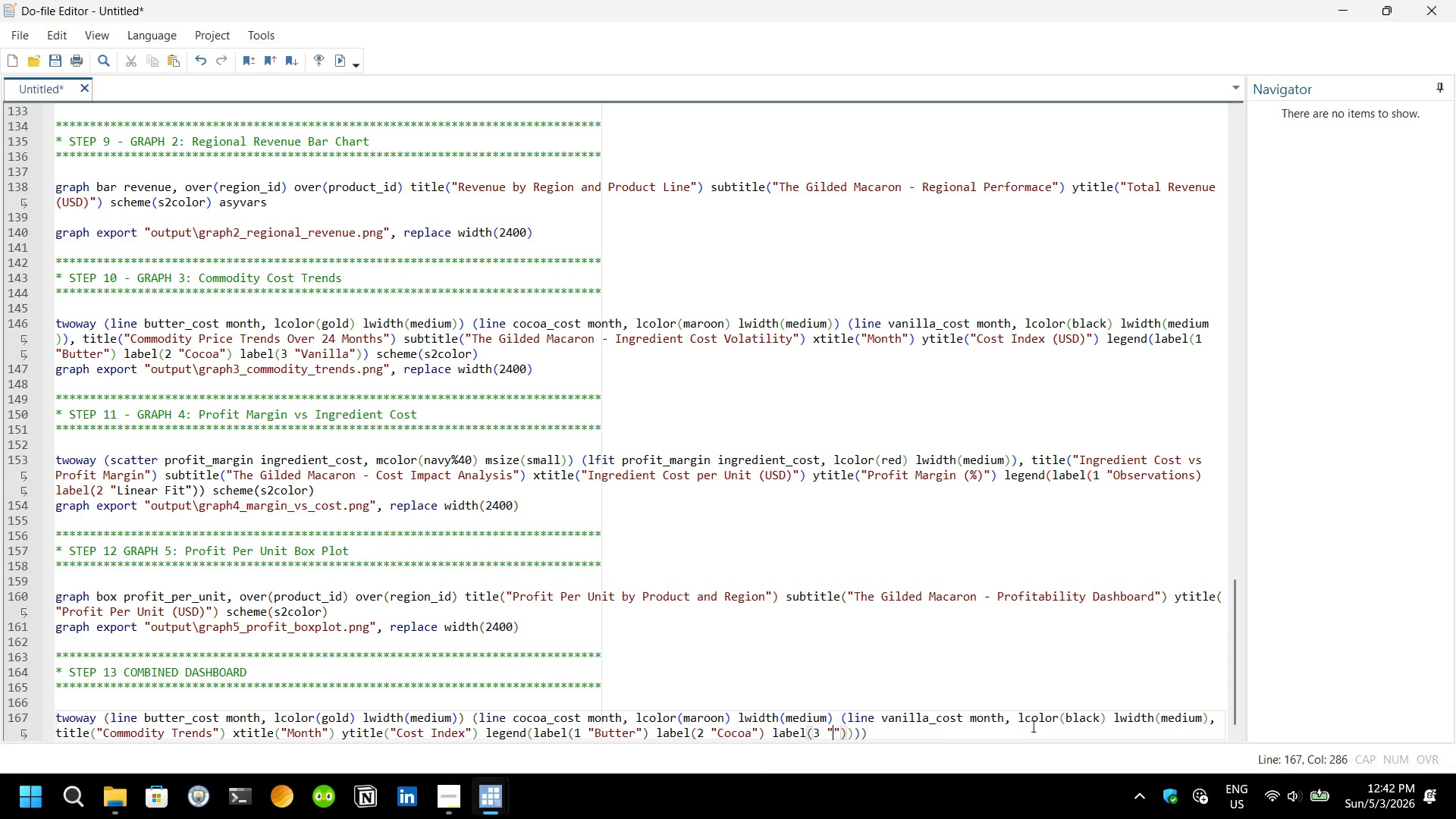 
 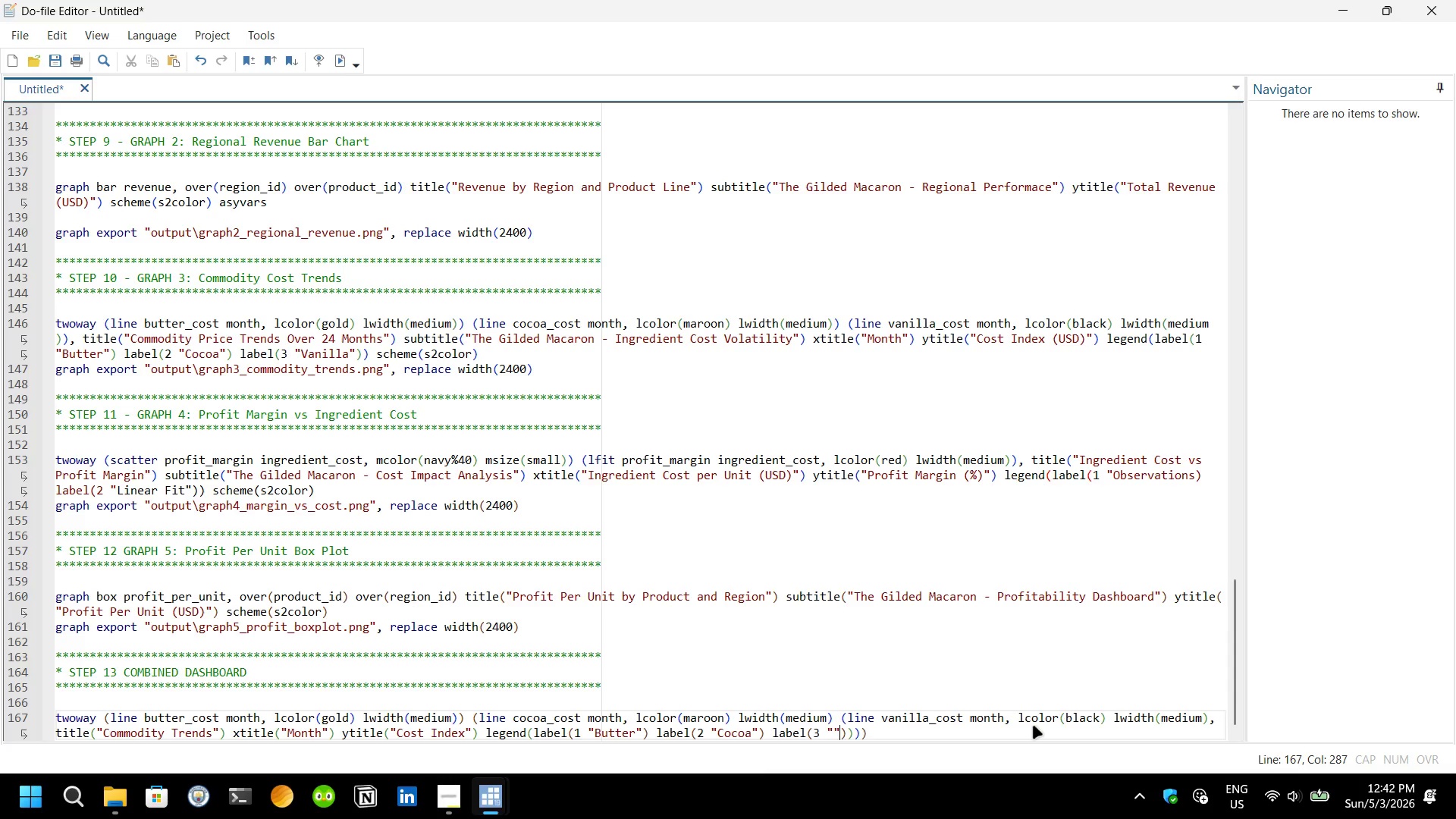 
key(ArrowLeft)
 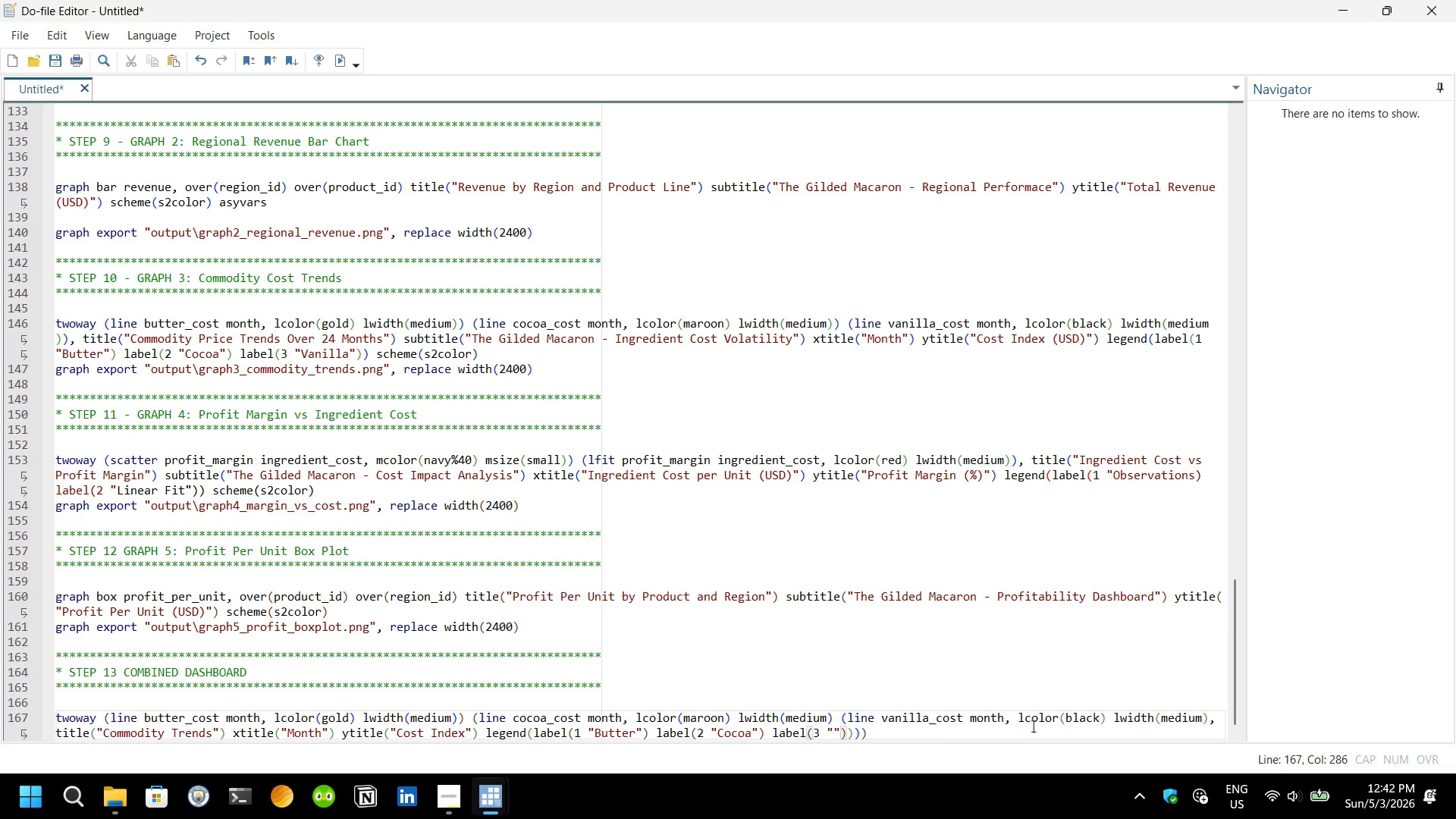 
type(Vanilla)
 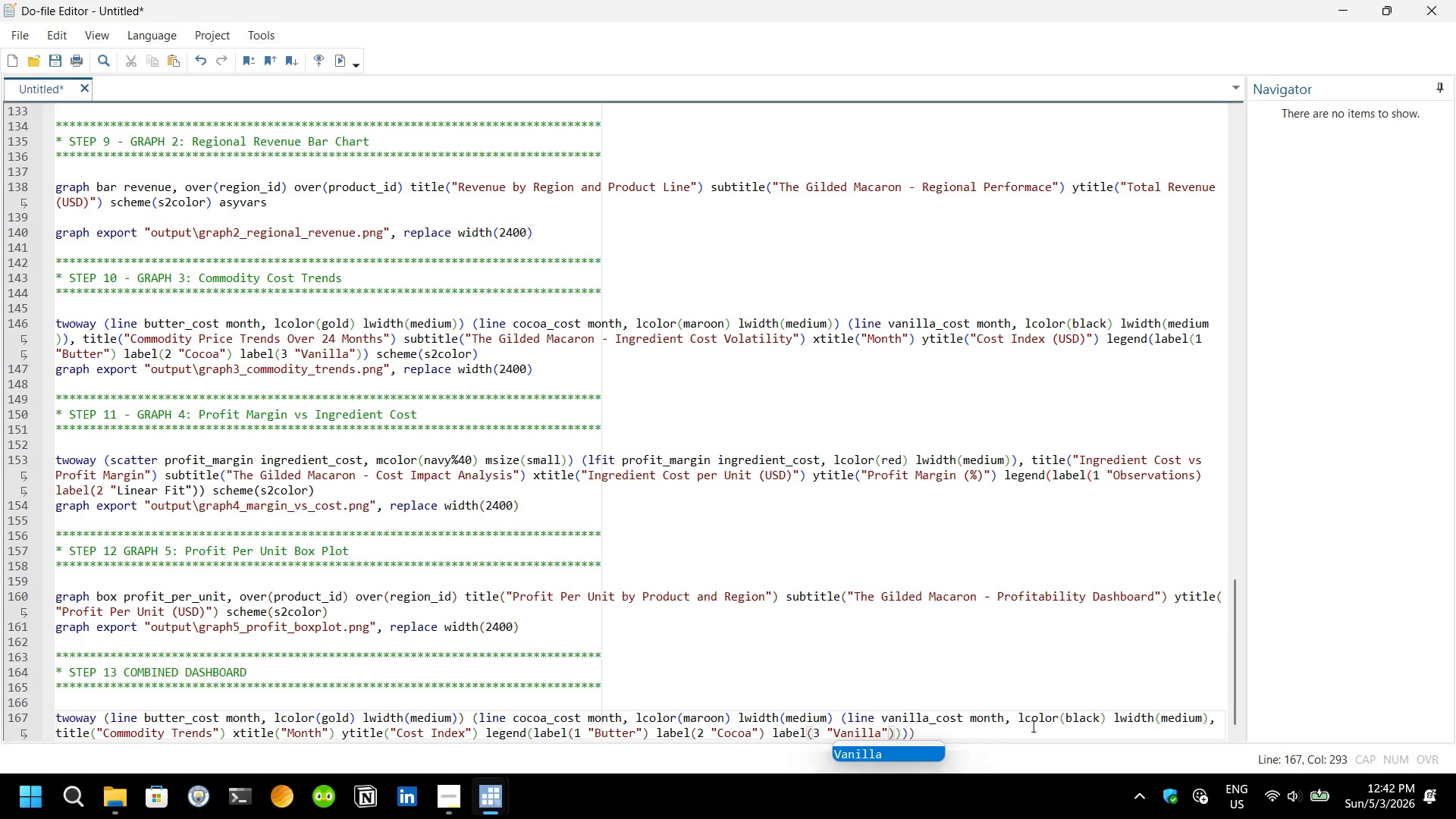 
key(ArrowRight)
 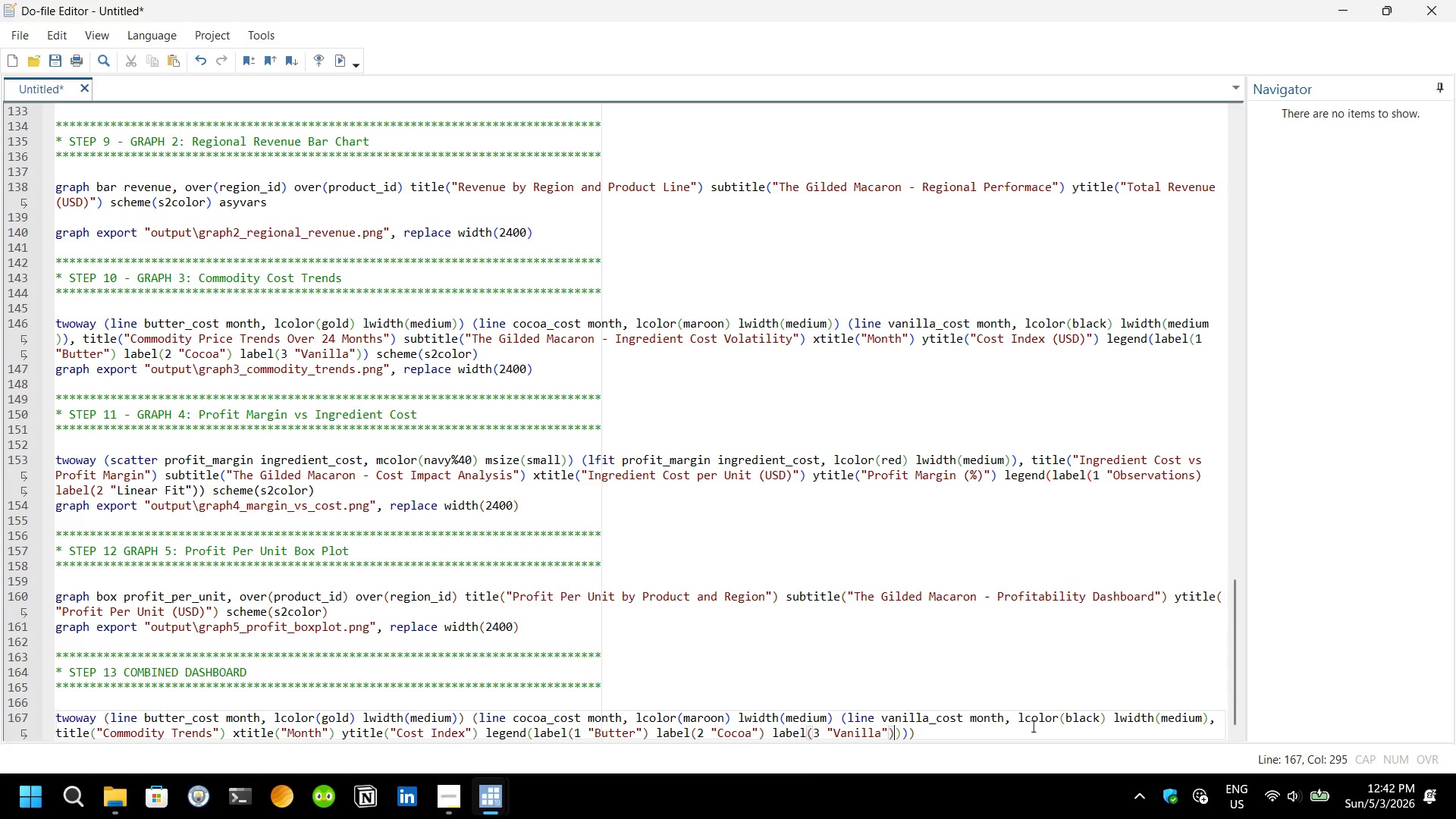 
key(ArrowRight)
 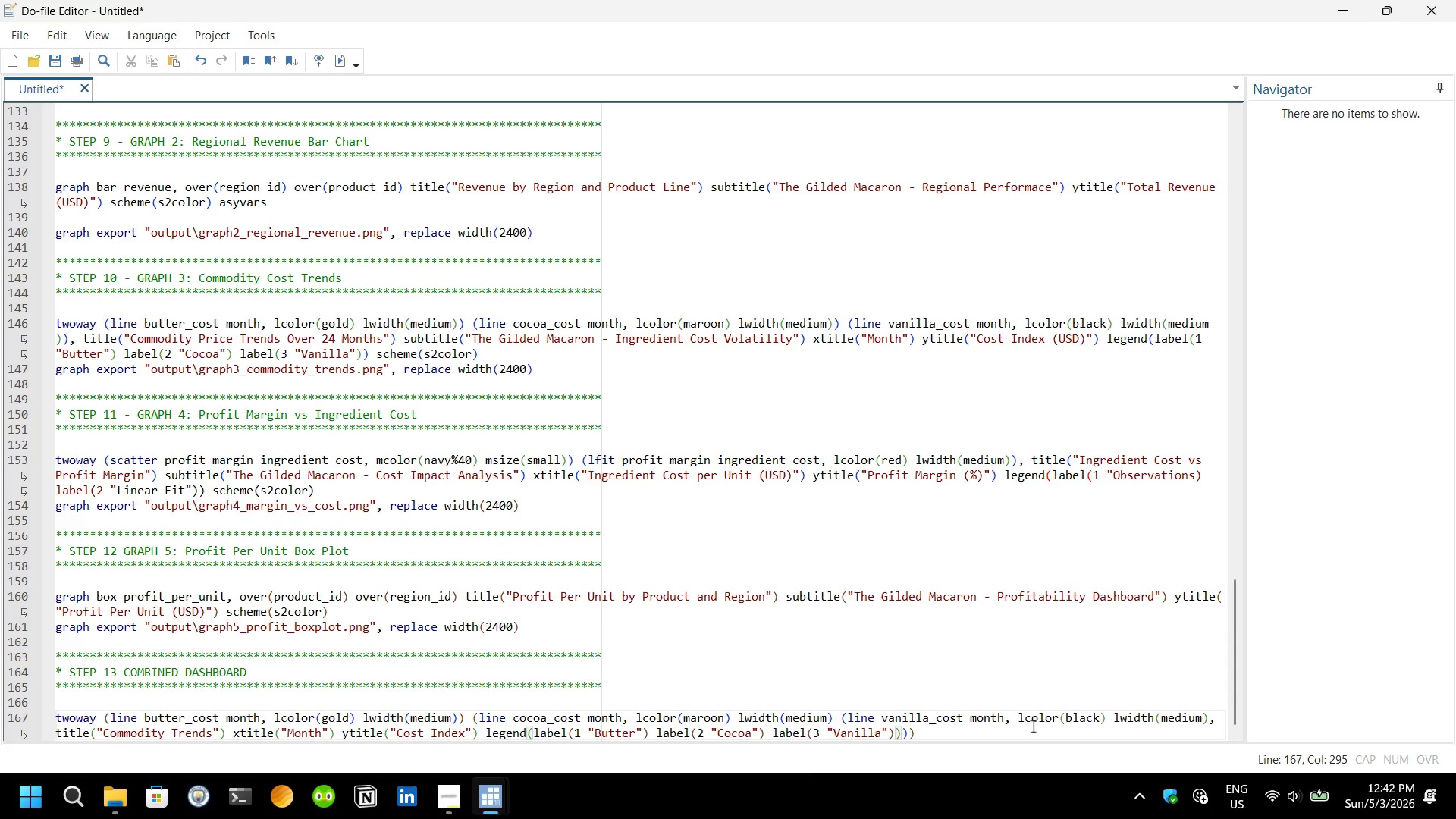 
key(ArrowRight)
 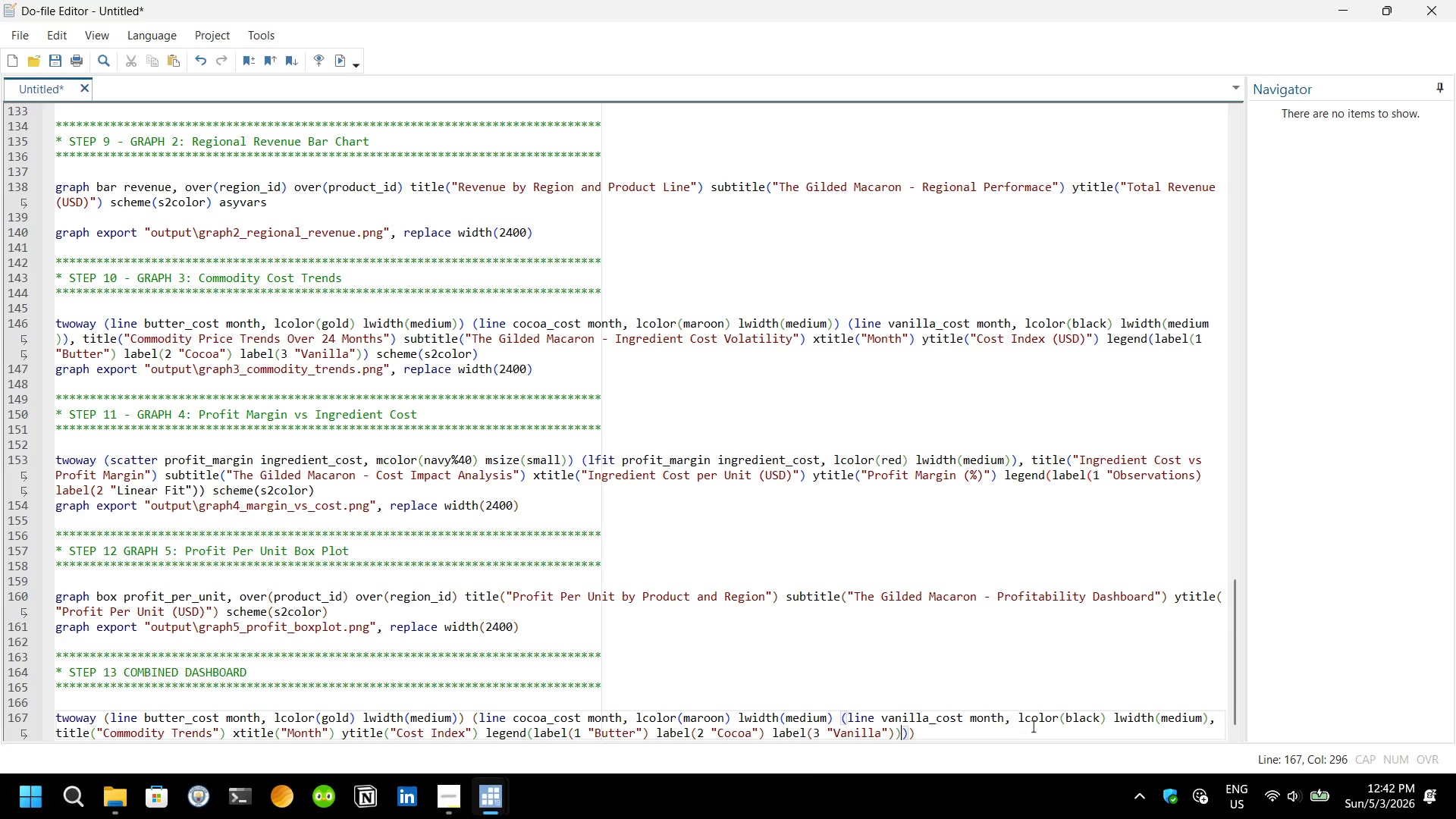 
type( scheme)
 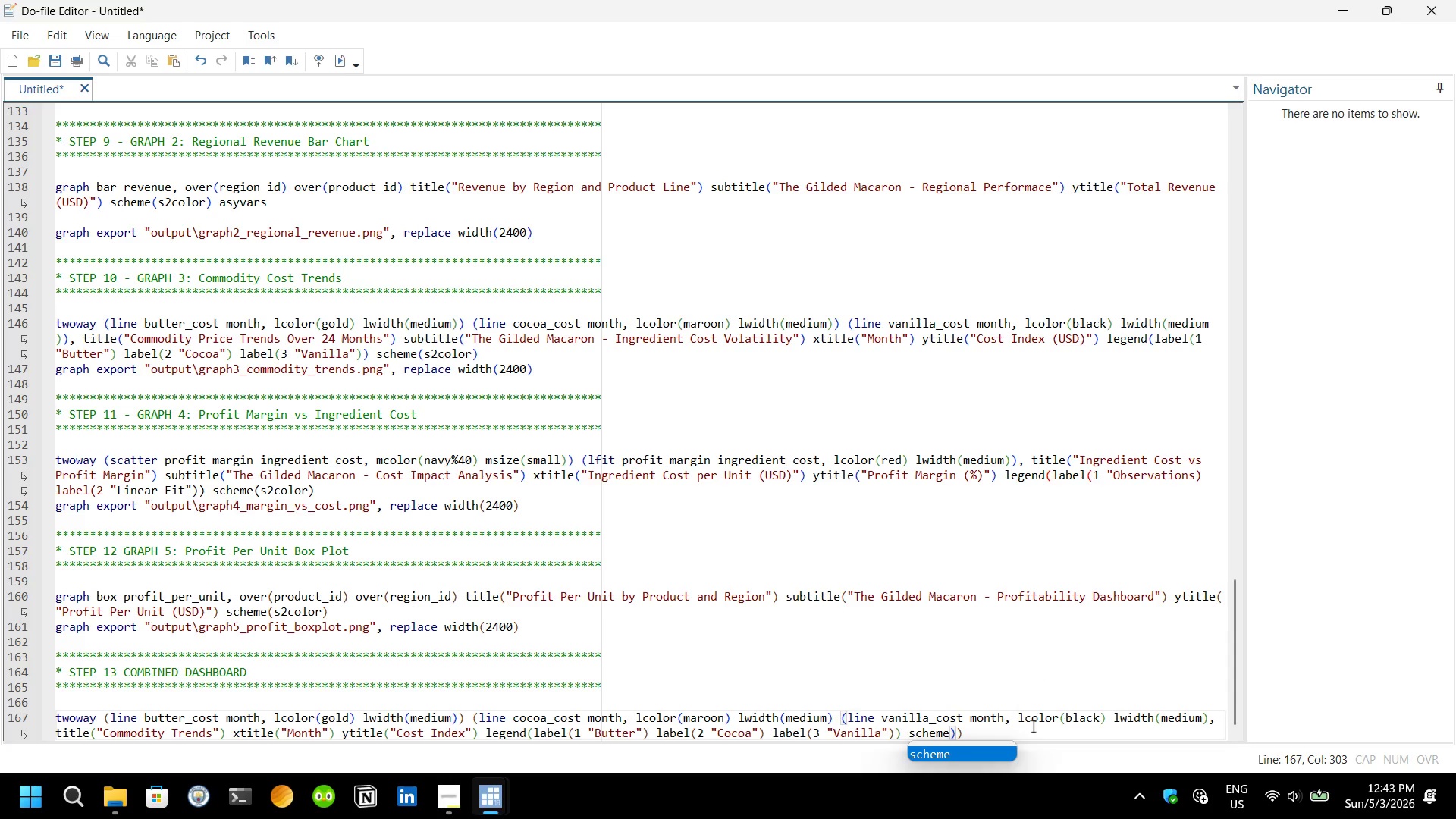 
key(Shift+9)
 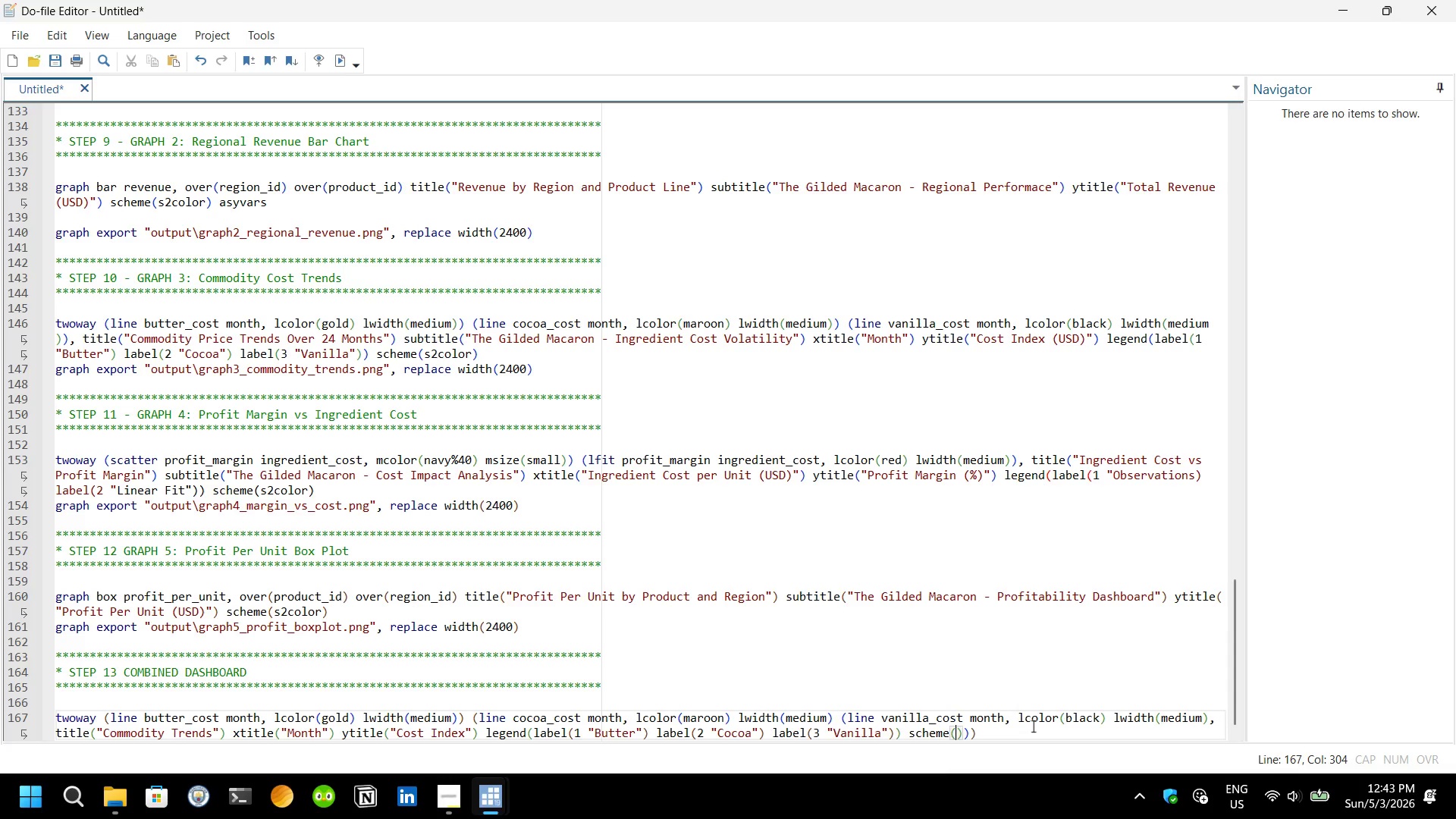 
key(Shift+ShiftRight)
 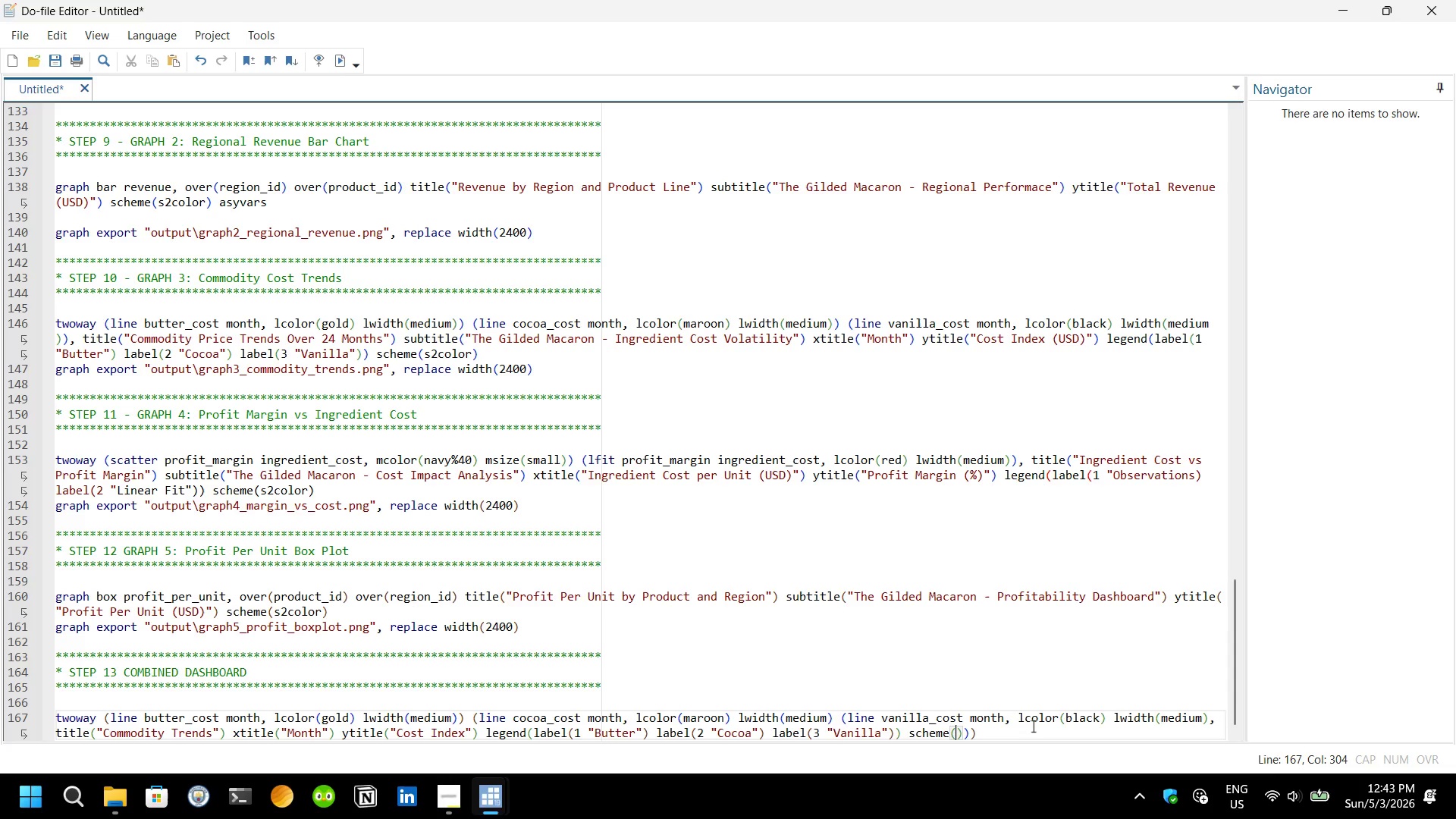 
wait(6.33)
 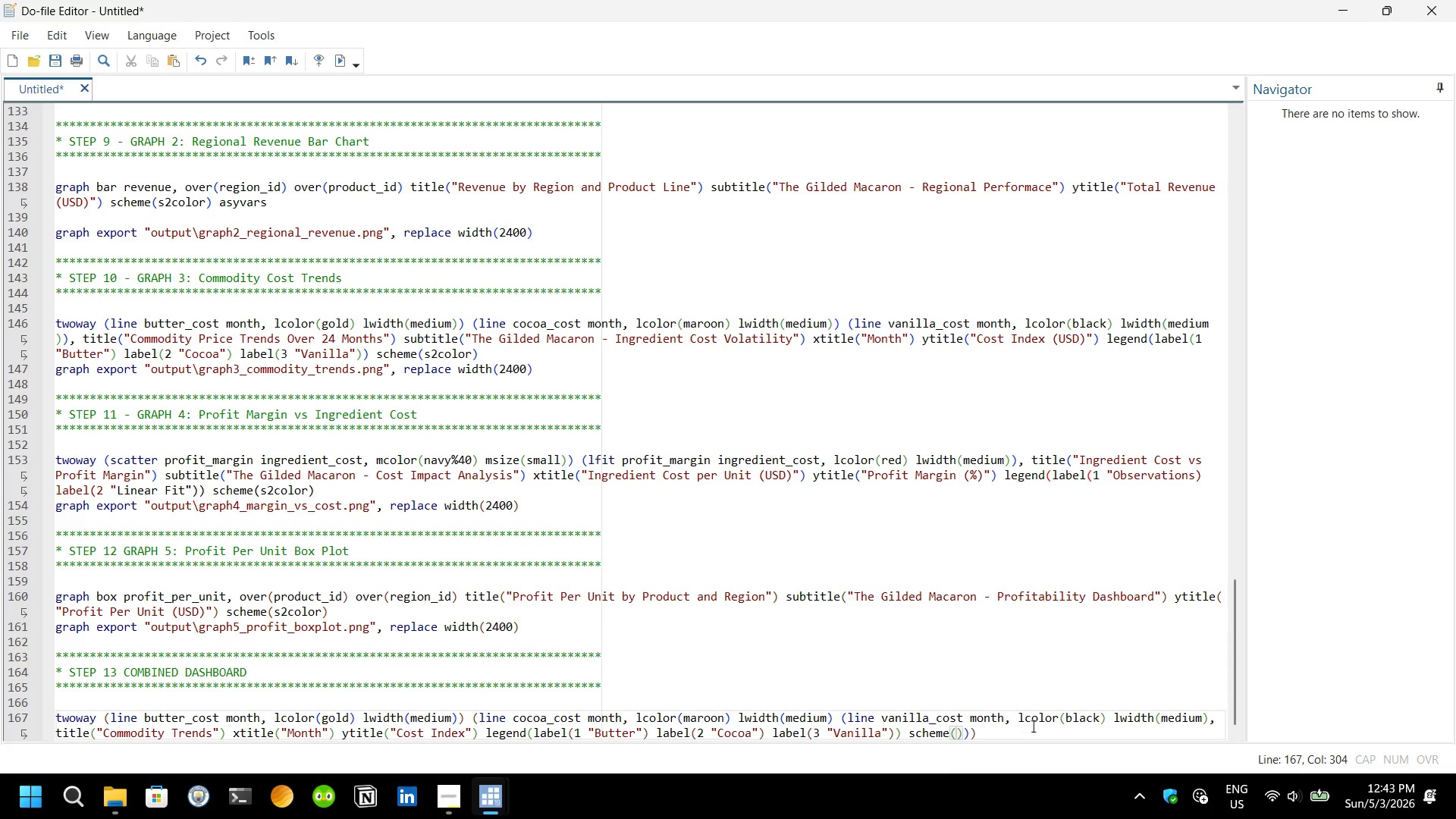 
key(S)
 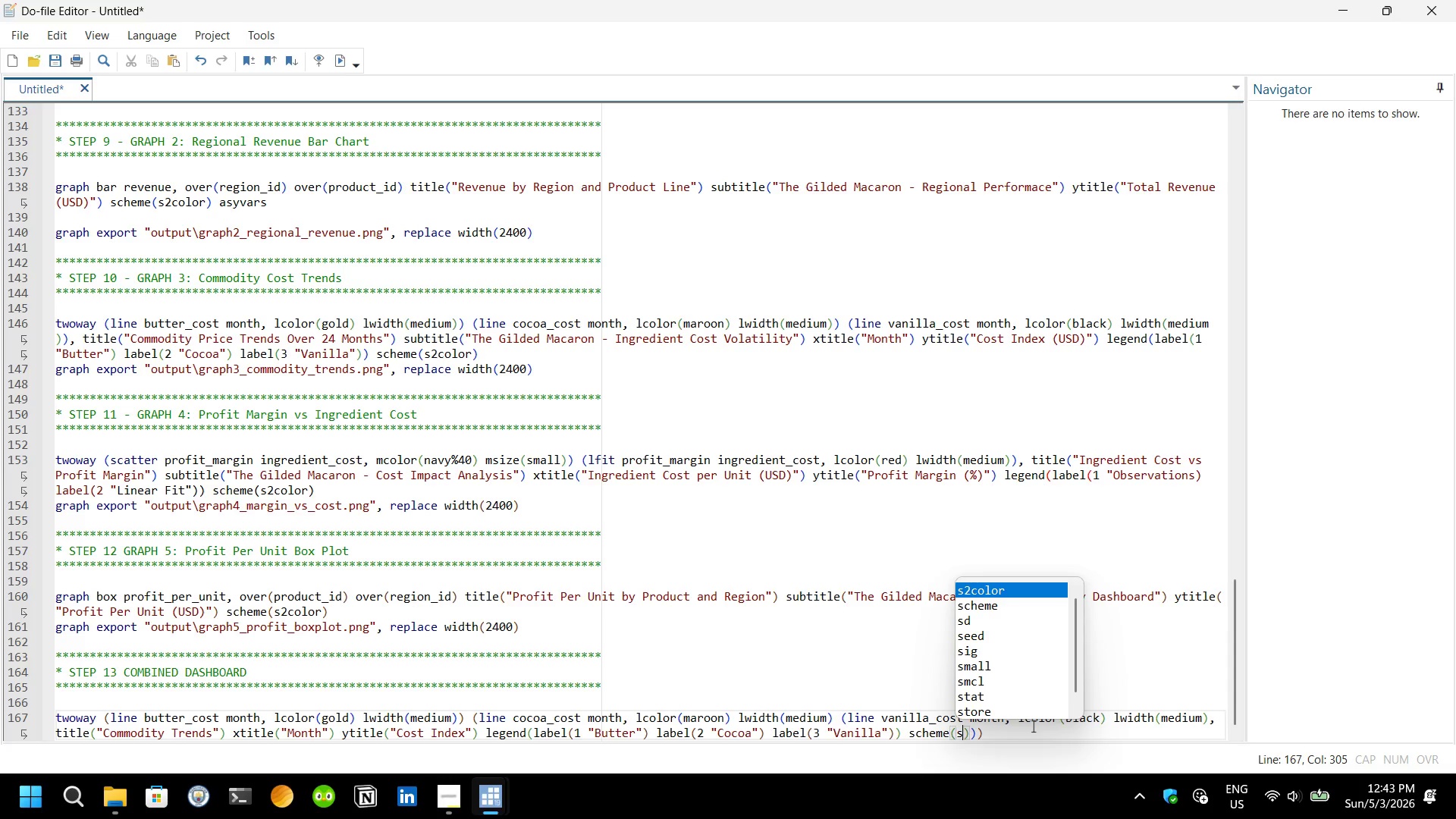 
key(Enter)
 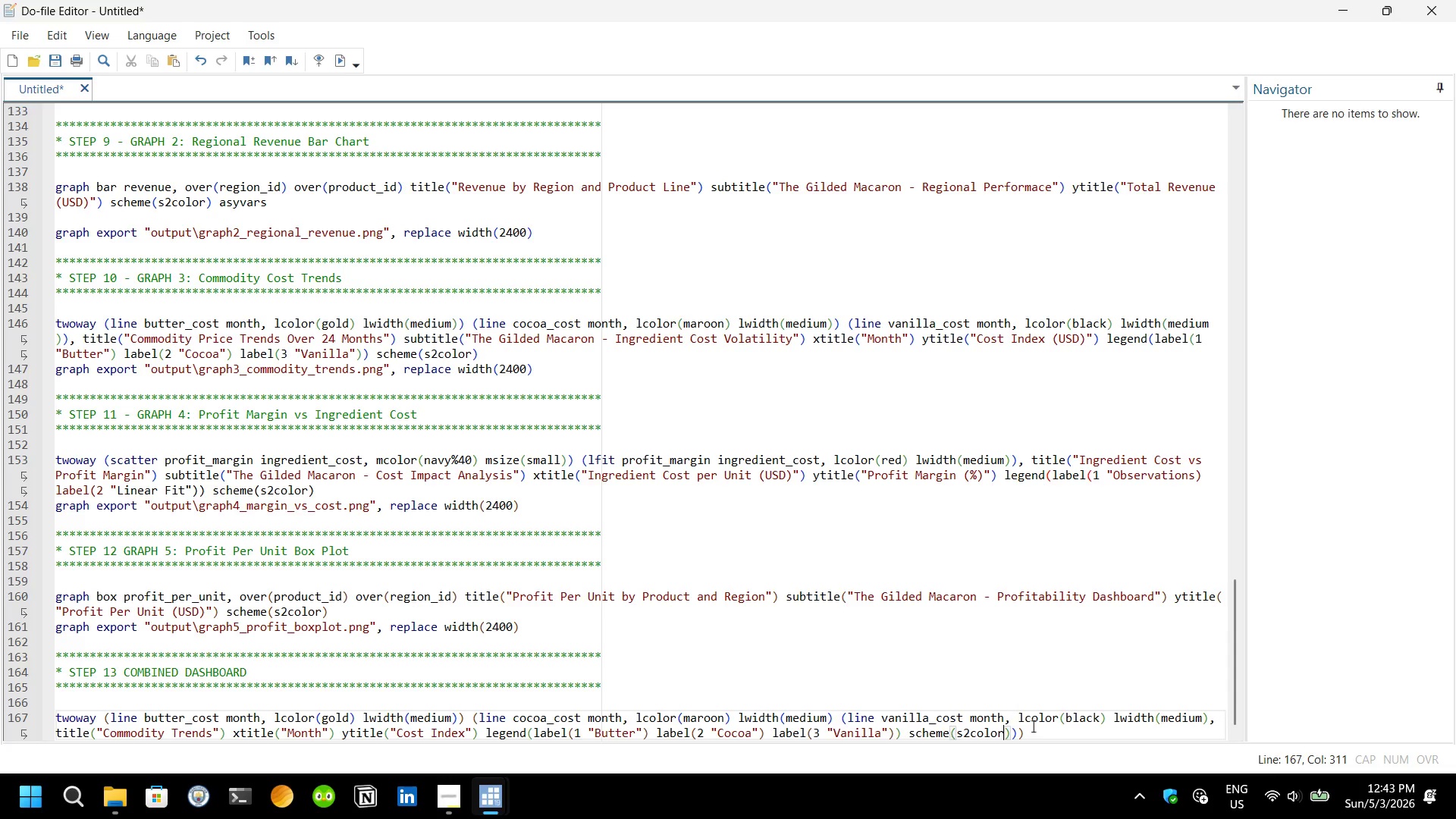 
wait(5.58)
 